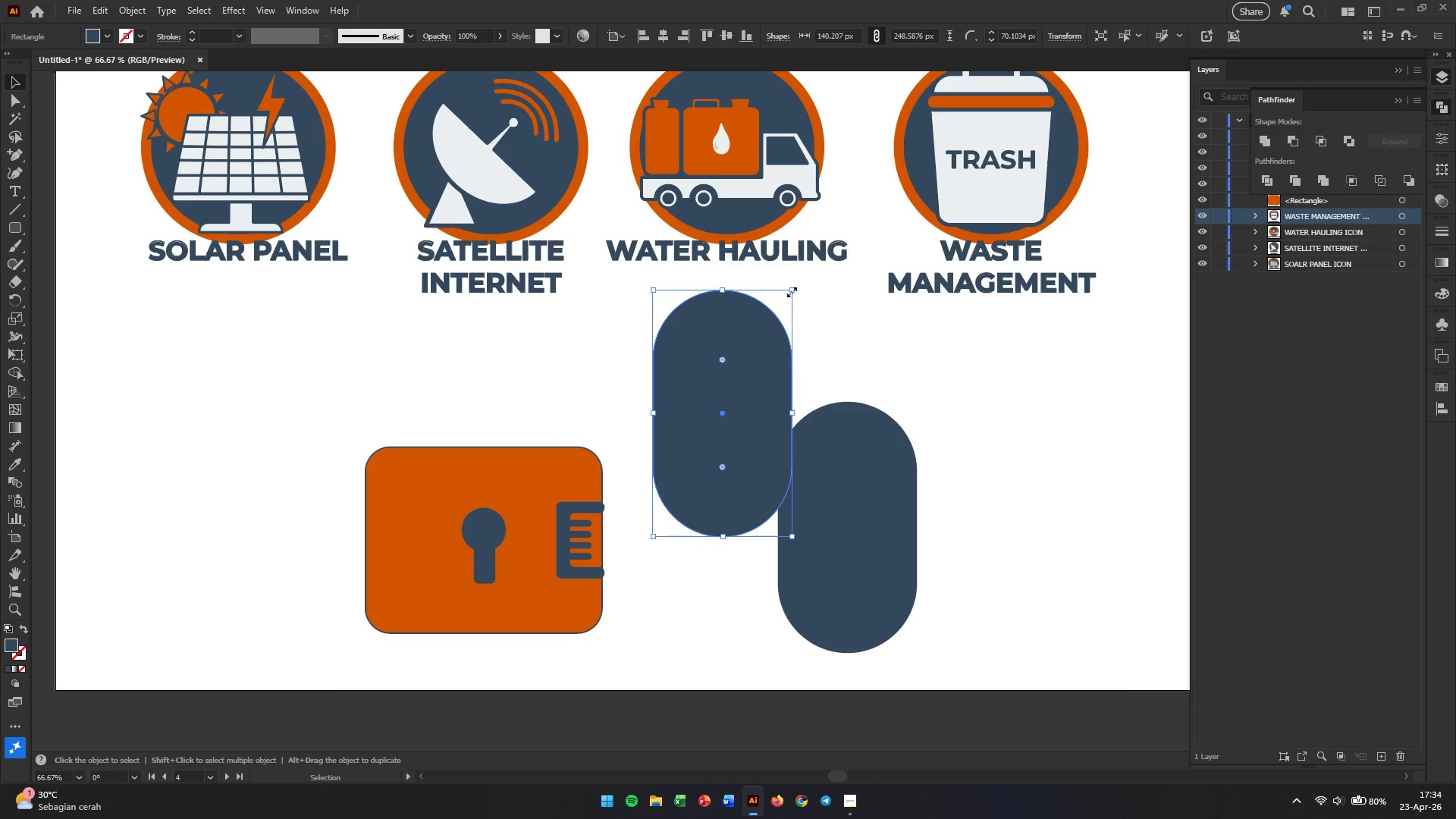 
left_click_drag(start_coordinate=[791, 289], to_coordinate=[780, 301])
 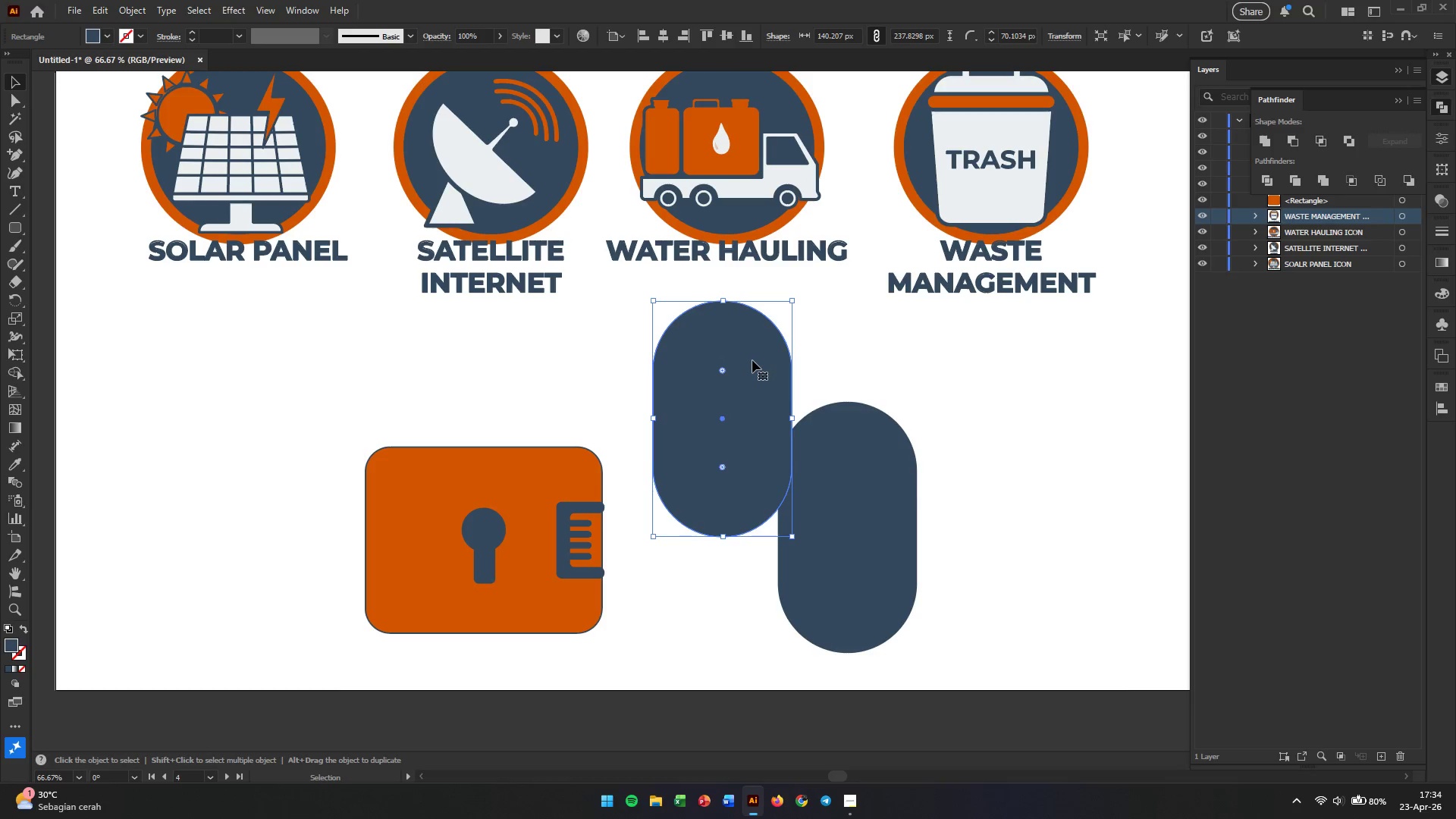 
left_click_drag(start_coordinate=[752, 360], to_coordinate=[1056, 460])
 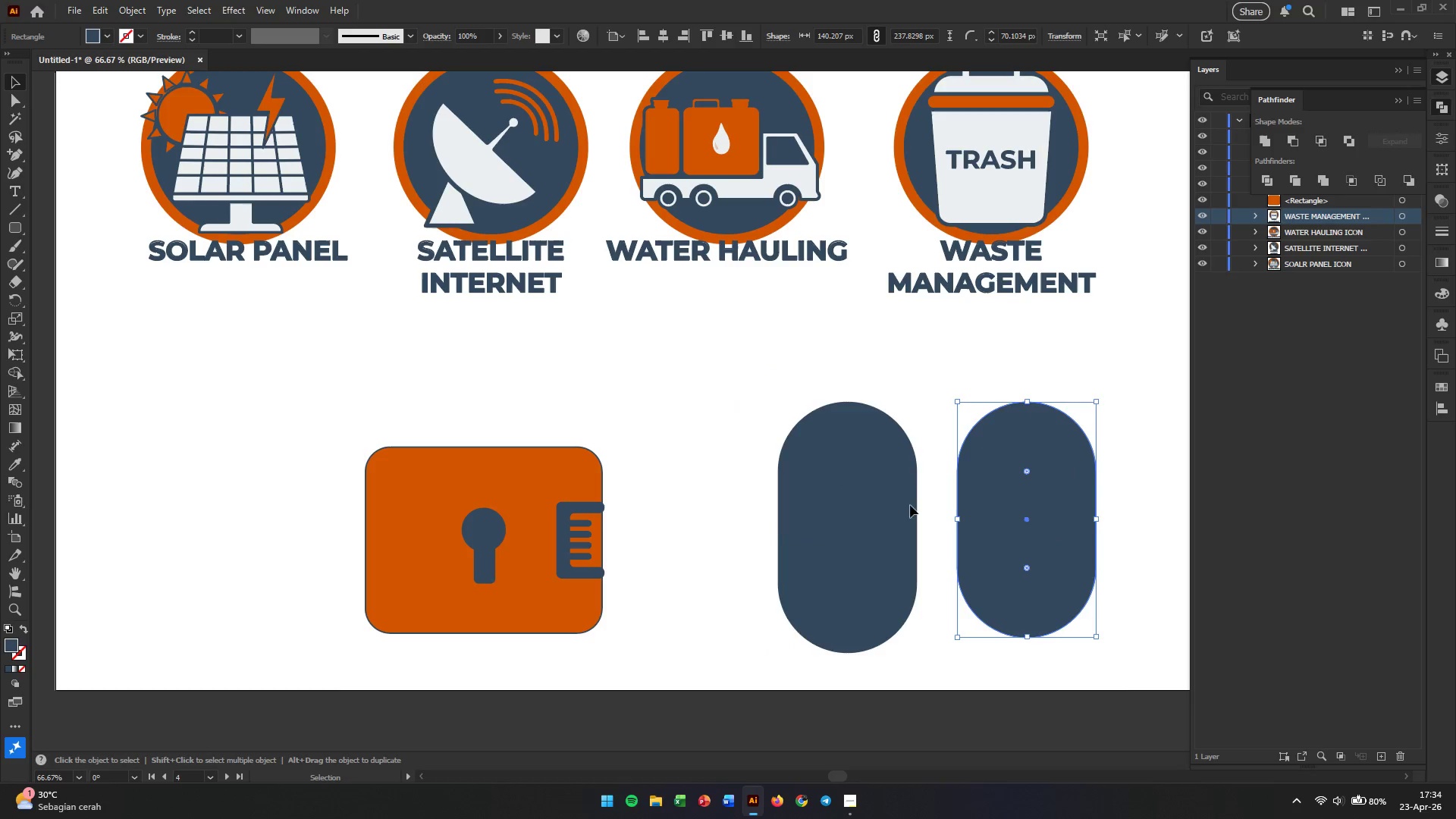 
left_click([874, 520])
 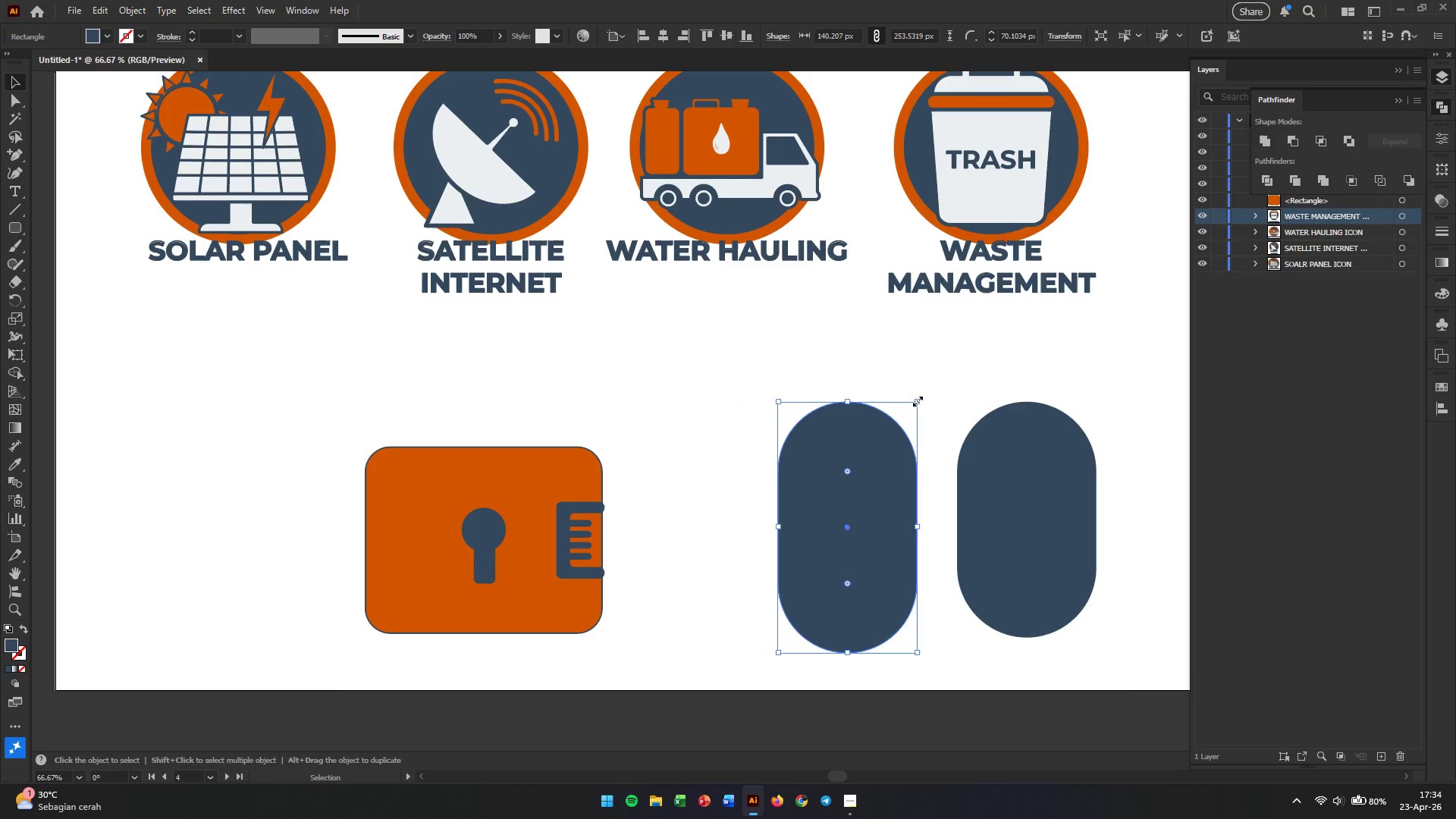 
left_click_drag(start_coordinate=[916, 400], to_coordinate=[999, 322])
 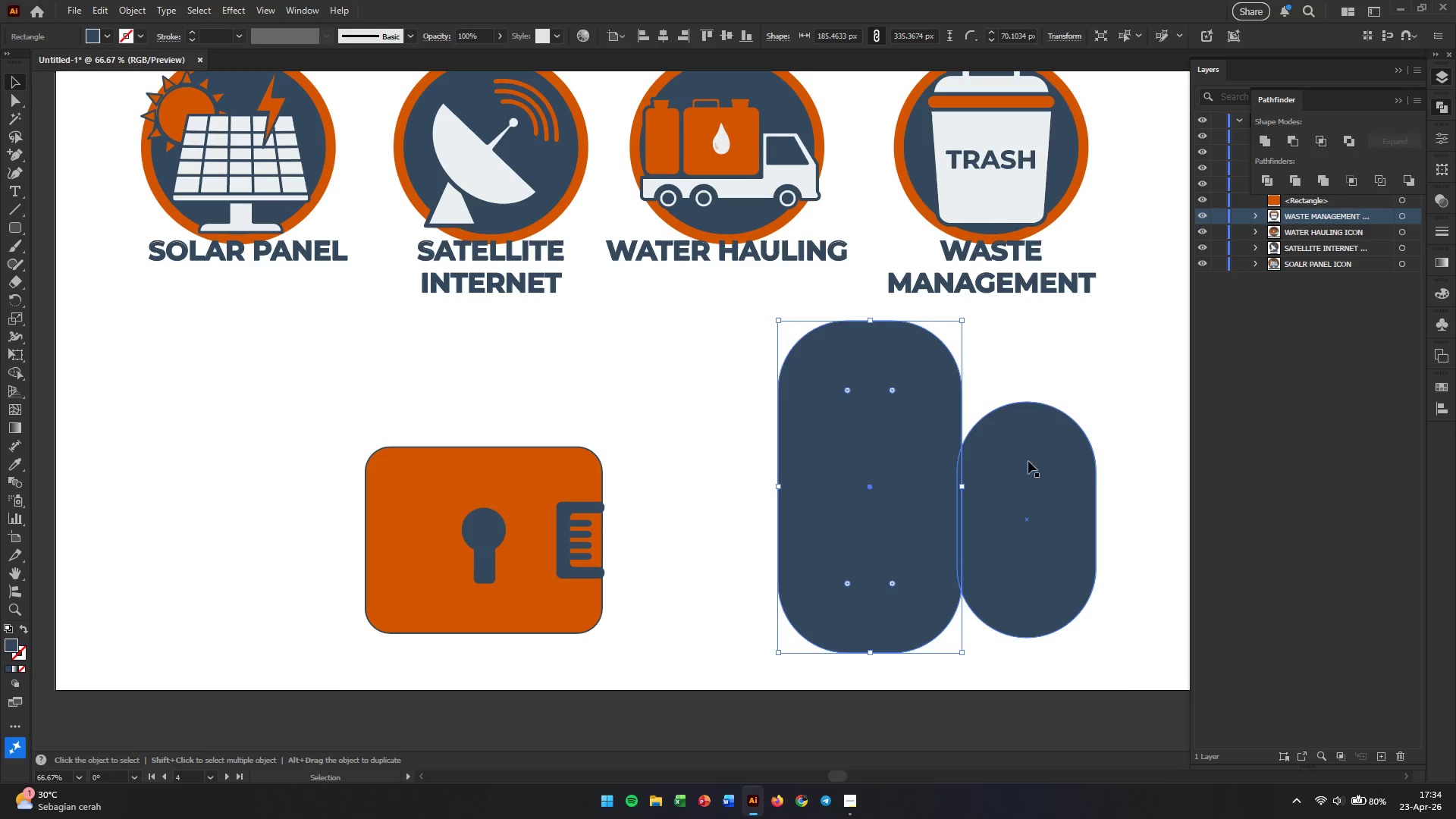 
hold_key(key=ShiftLeft, duration=1.0)
 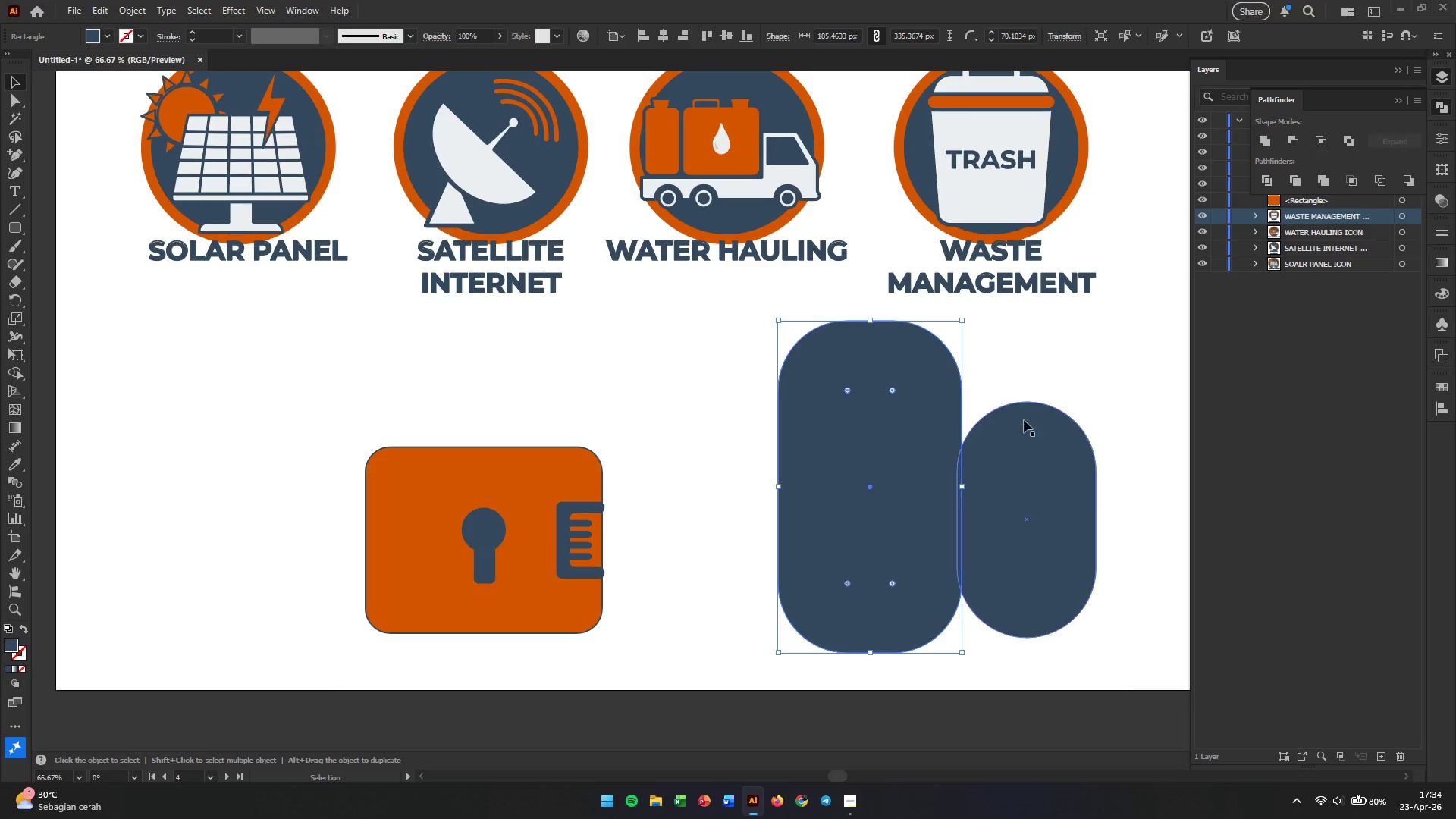 
left_click_drag(start_coordinate=[1030, 470], to_coordinate=[1087, 463])
 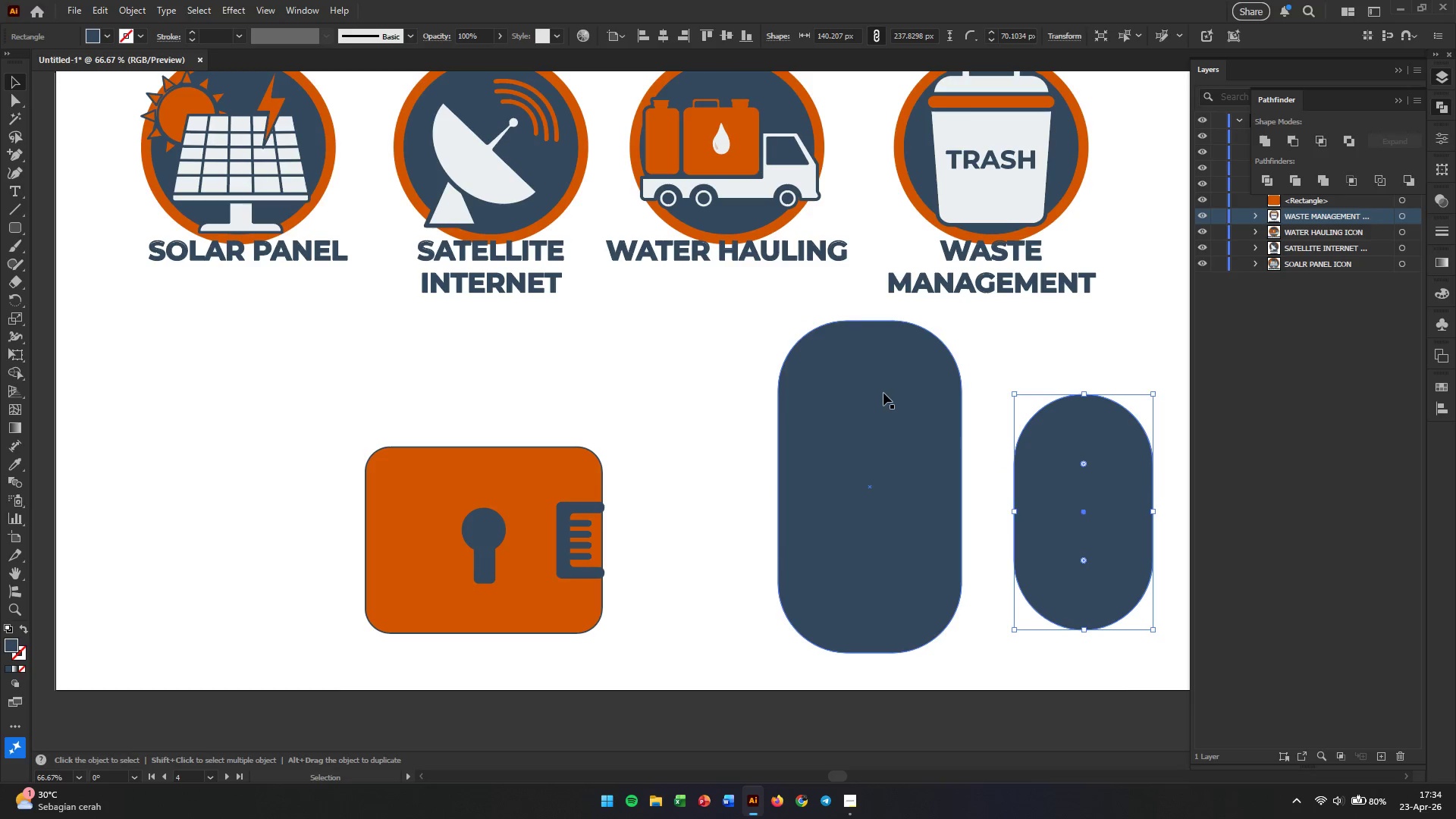 
left_click([883, 427])
 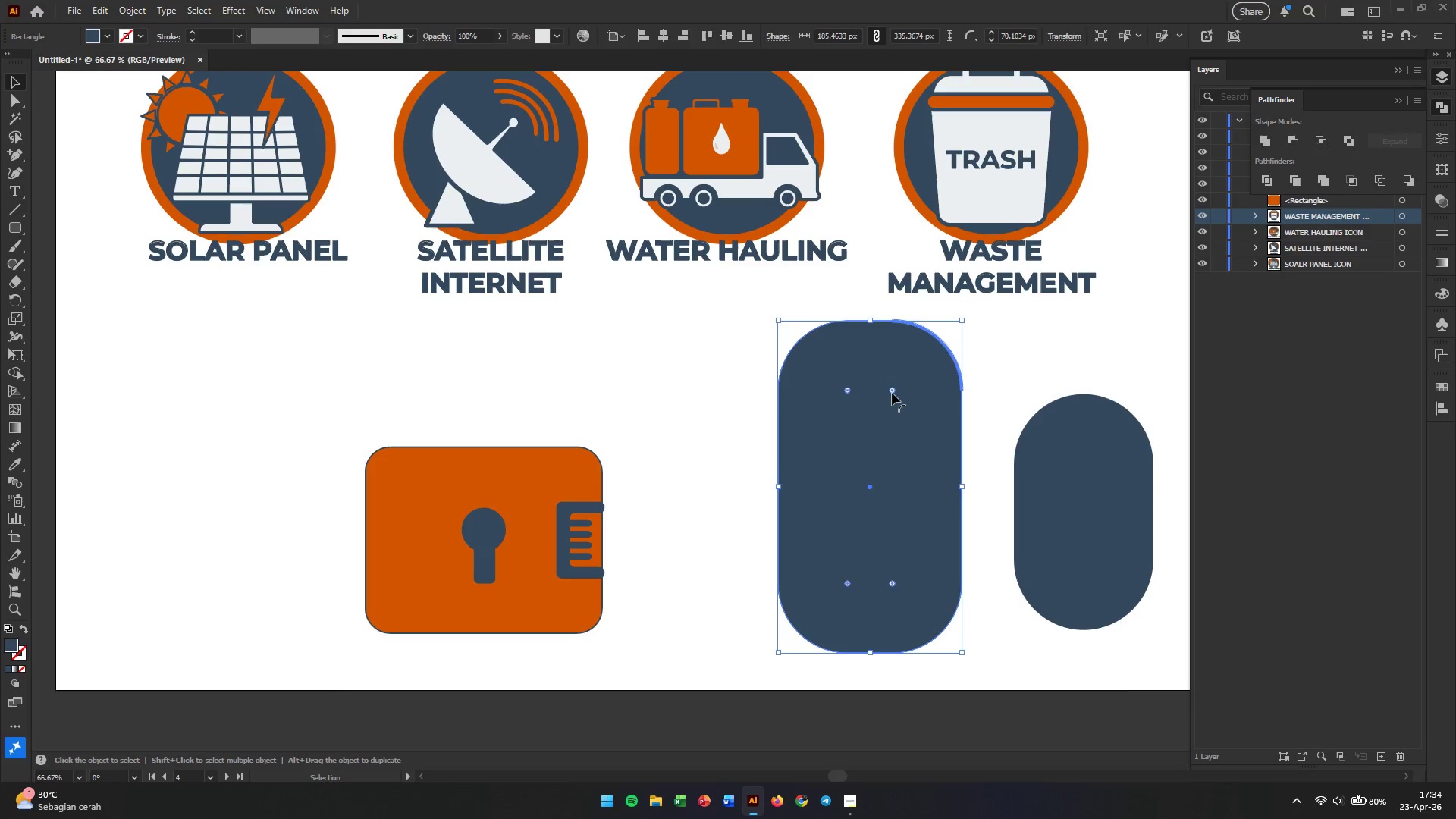 
left_click_drag(start_coordinate=[892, 390], to_coordinate=[758, 347])
 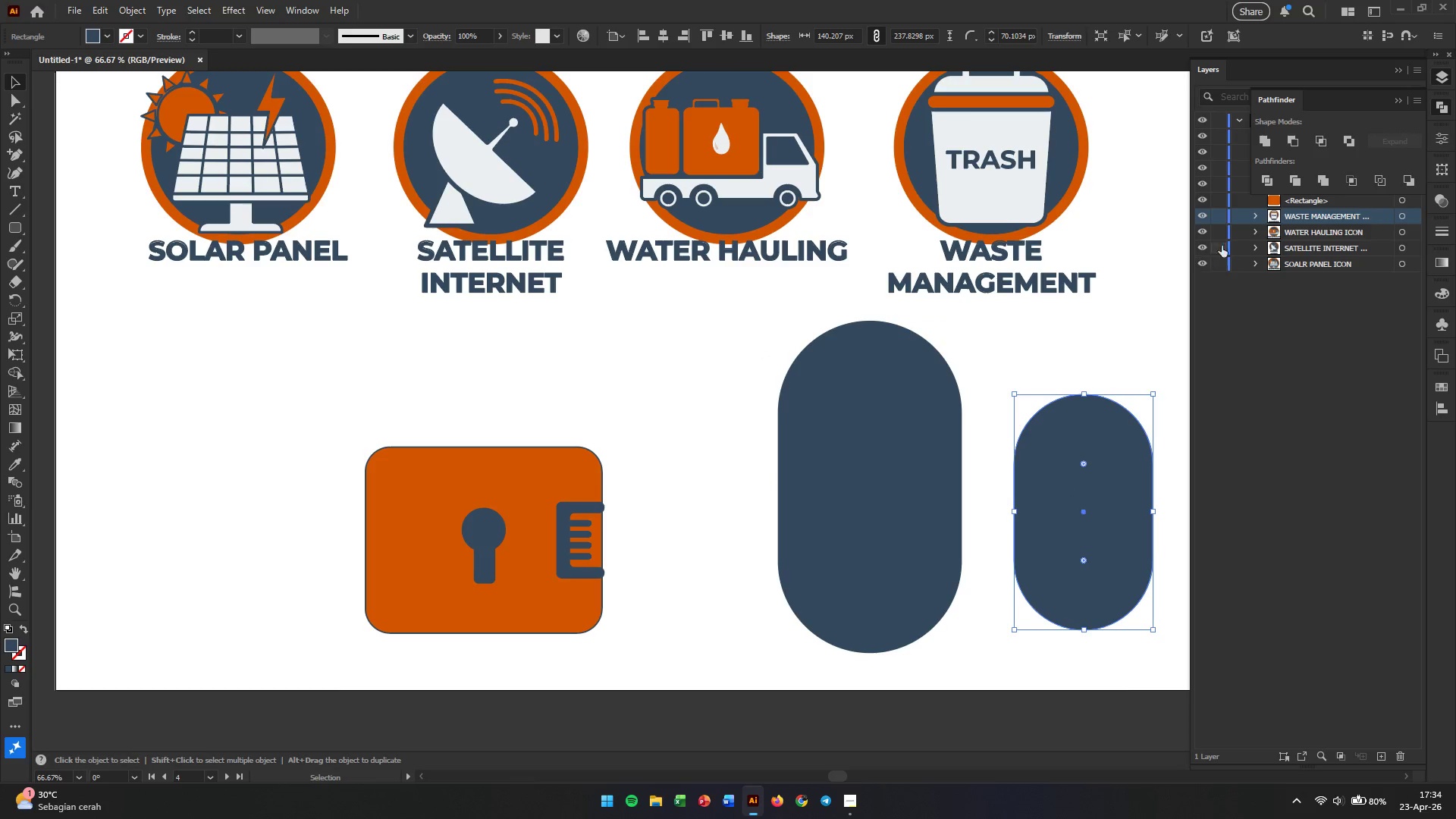 
left_click([1446, 388])
 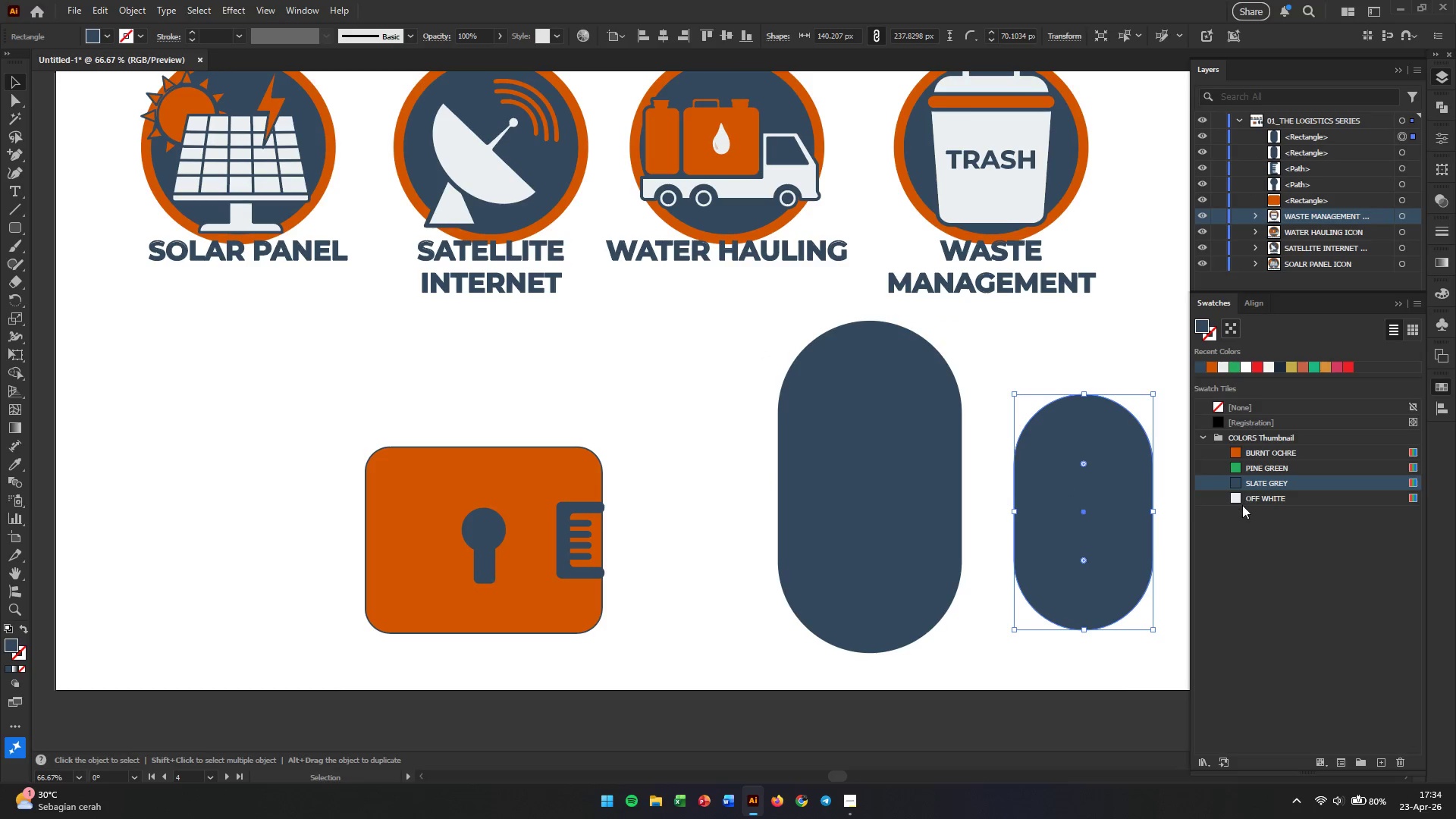 
left_click([1237, 501])
 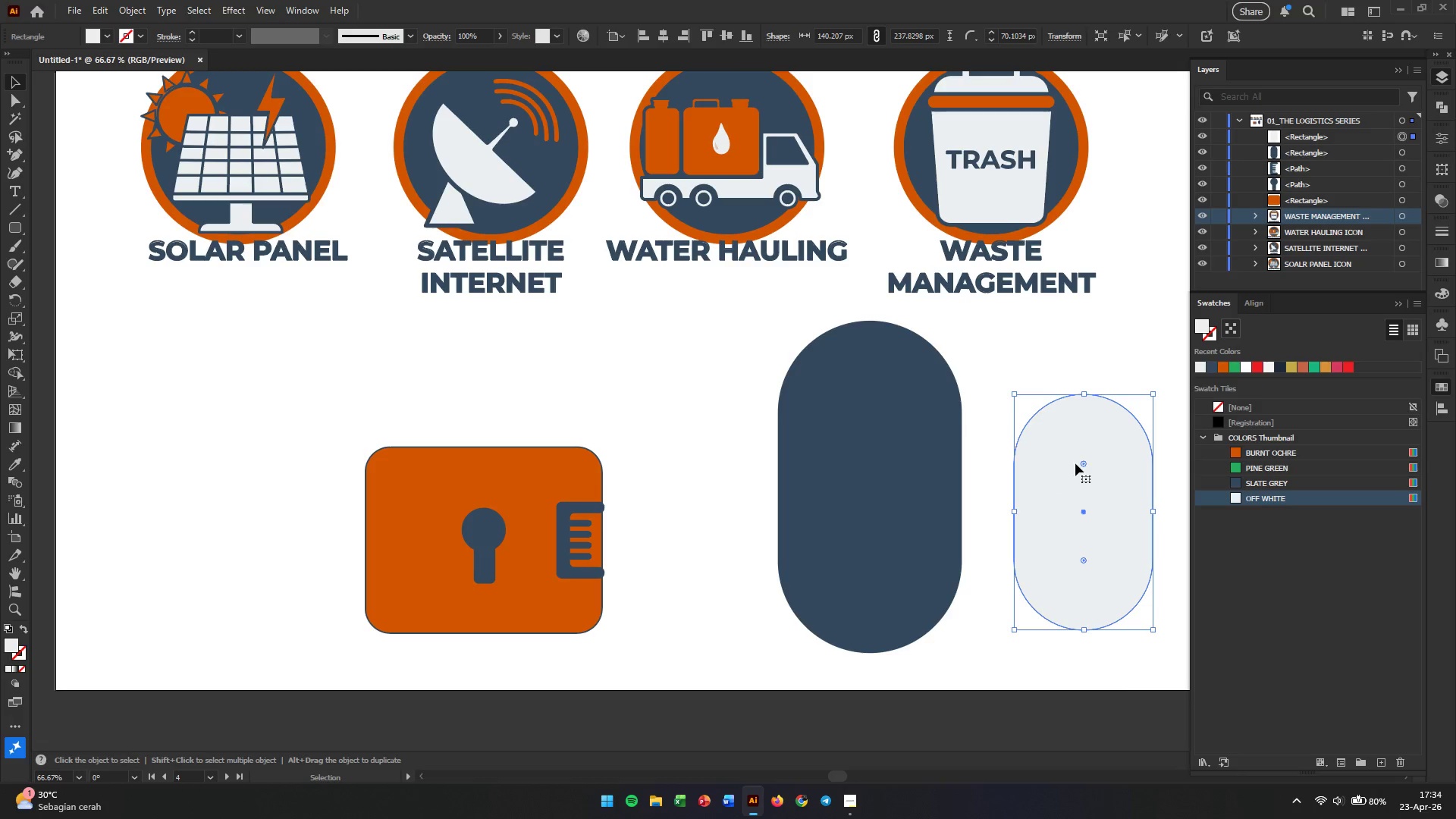 
left_click_drag(start_coordinate=[1100, 435], to_coordinate=[885, 409])
 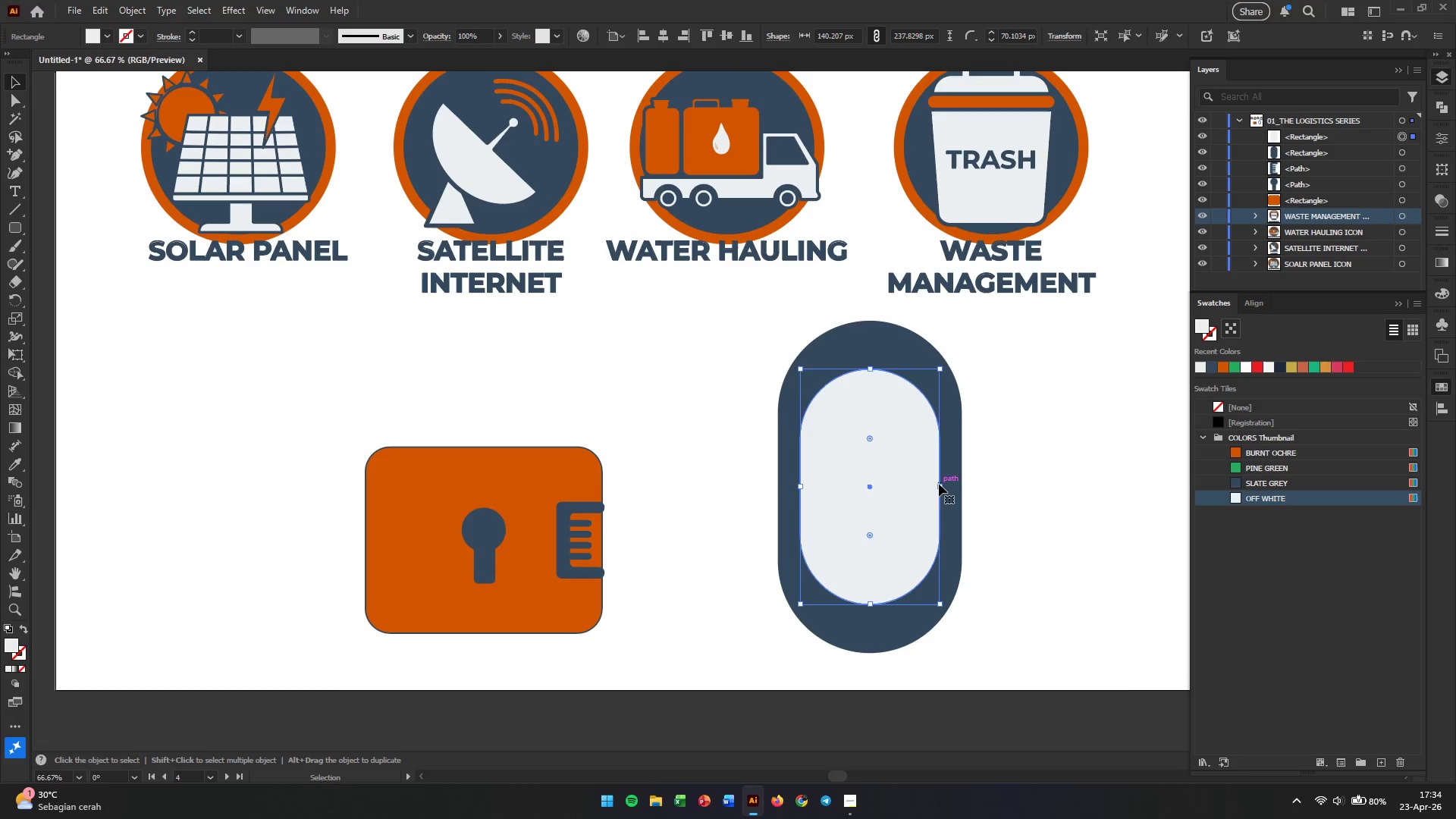 
left_click_drag(start_coordinate=[937, 485], to_coordinate=[924, 485])
 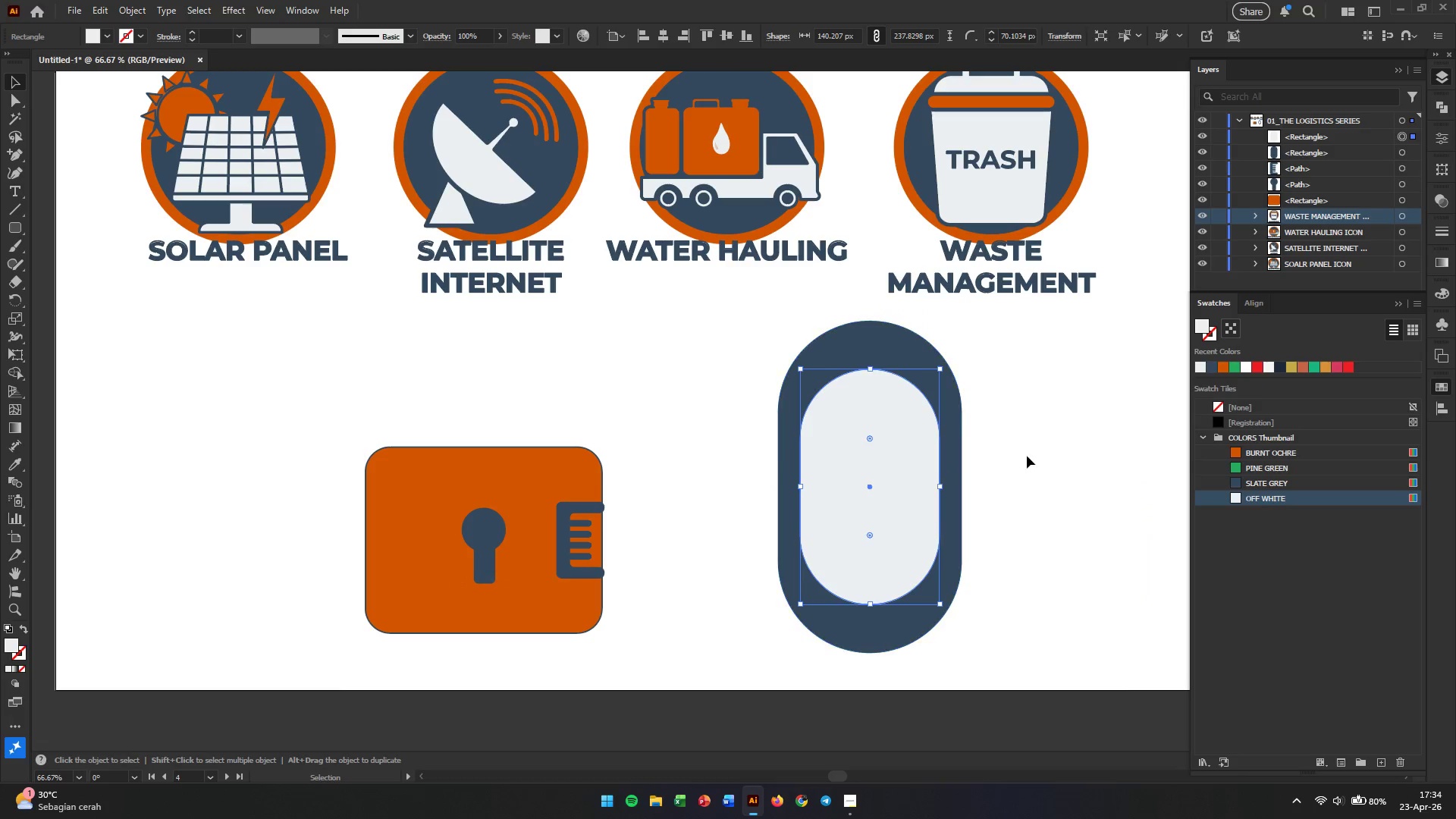 
left_click([1027, 456])
 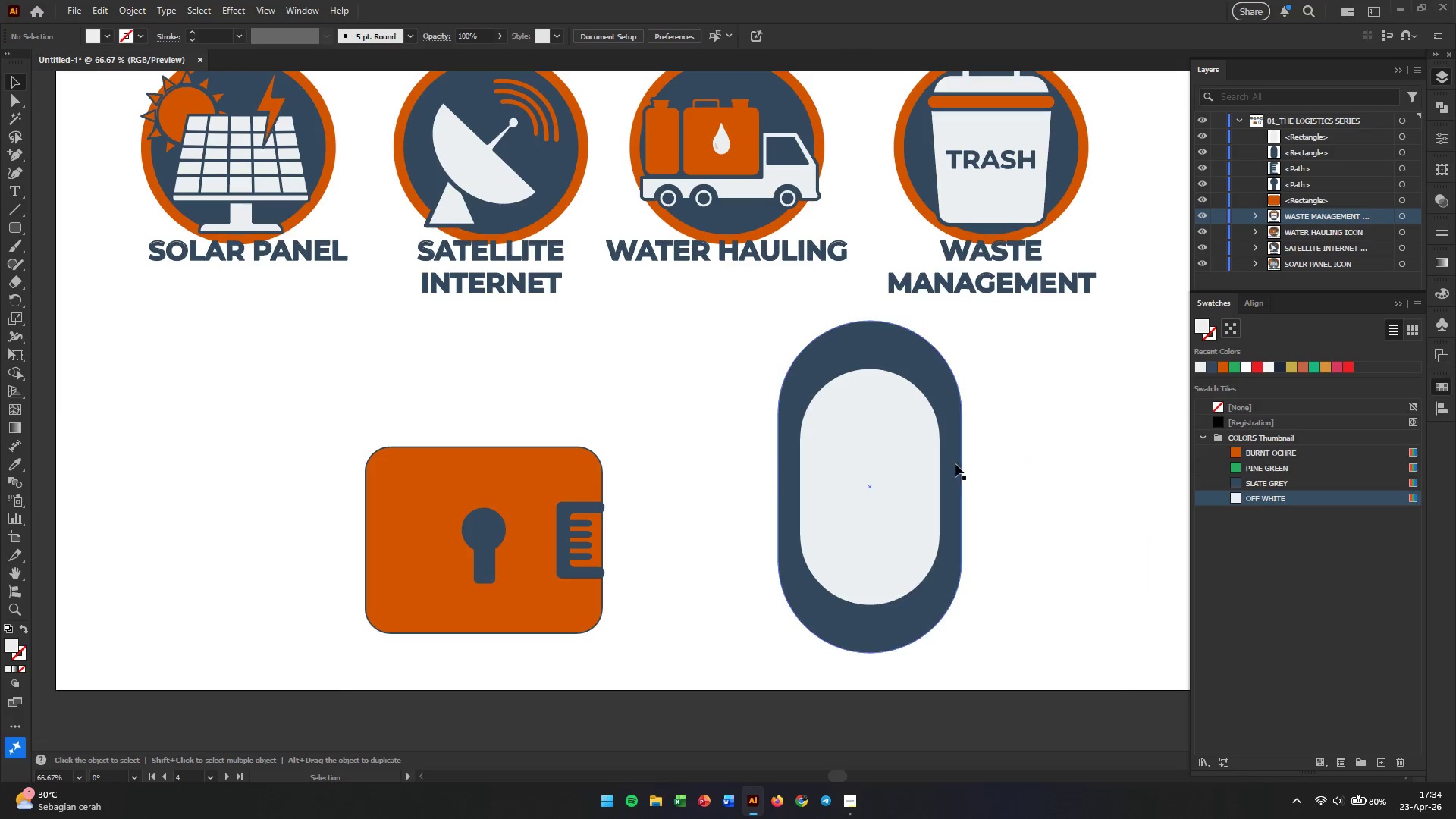 
left_click([956, 464])
 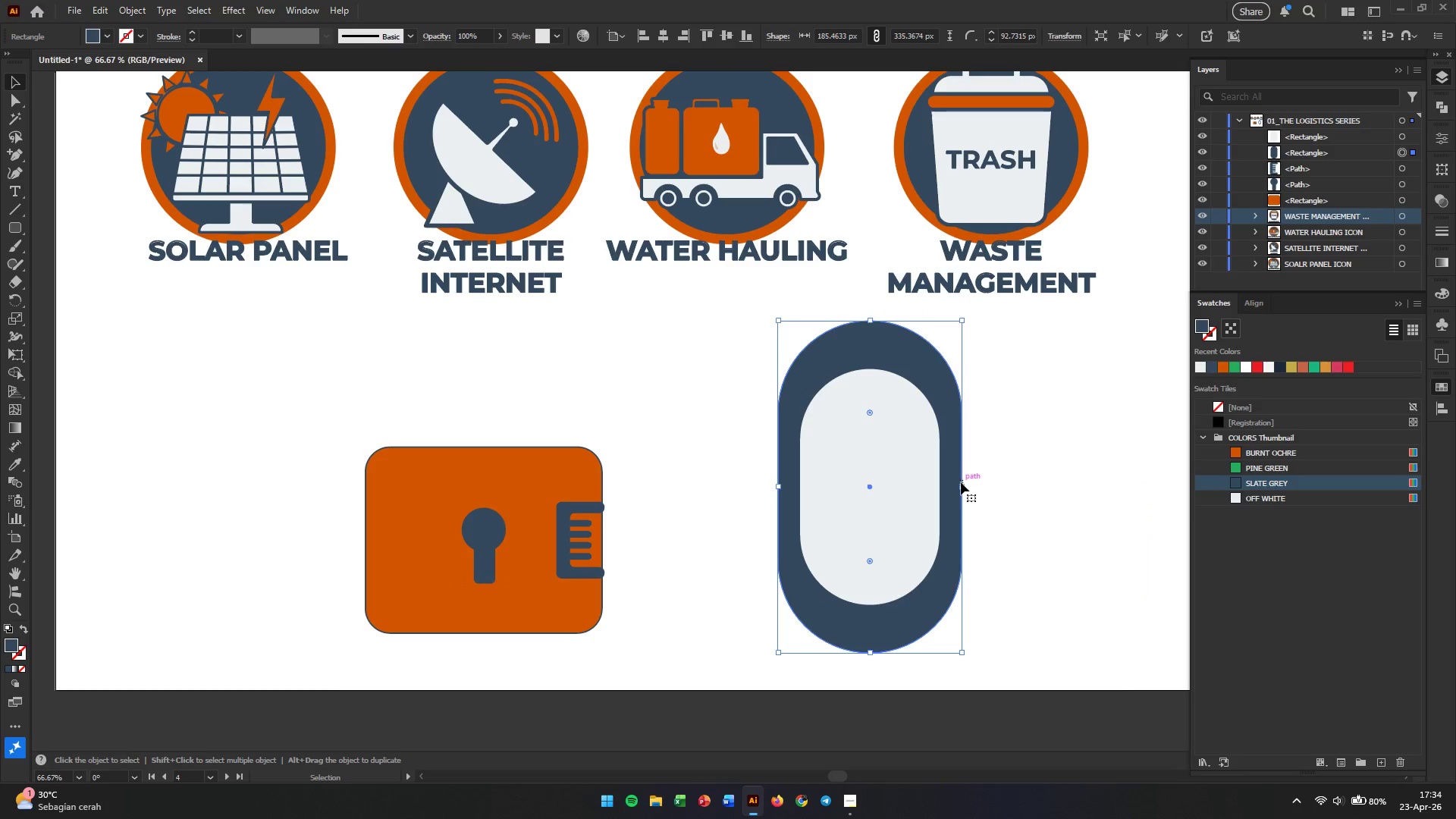 
hold_key(key=AltLeft, duration=3.33)
left_click_drag(start_coordinate=[961, 485], to_coordinate=[982, 485])
 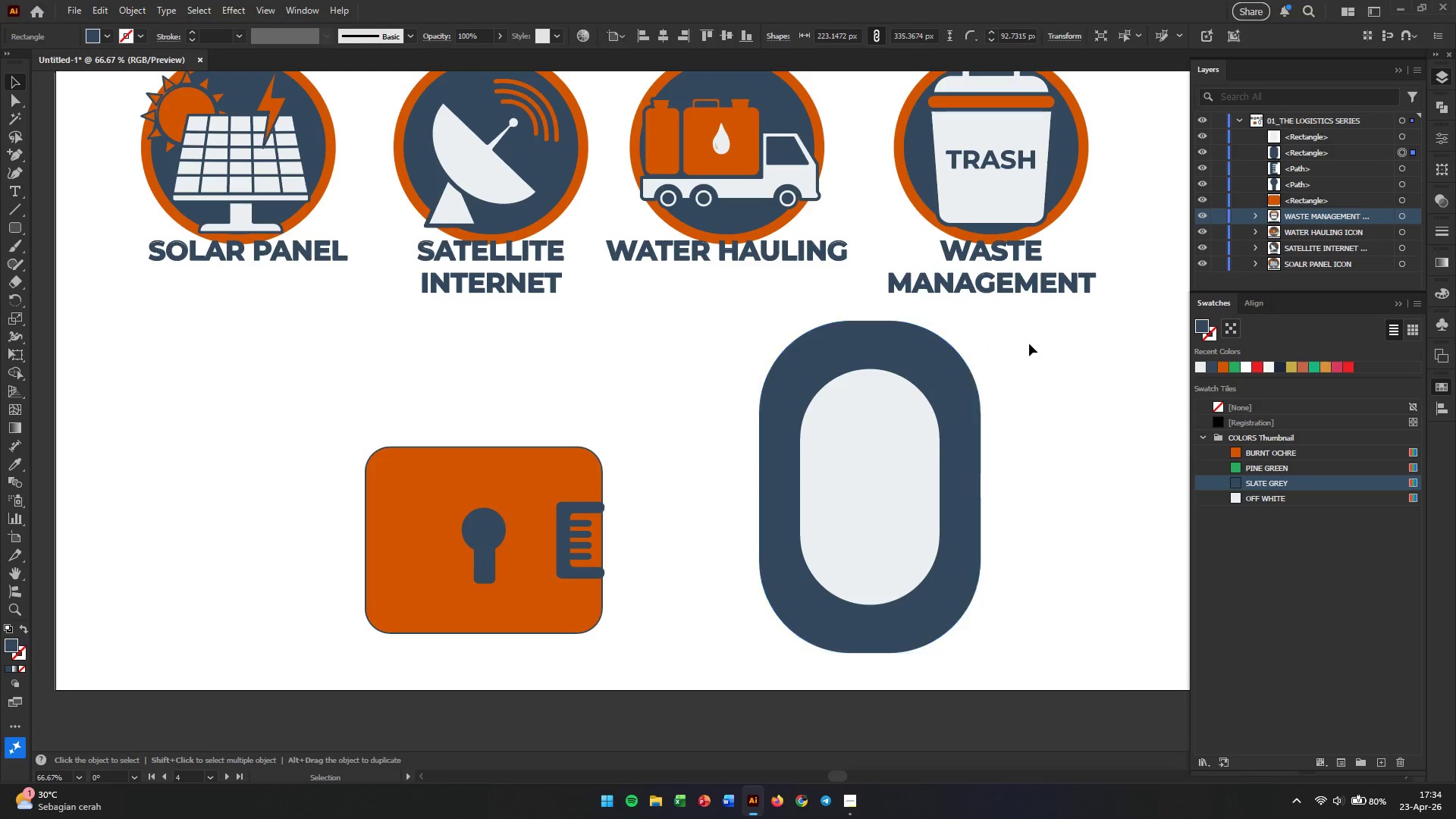 
double_click([944, 365])
 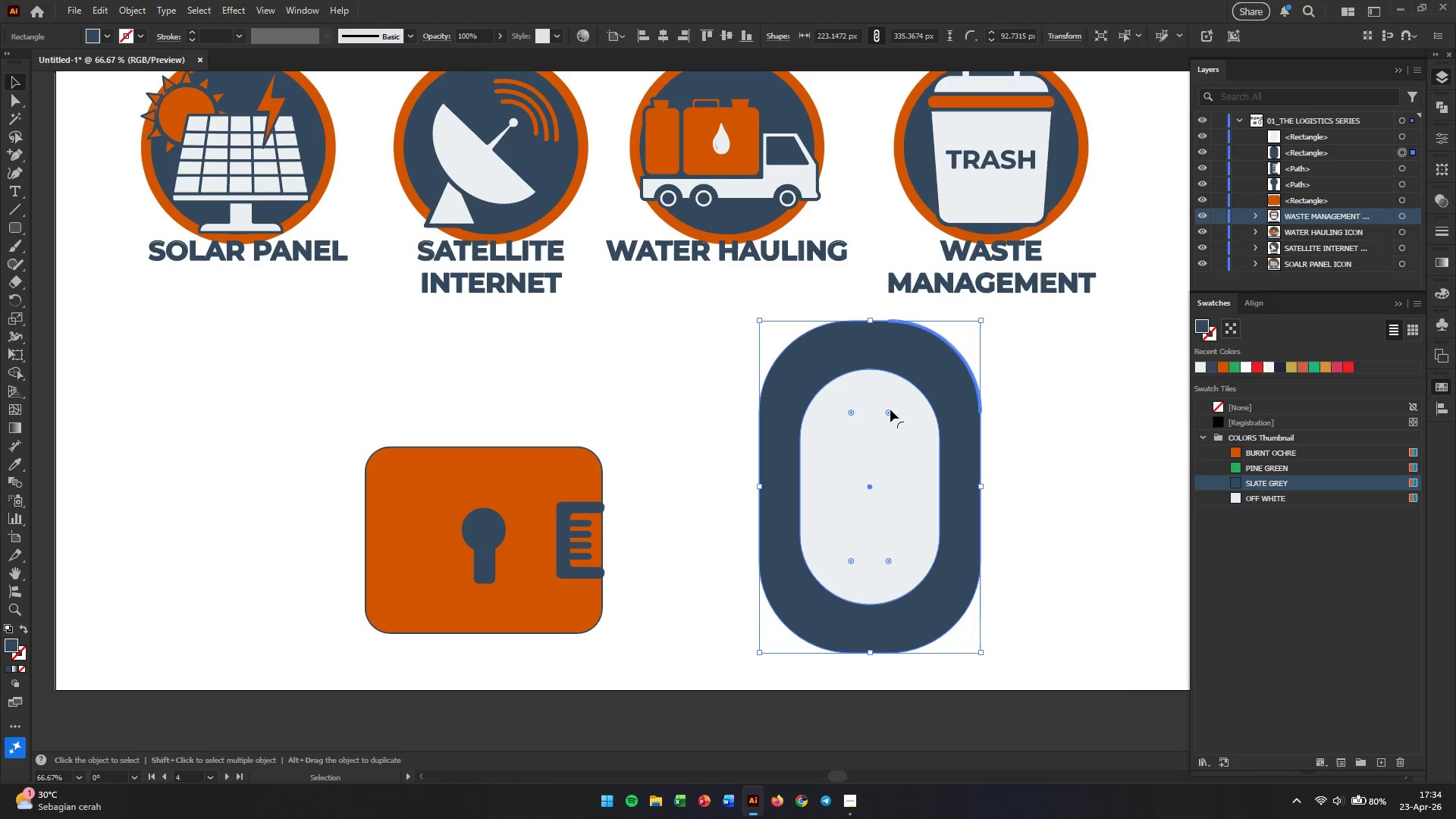 
left_click_drag(start_coordinate=[890, 410], to_coordinate=[859, 425])
 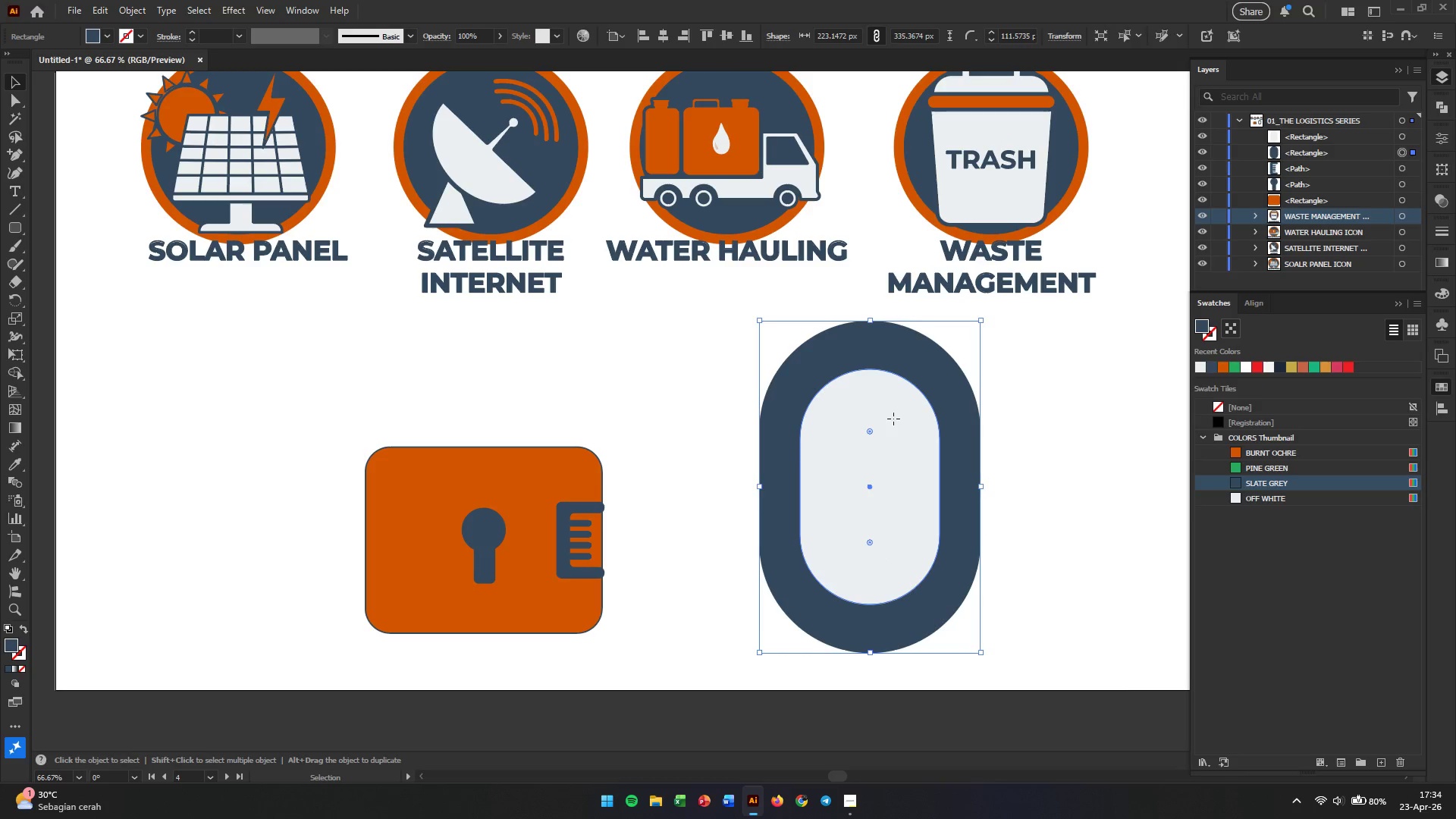 
left_click([893, 419])
 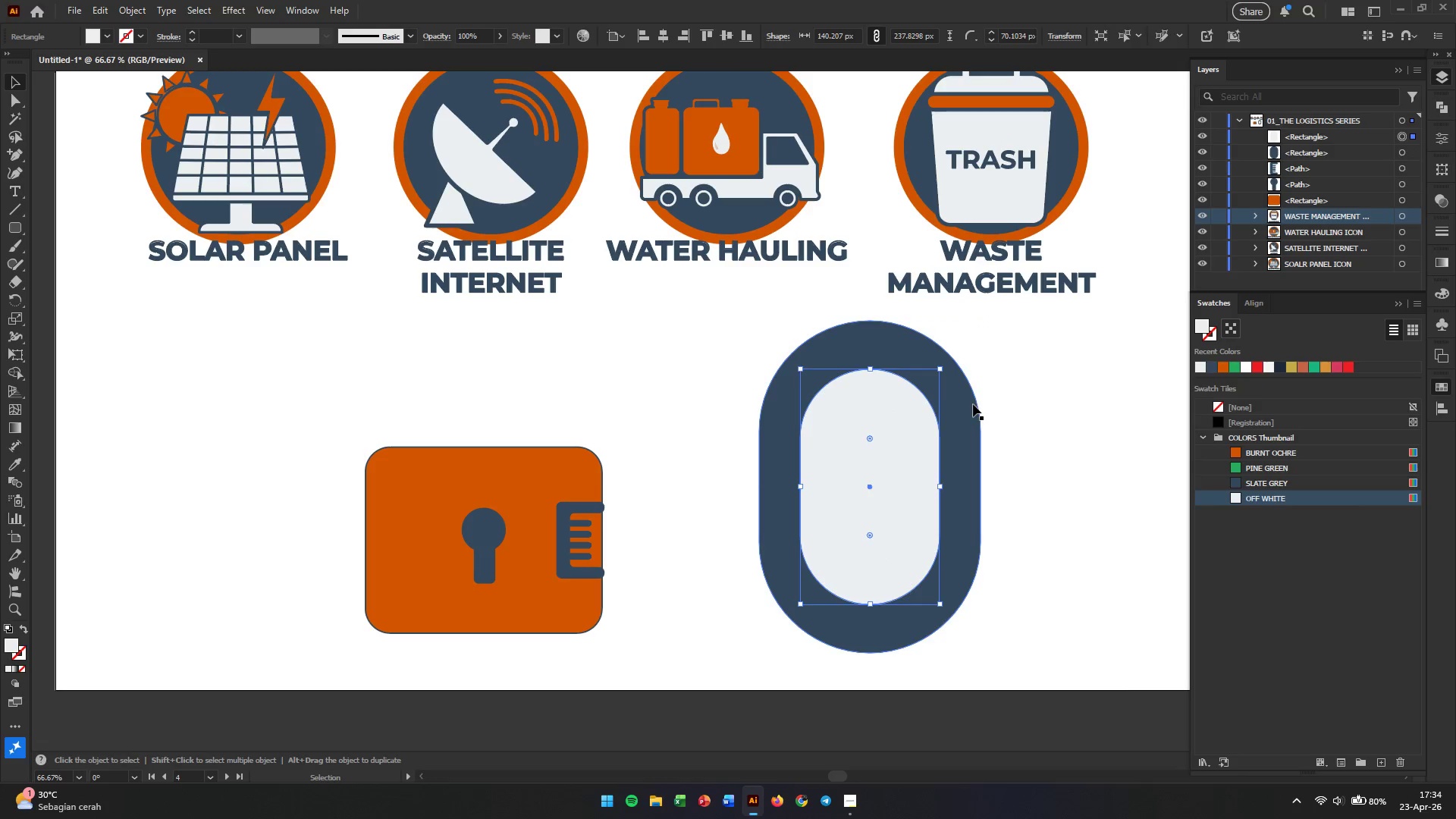 
left_click([1006, 410])
 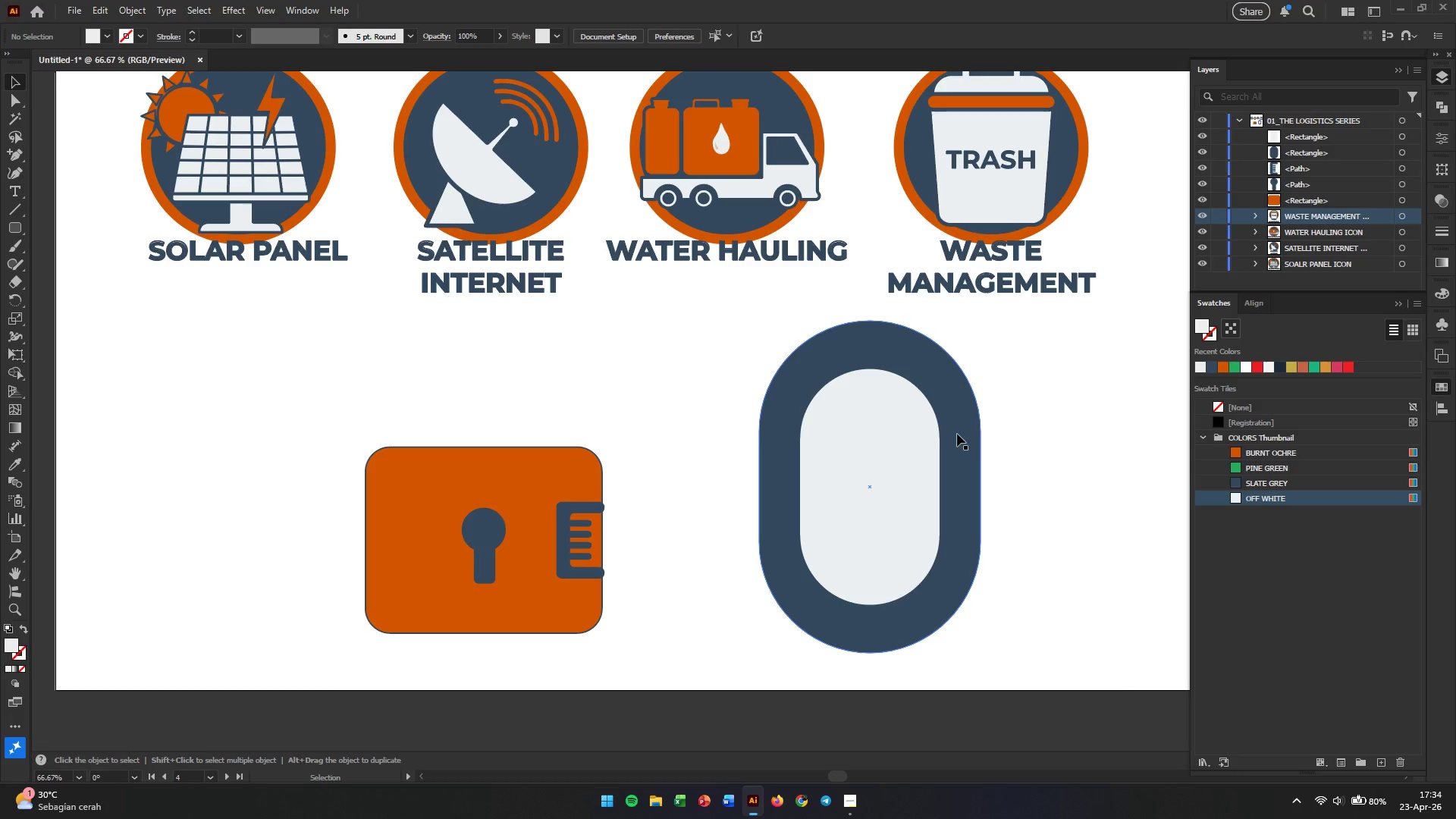 
left_click_drag(start_coordinate=[905, 416], to_coordinate=[905, 409])
 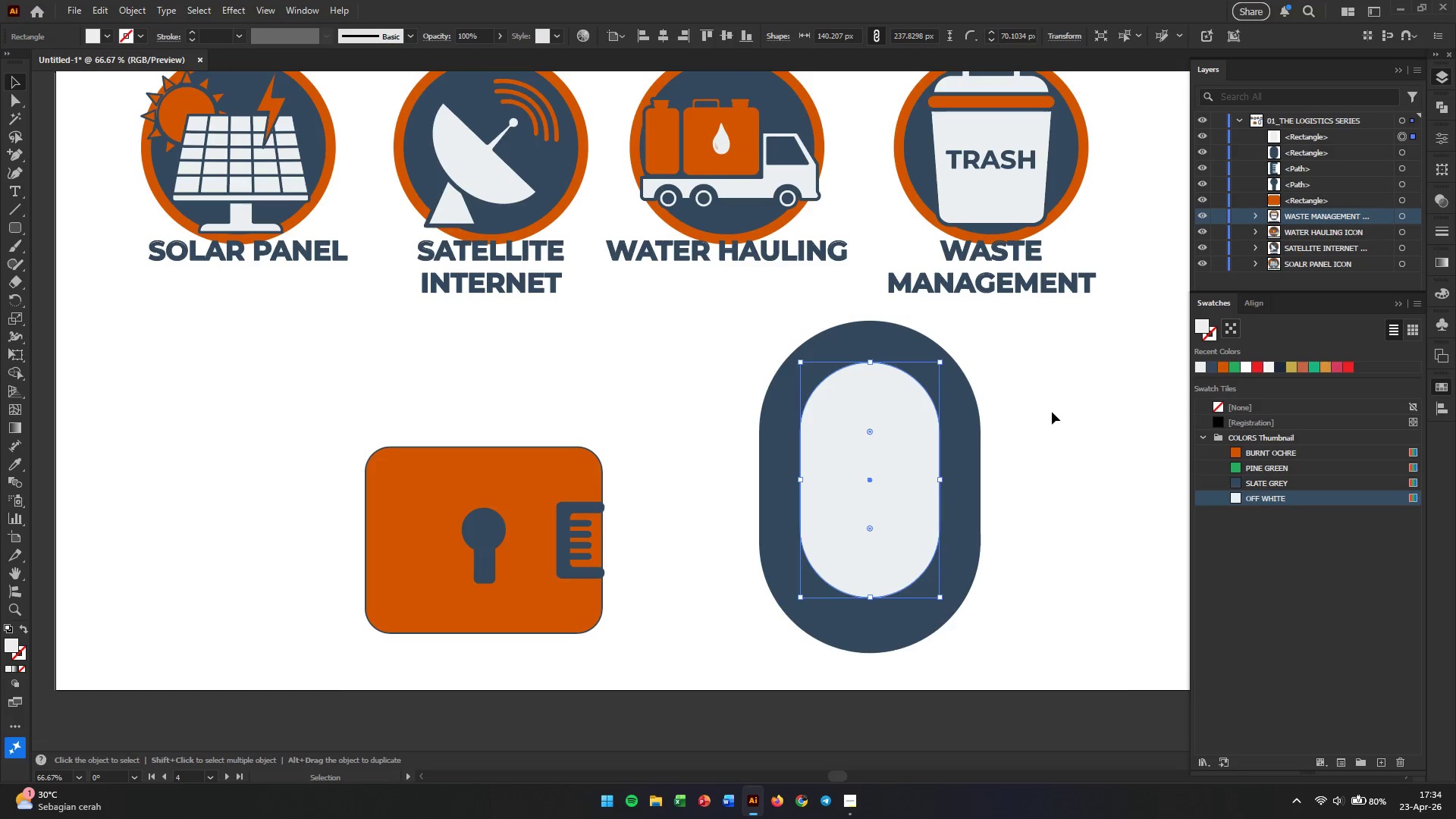 
left_click([1052, 412])
 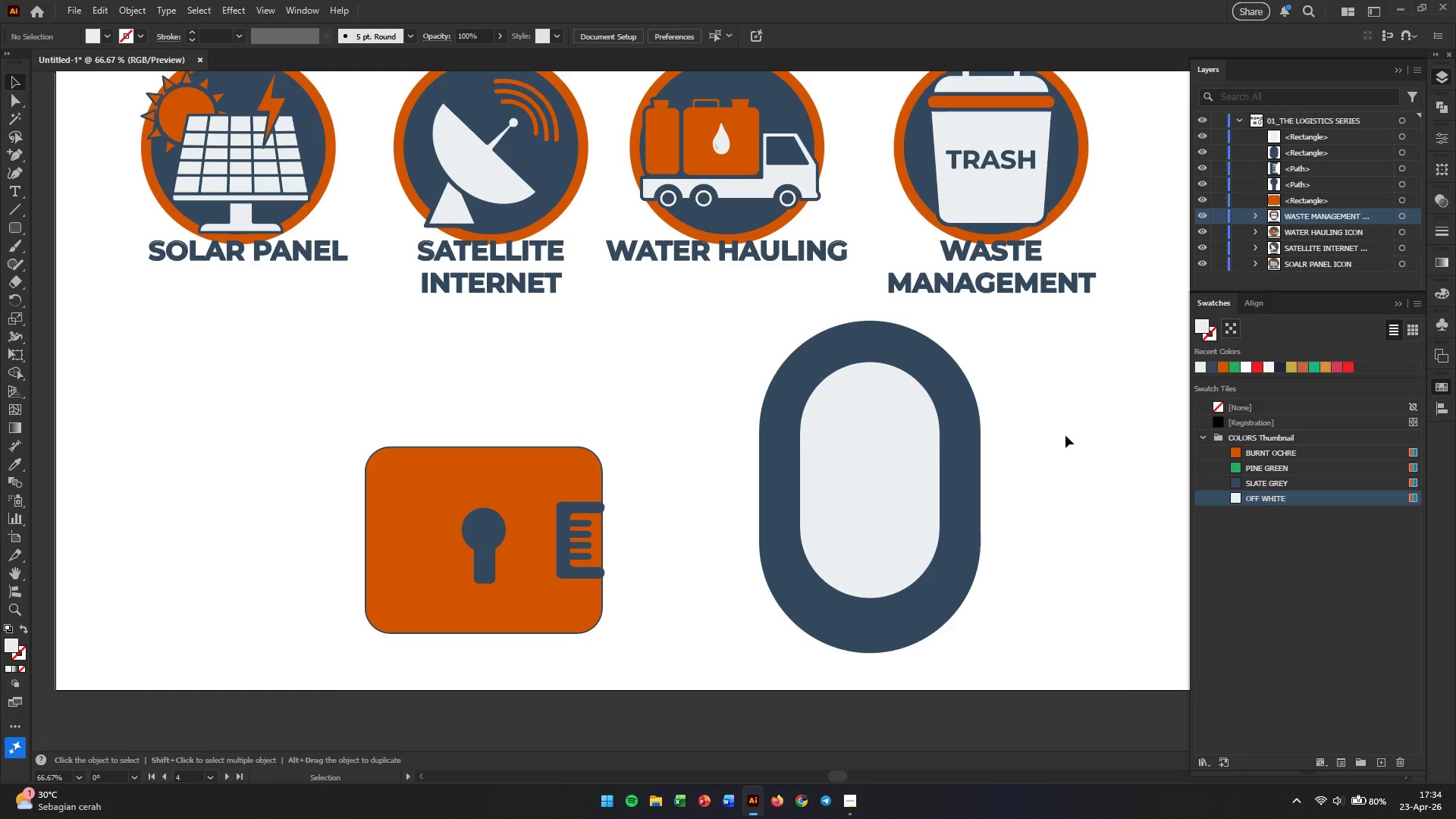 
left_click_drag(start_coordinate=[1081, 473], to_coordinate=[708, 650])
 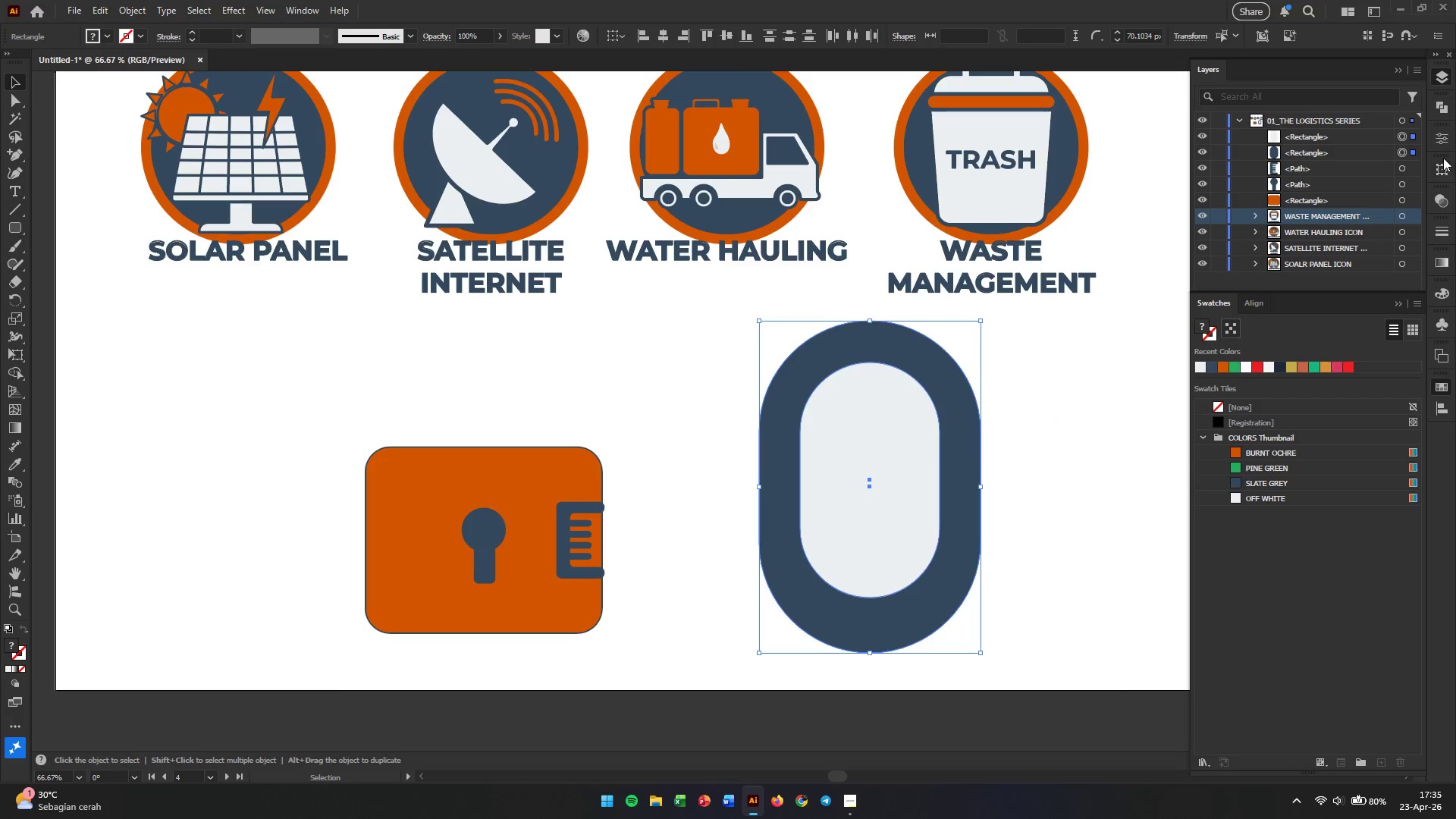 
left_click([1438, 108])
 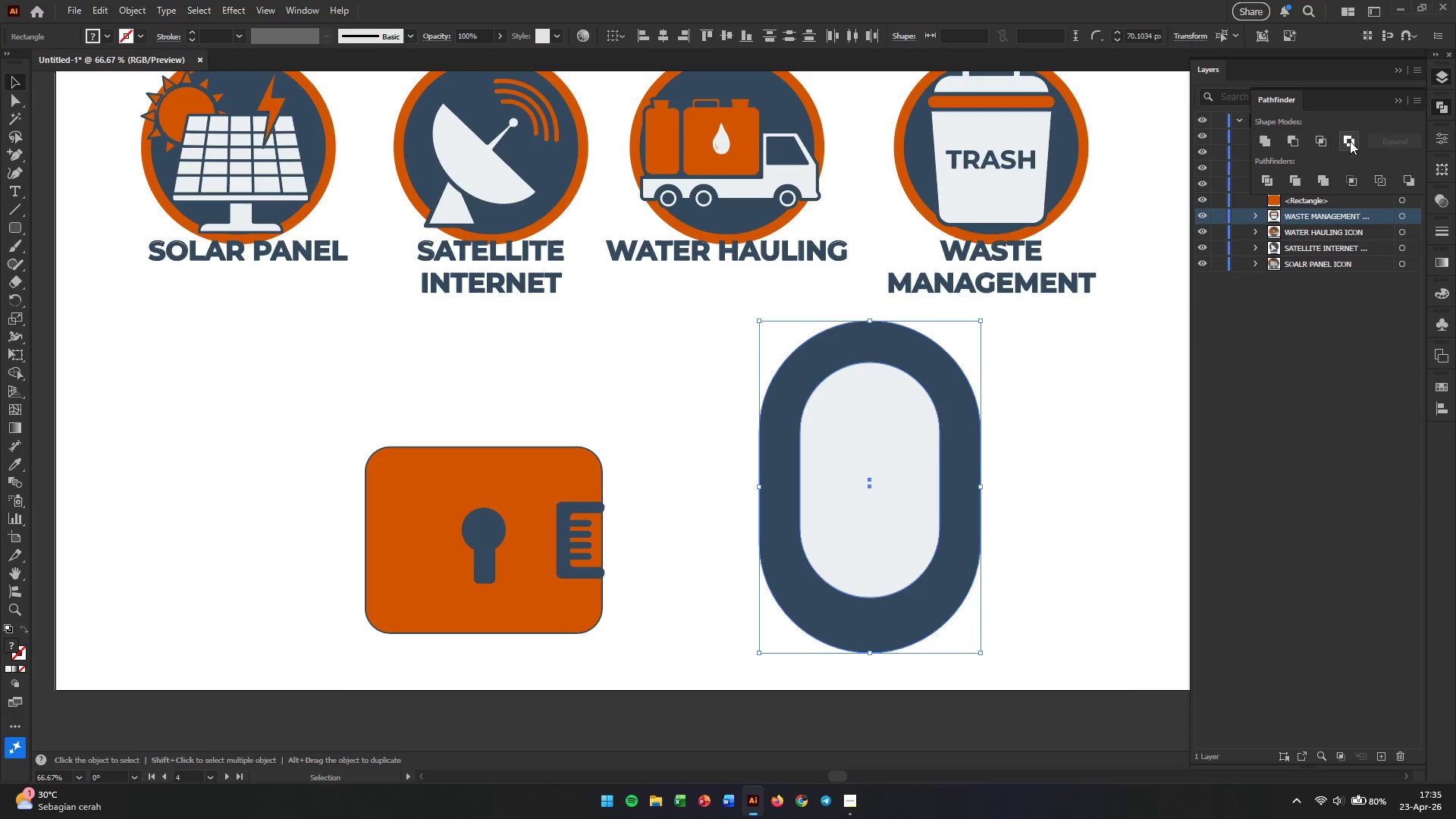 
left_click([1350, 141])
 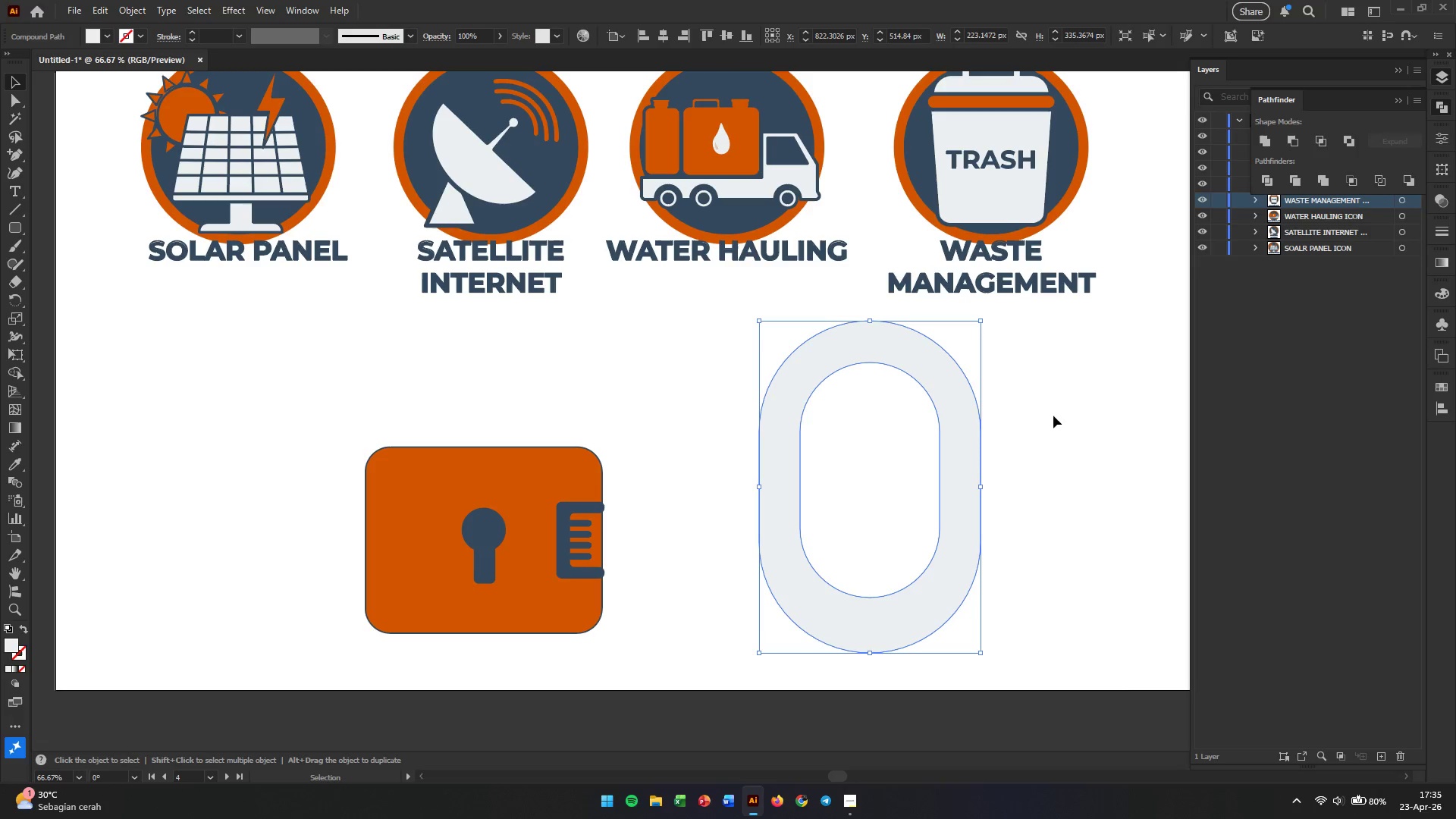 
left_click([1016, 424])
 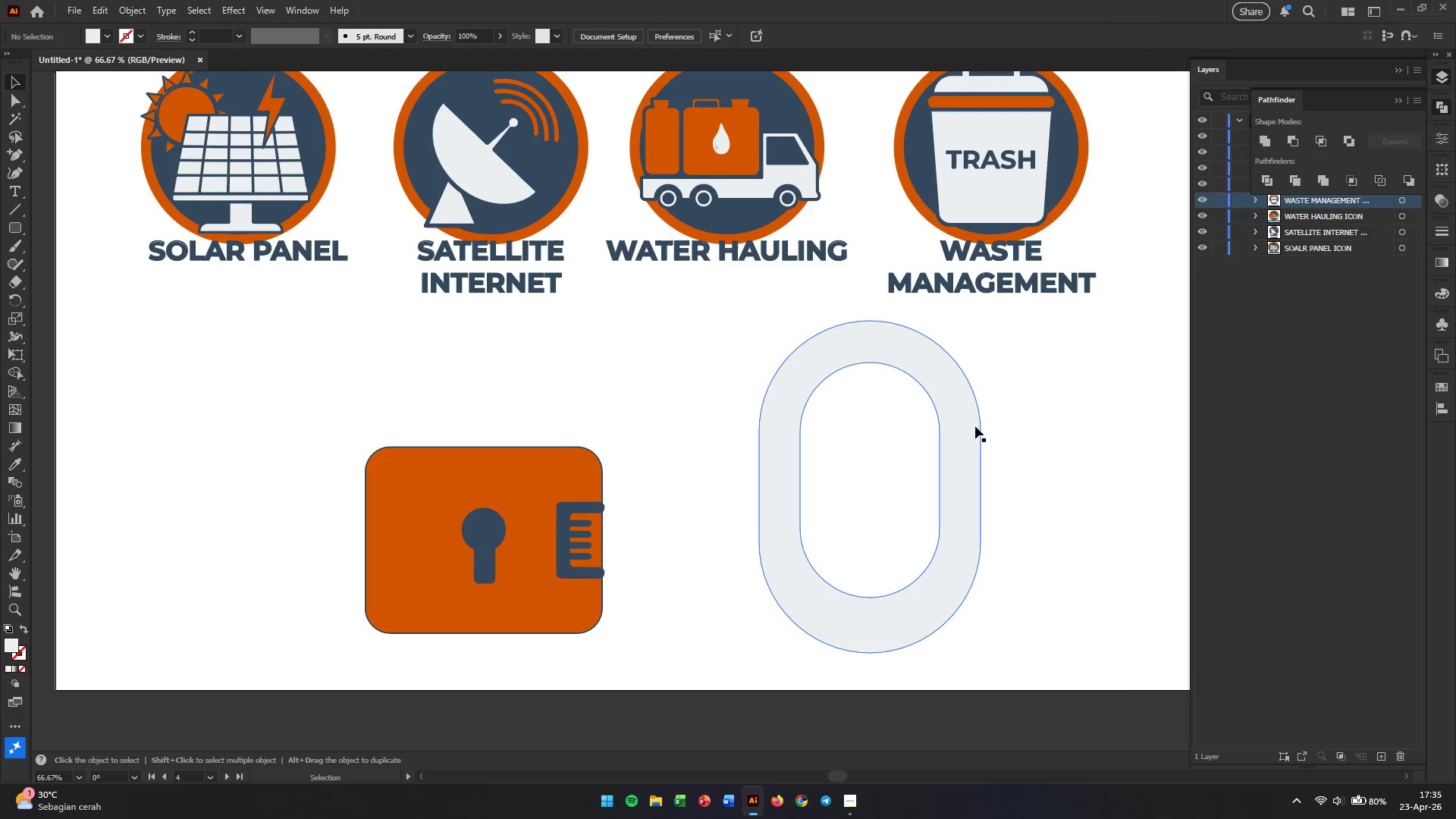 
left_click([975, 426])
 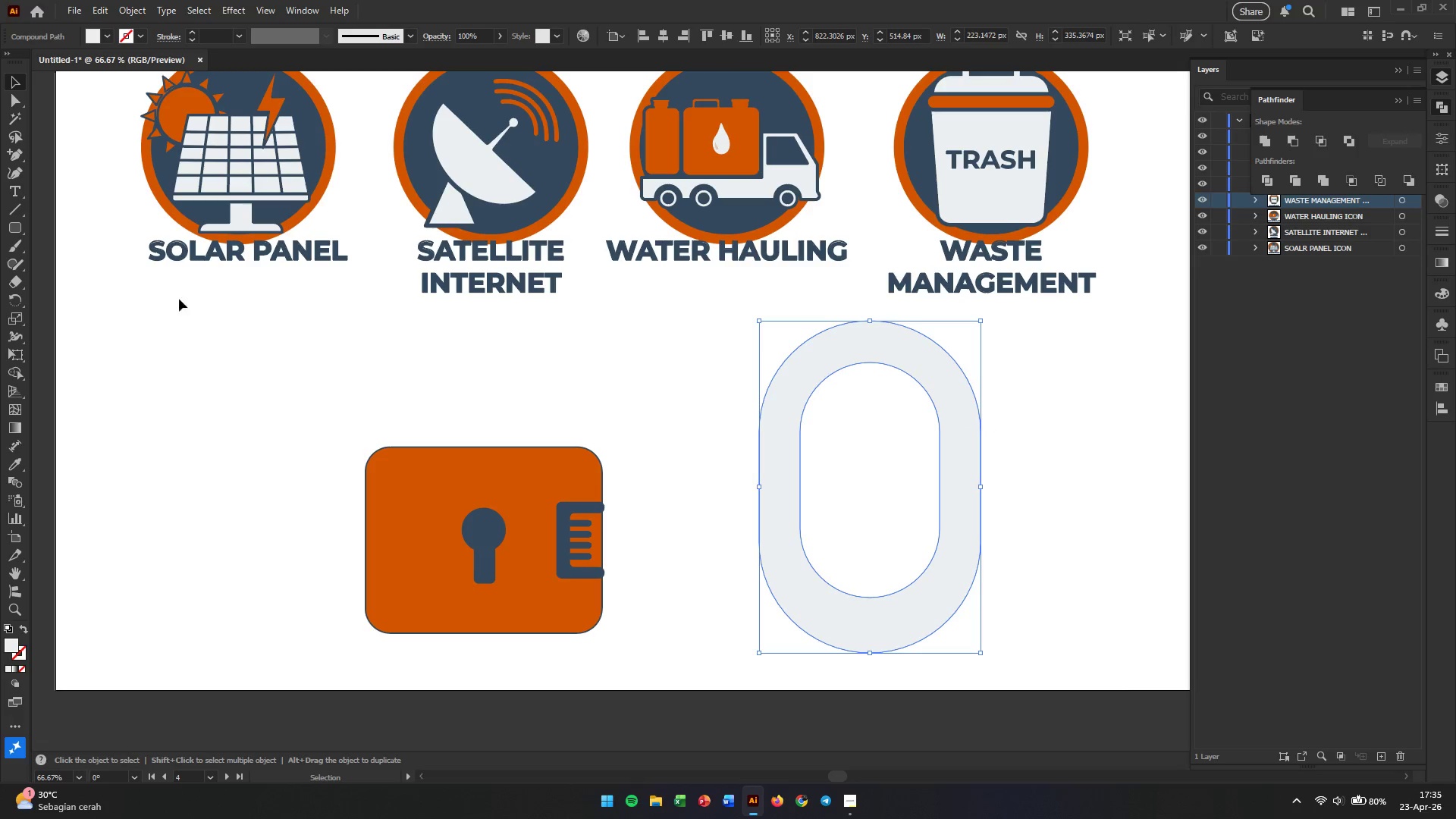 
left_click([14, 233])
 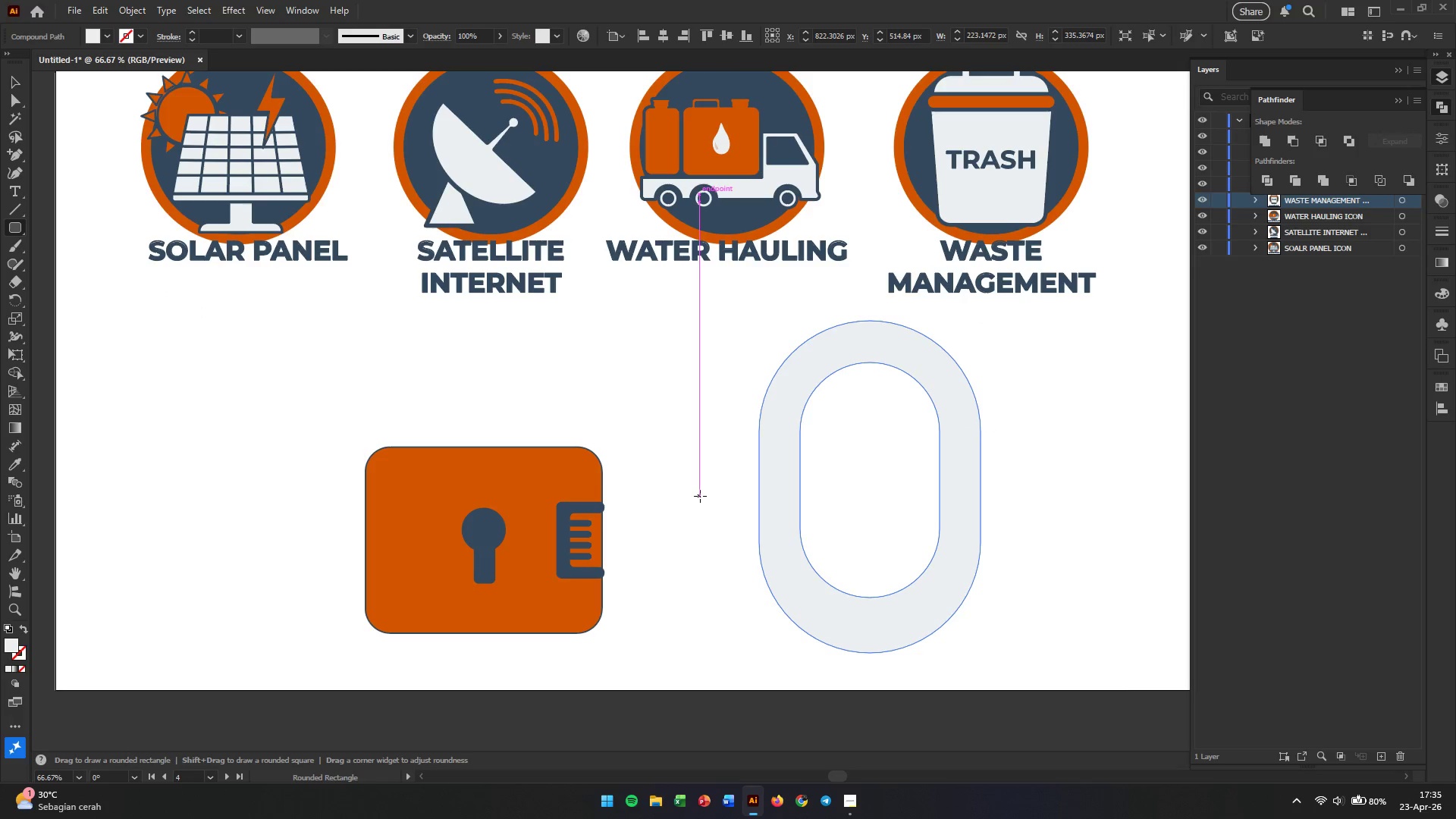 
left_click_drag(start_coordinate=[708, 511], to_coordinate=[1049, 681])
 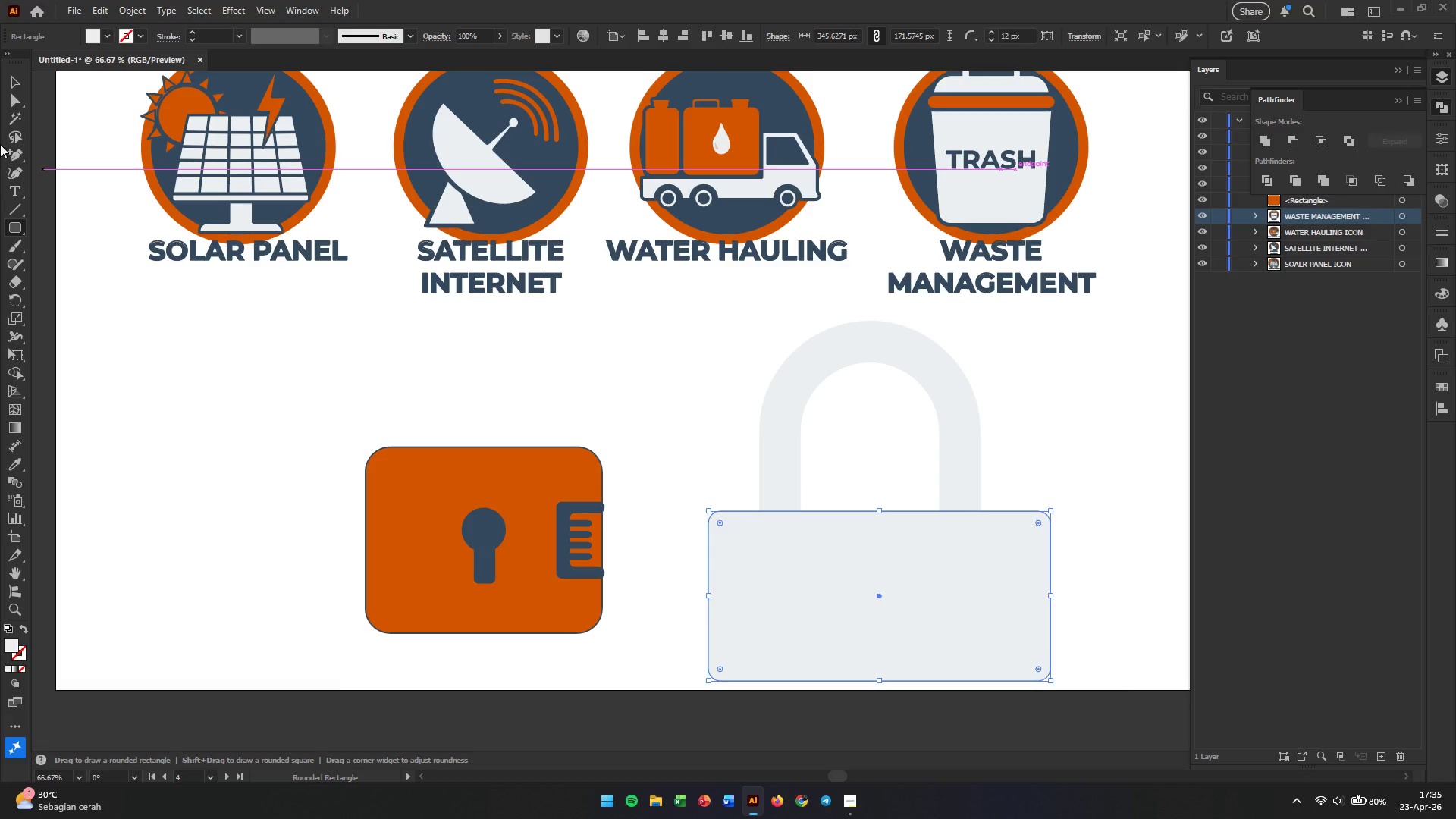 
left_click([11, 86])
 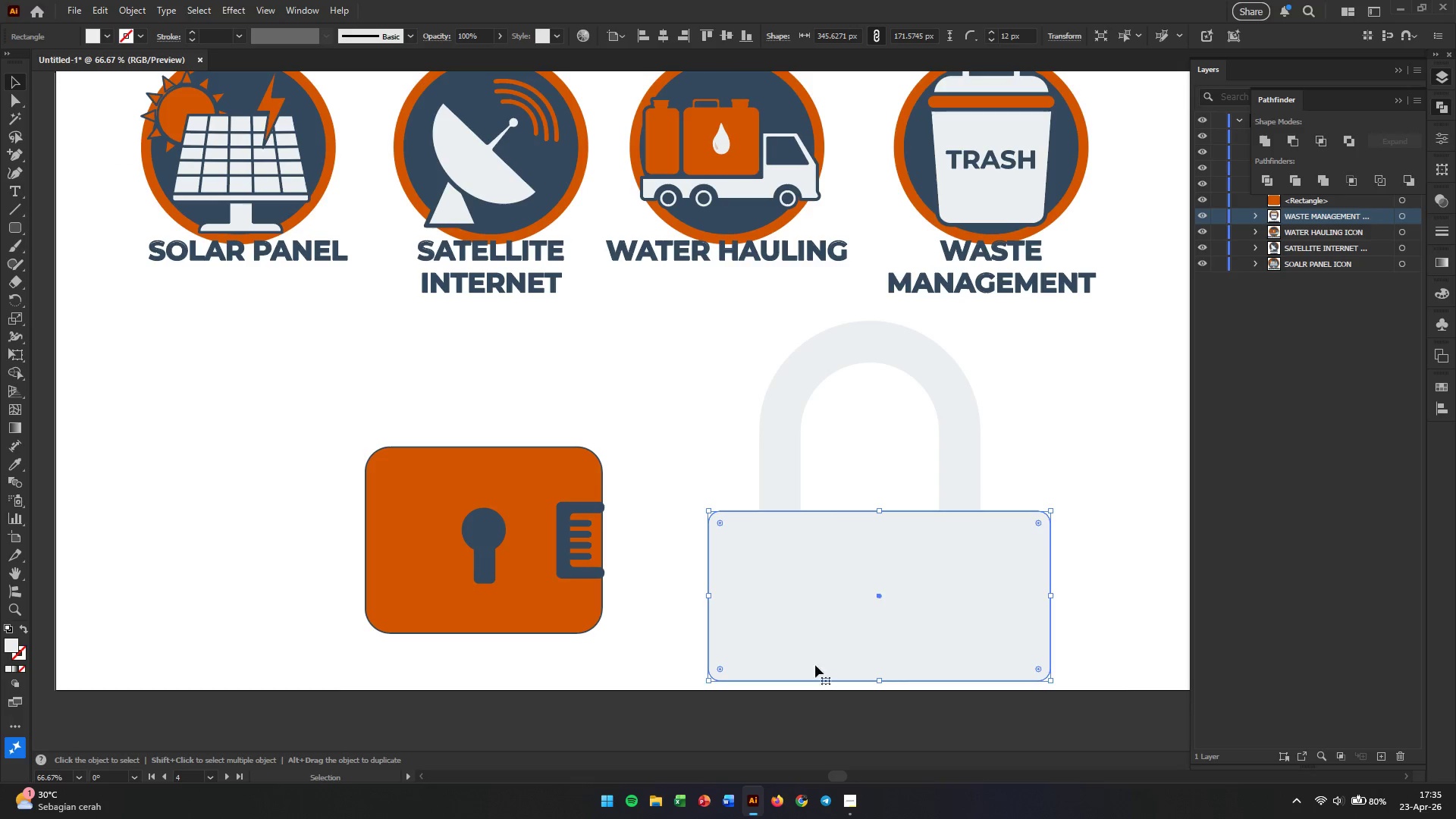 
left_click_drag(start_coordinate=[940, 639], to_coordinate=[924, 617])
 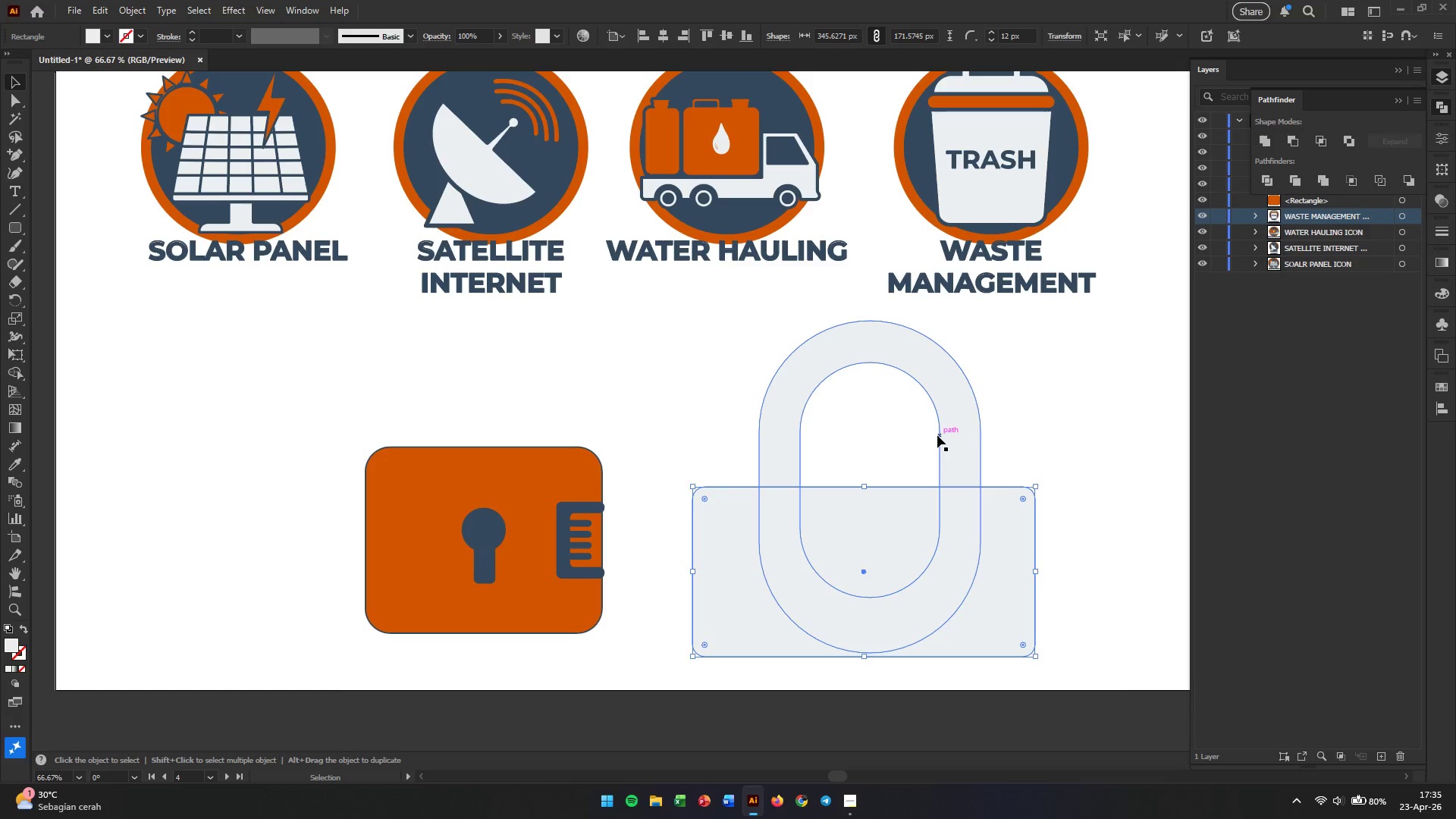 
hold_key(key=ShiftLeft, duration=0.62)
left_click([945, 437])
 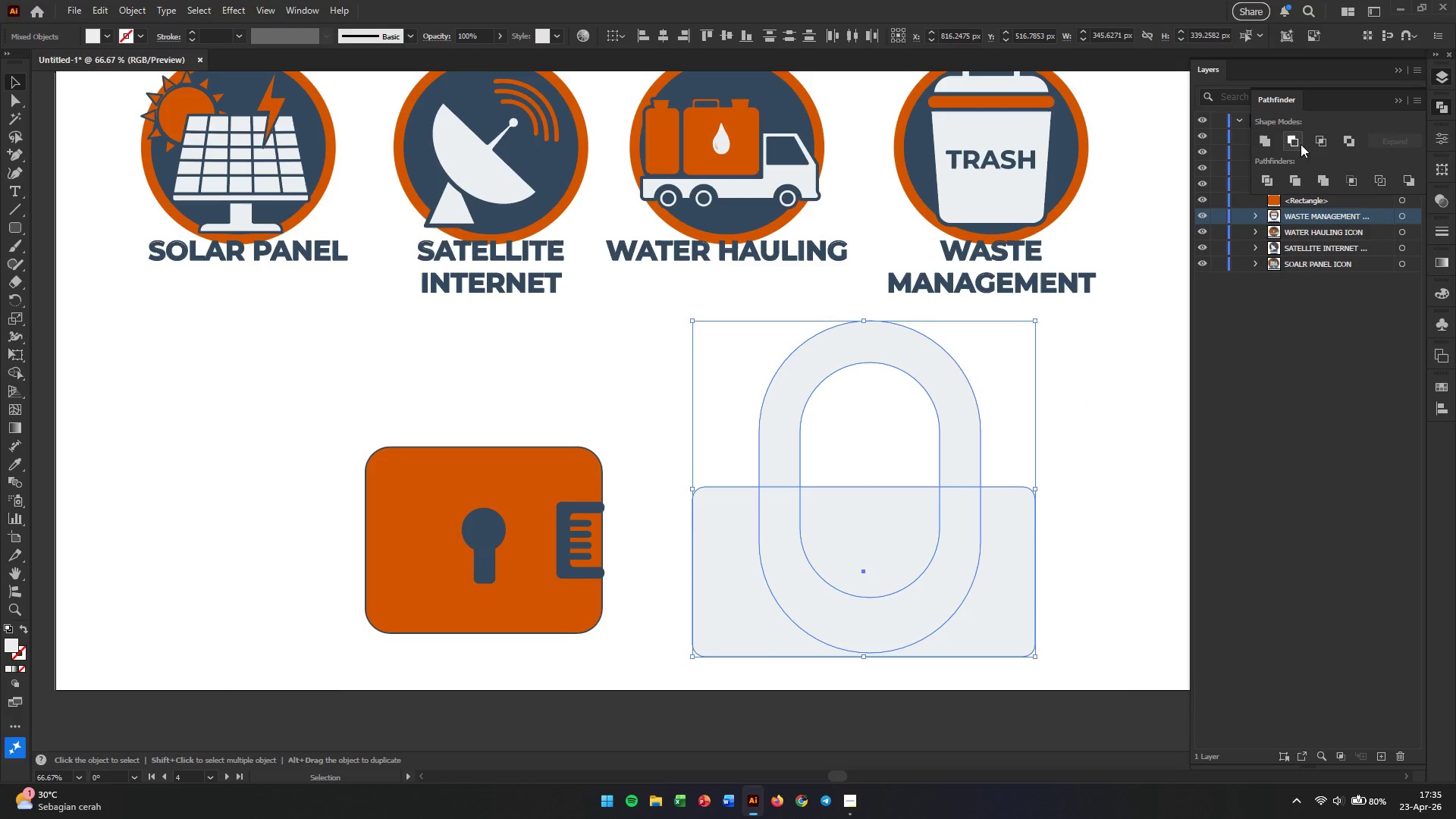 
double_click([1056, 444])
 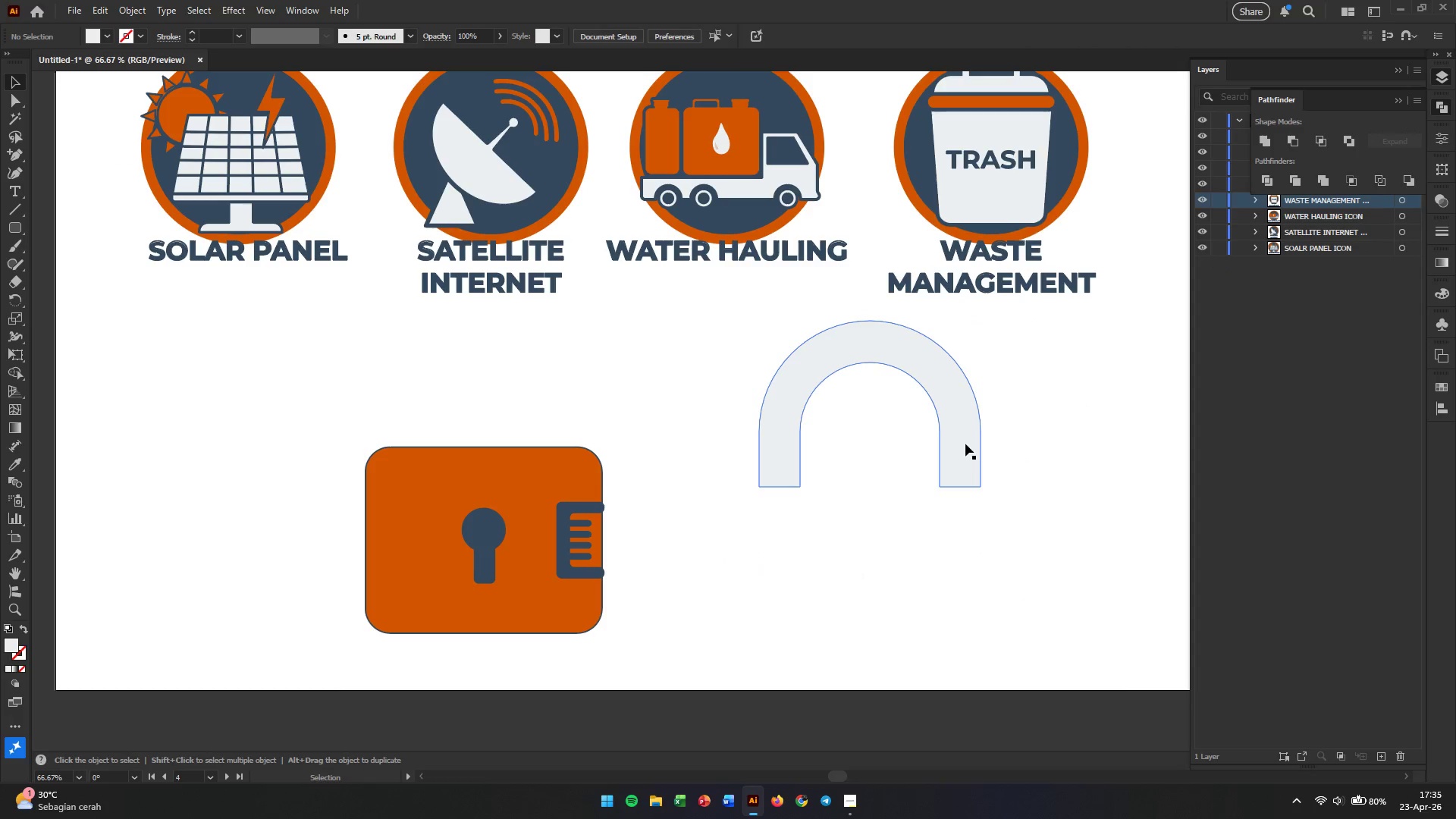 
left_click_drag(start_coordinate=[965, 444], to_coordinate=[888, 463])
 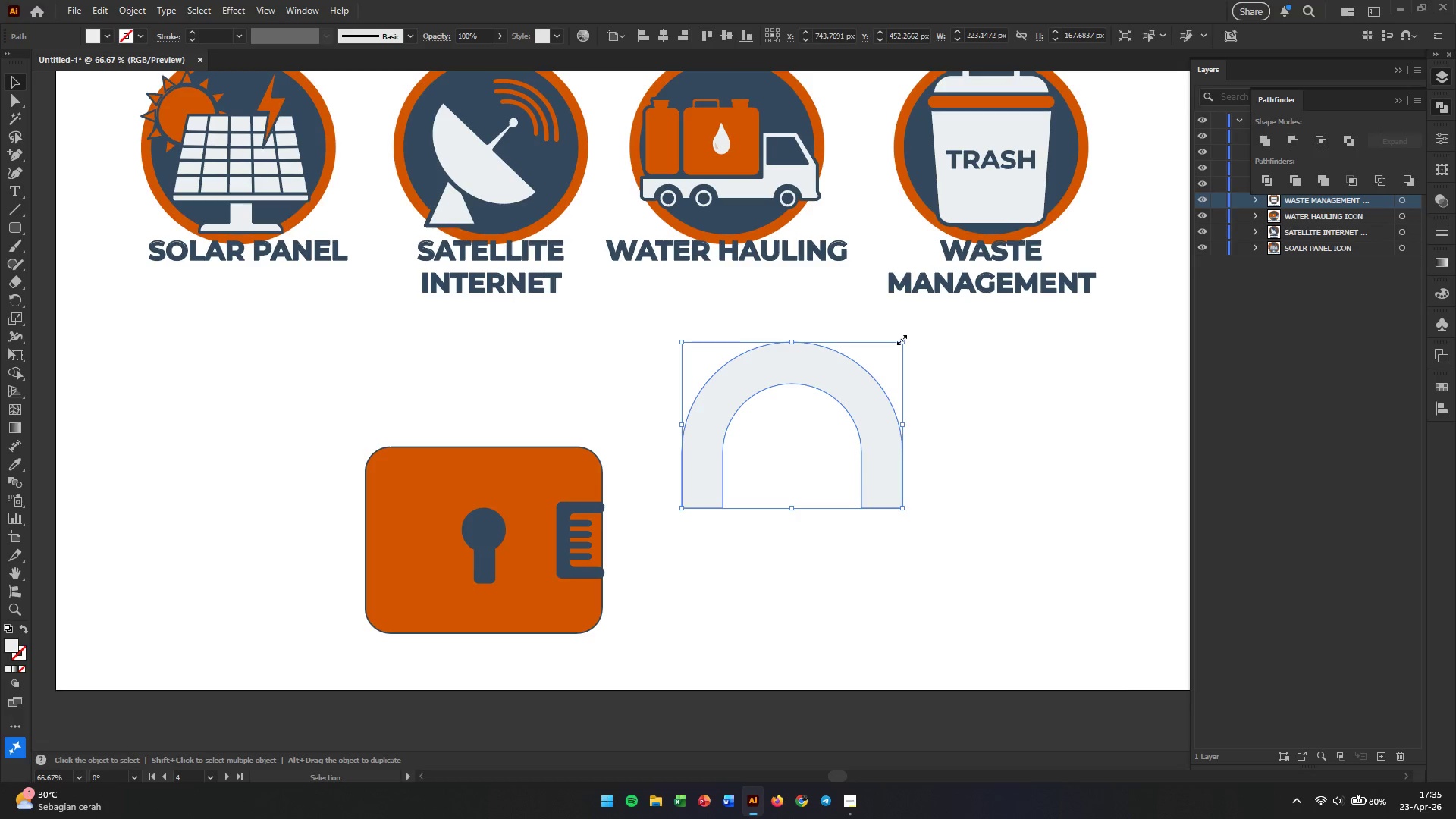 
left_click_drag(start_coordinate=[900, 338], to_coordinate=[864, 360])
 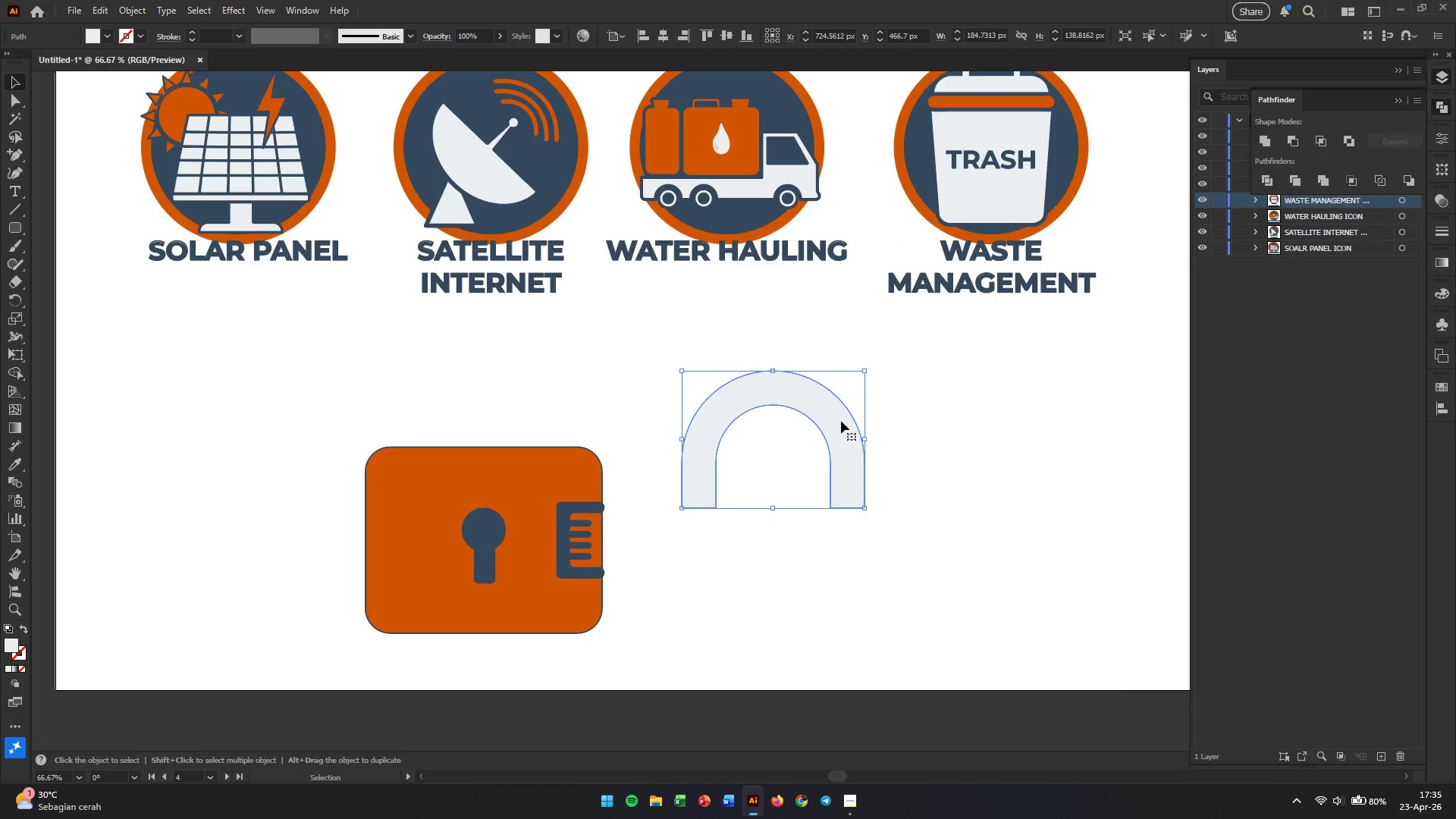 
hold_key(key=ShiftLeft, duration=0.78)
 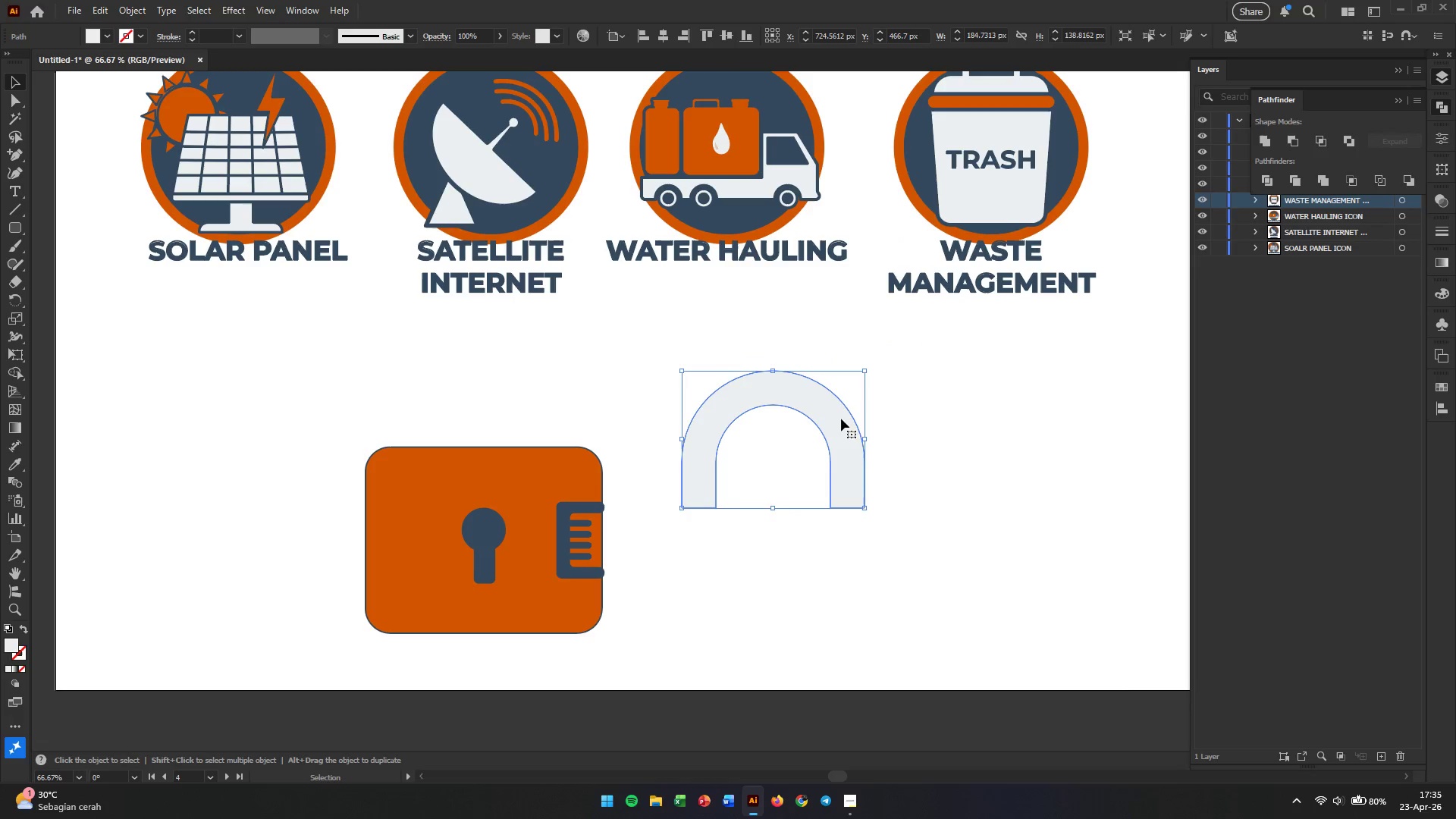 
left_click_drag(start_coordinate=[841, 421], to_coordinate=[553, 359])
 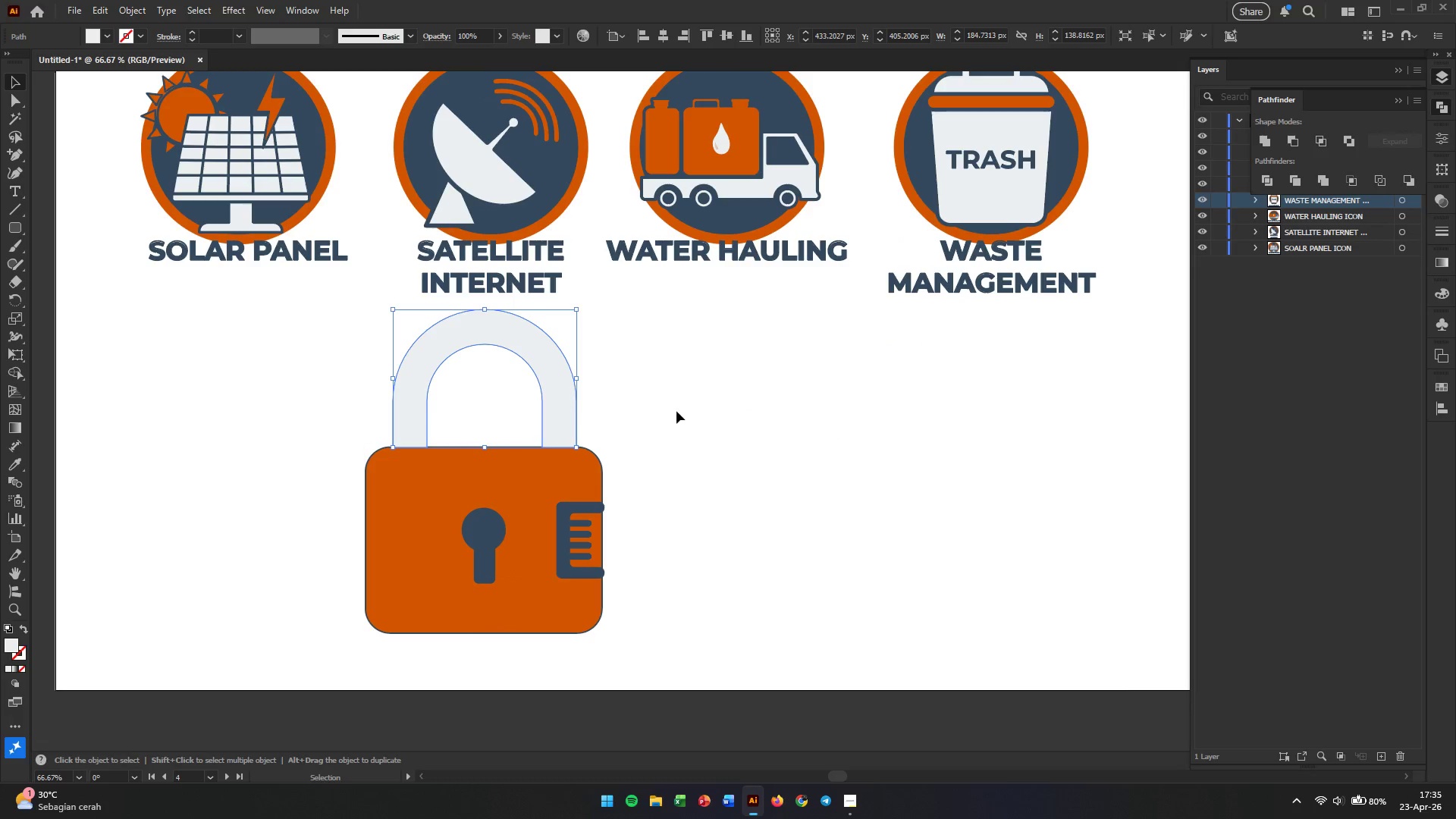 
left_click([676, 411])
 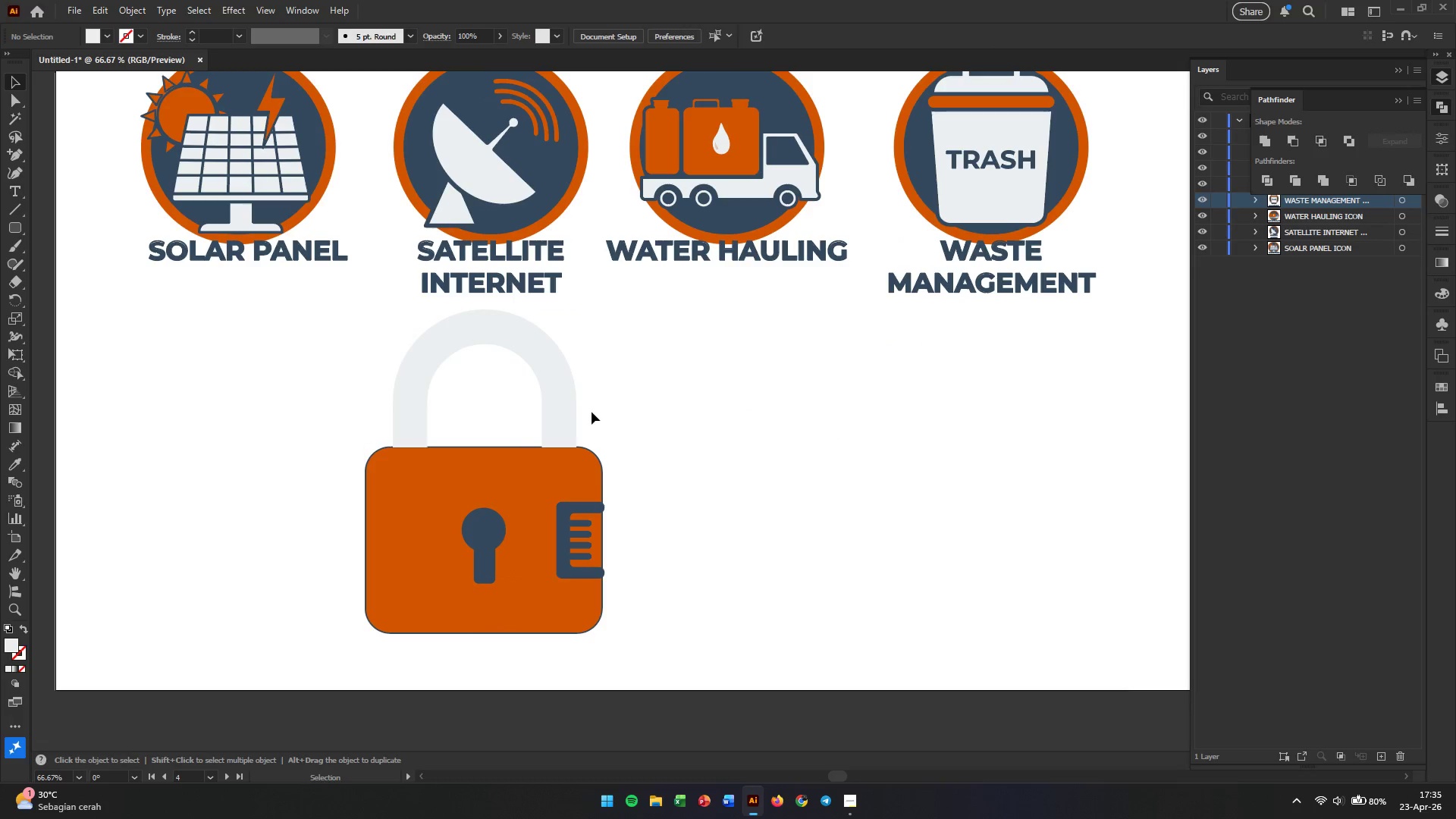 
left_click([569, 422])
 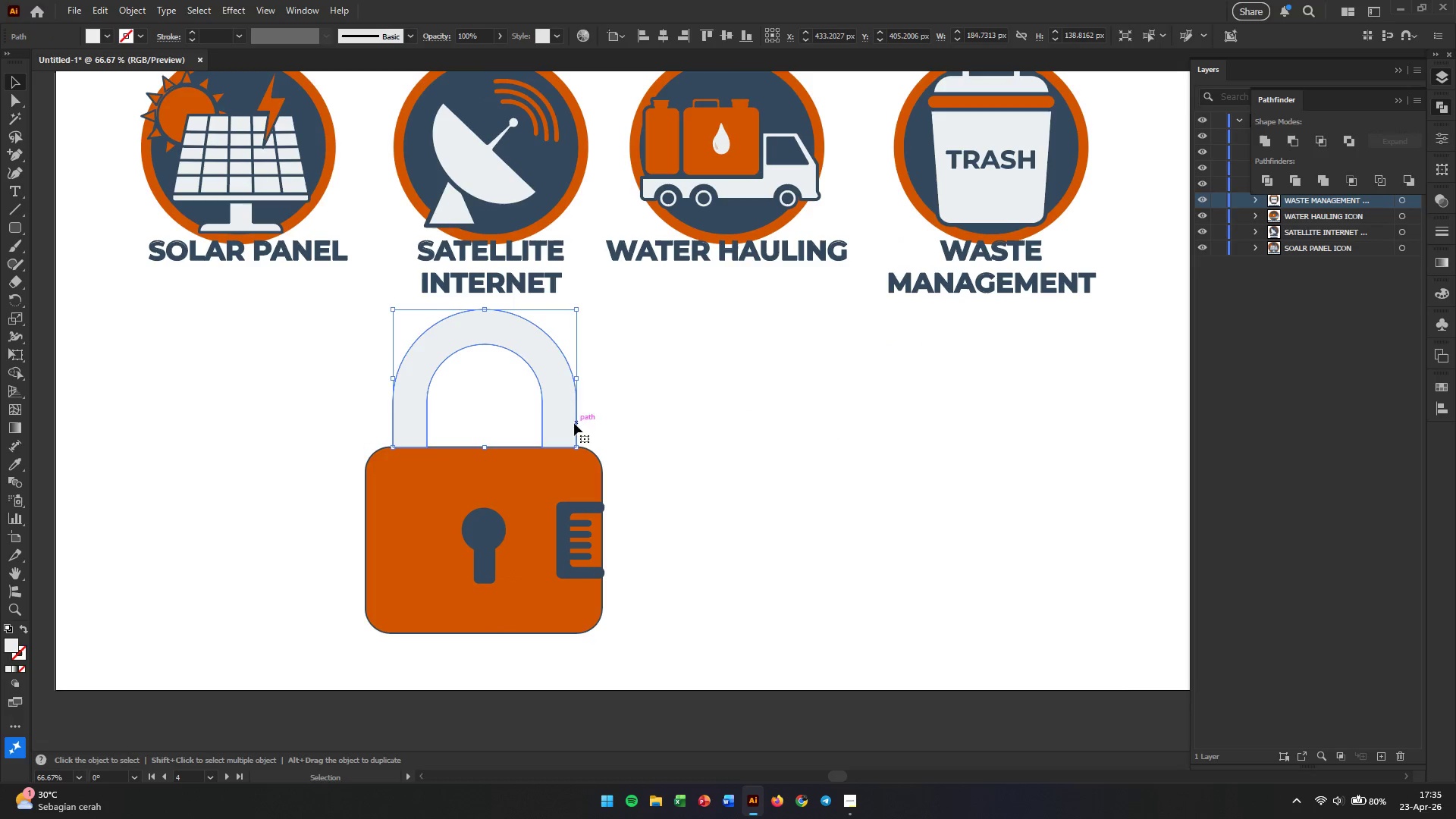 
left_click([528, 494])
 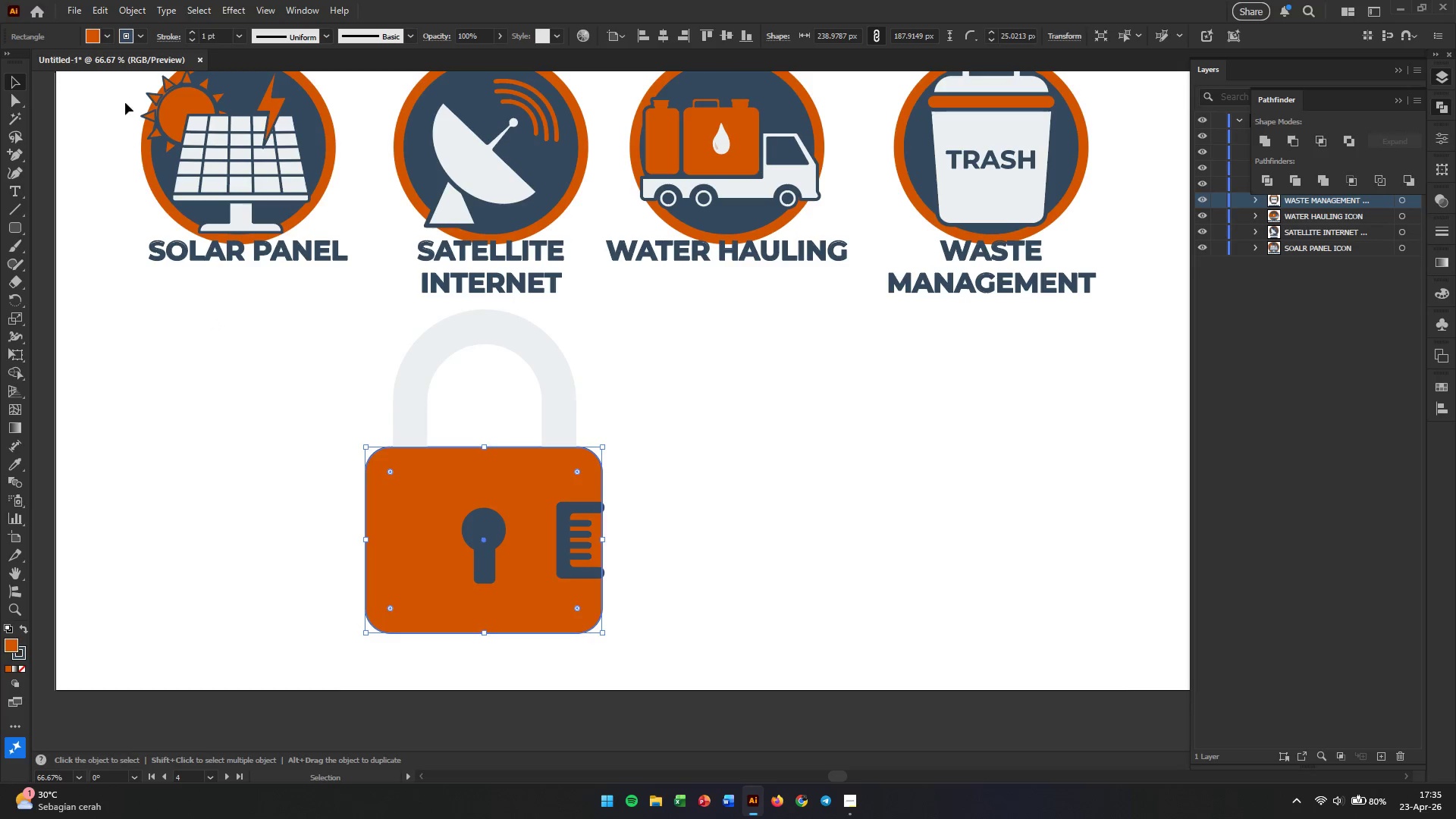 
double_click([206, 36])
 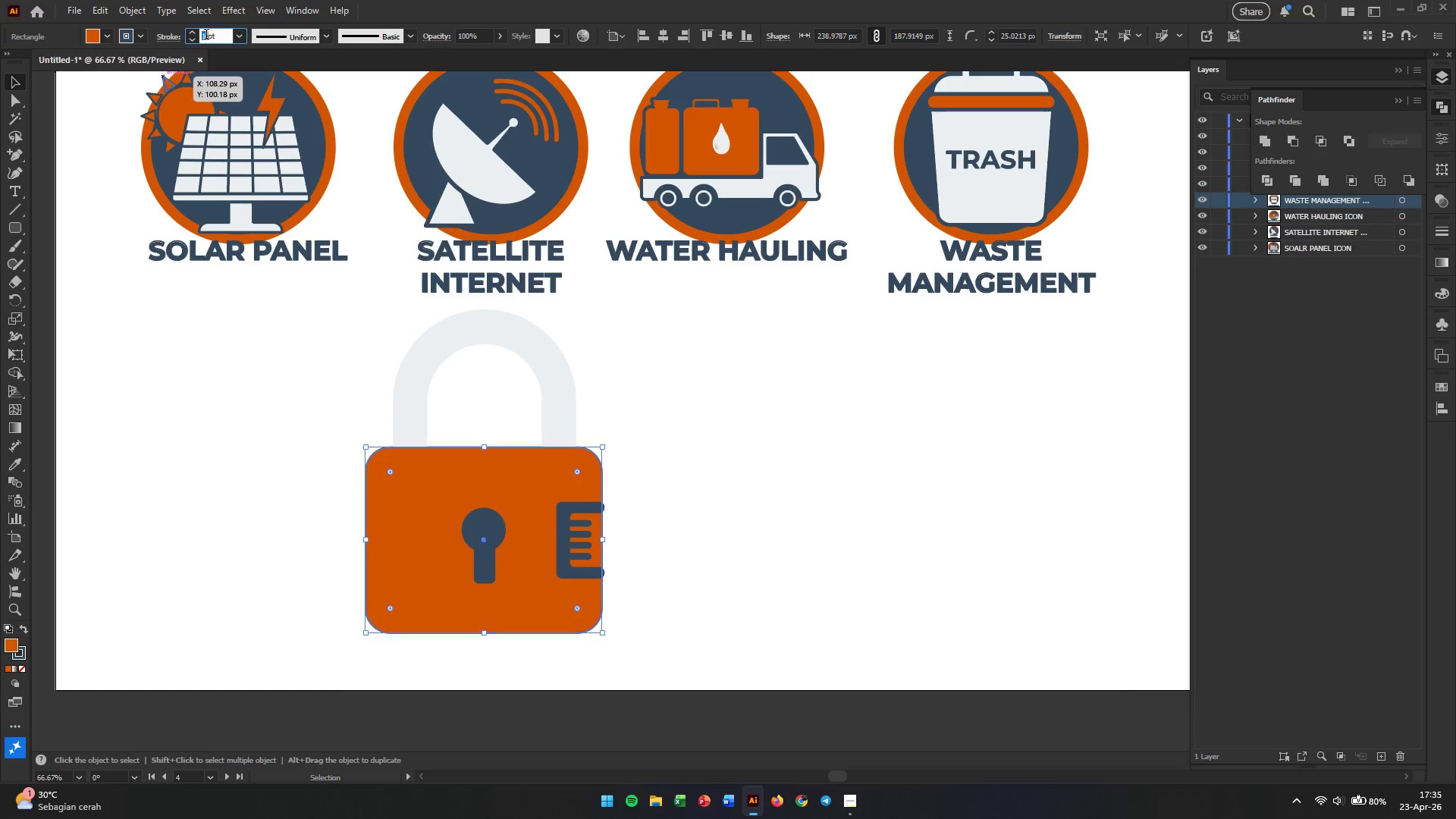 
triple_click([206, 36])
 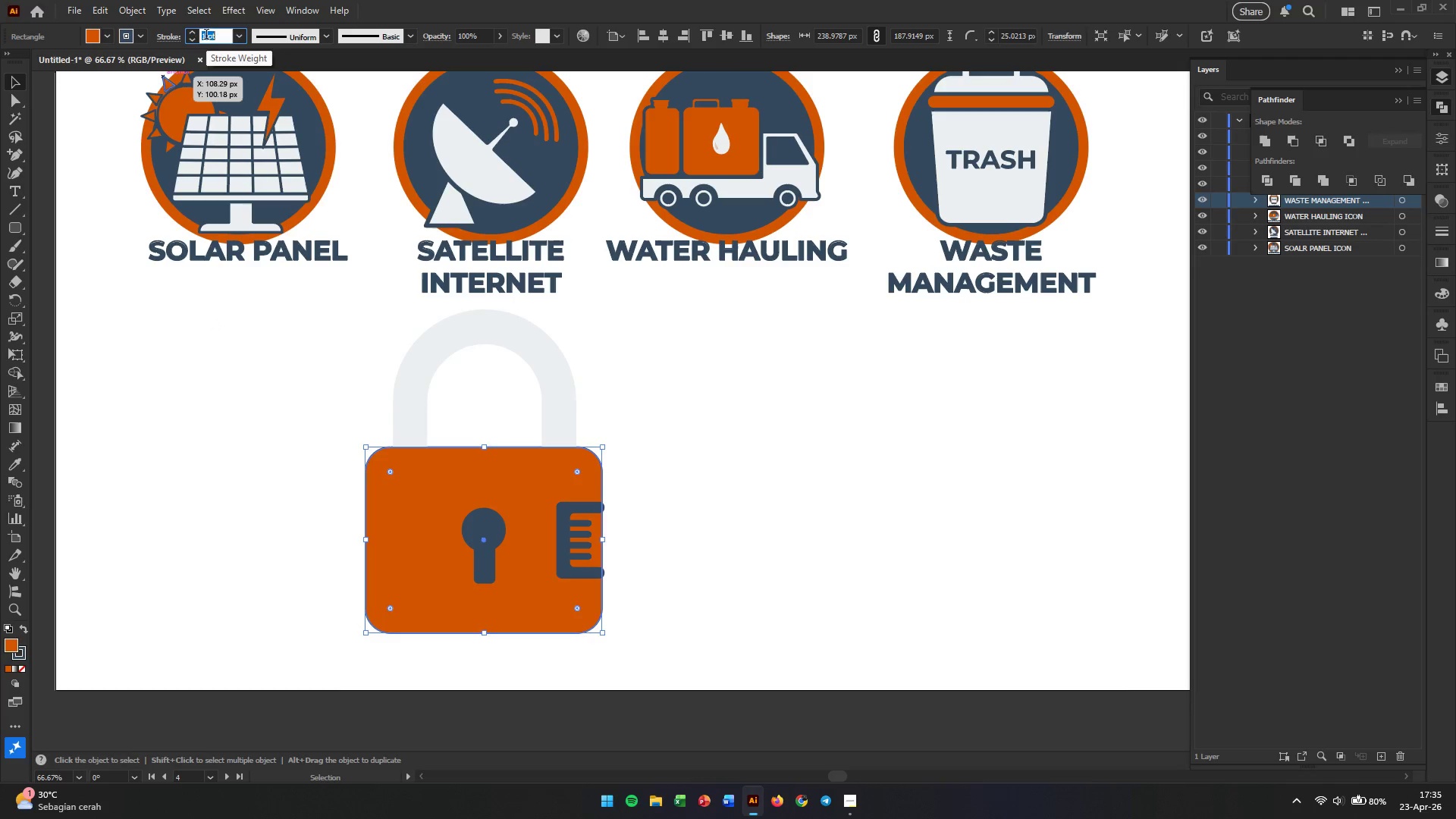 
key(Numpad4)
 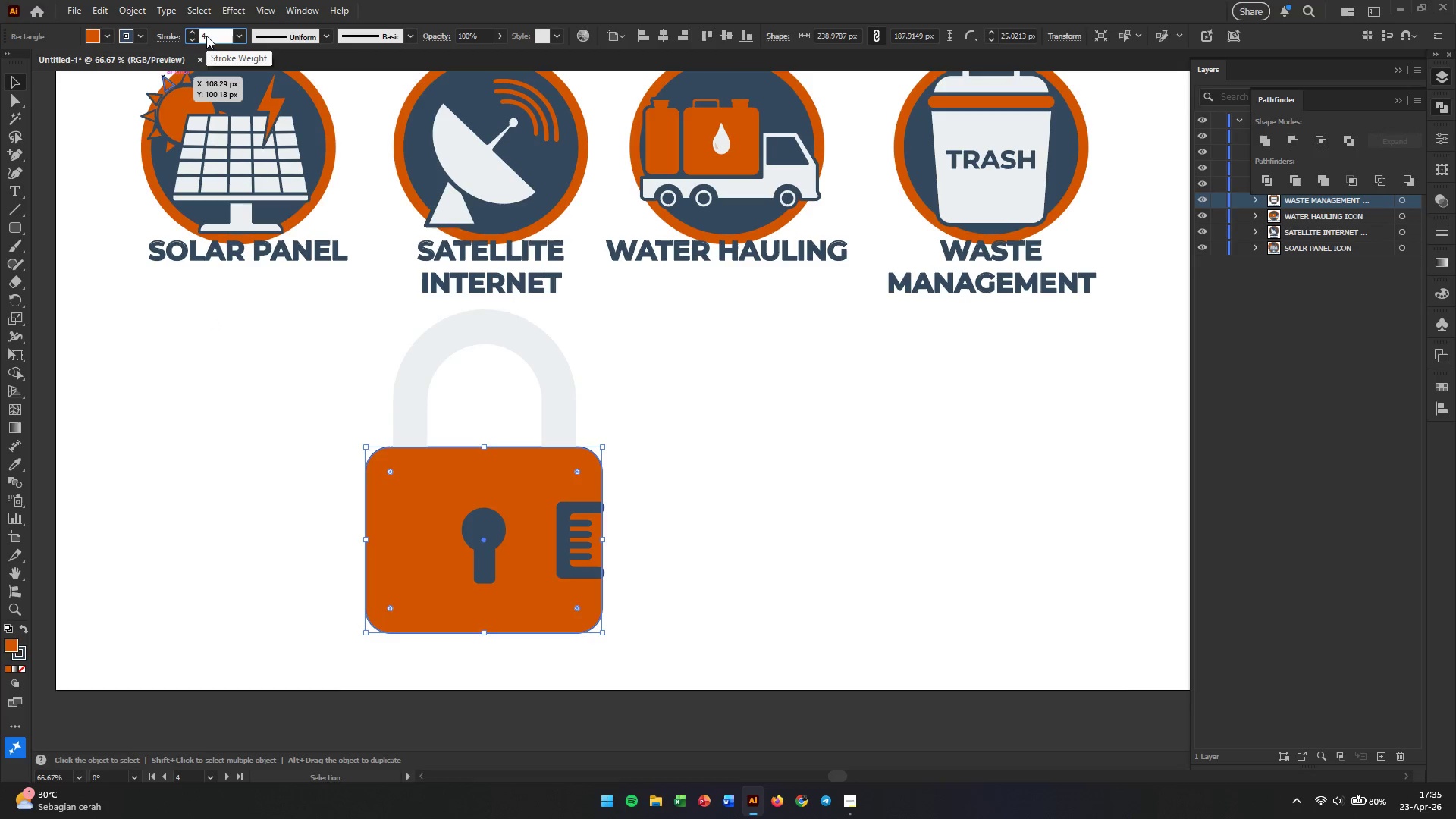 
key(Enter)
 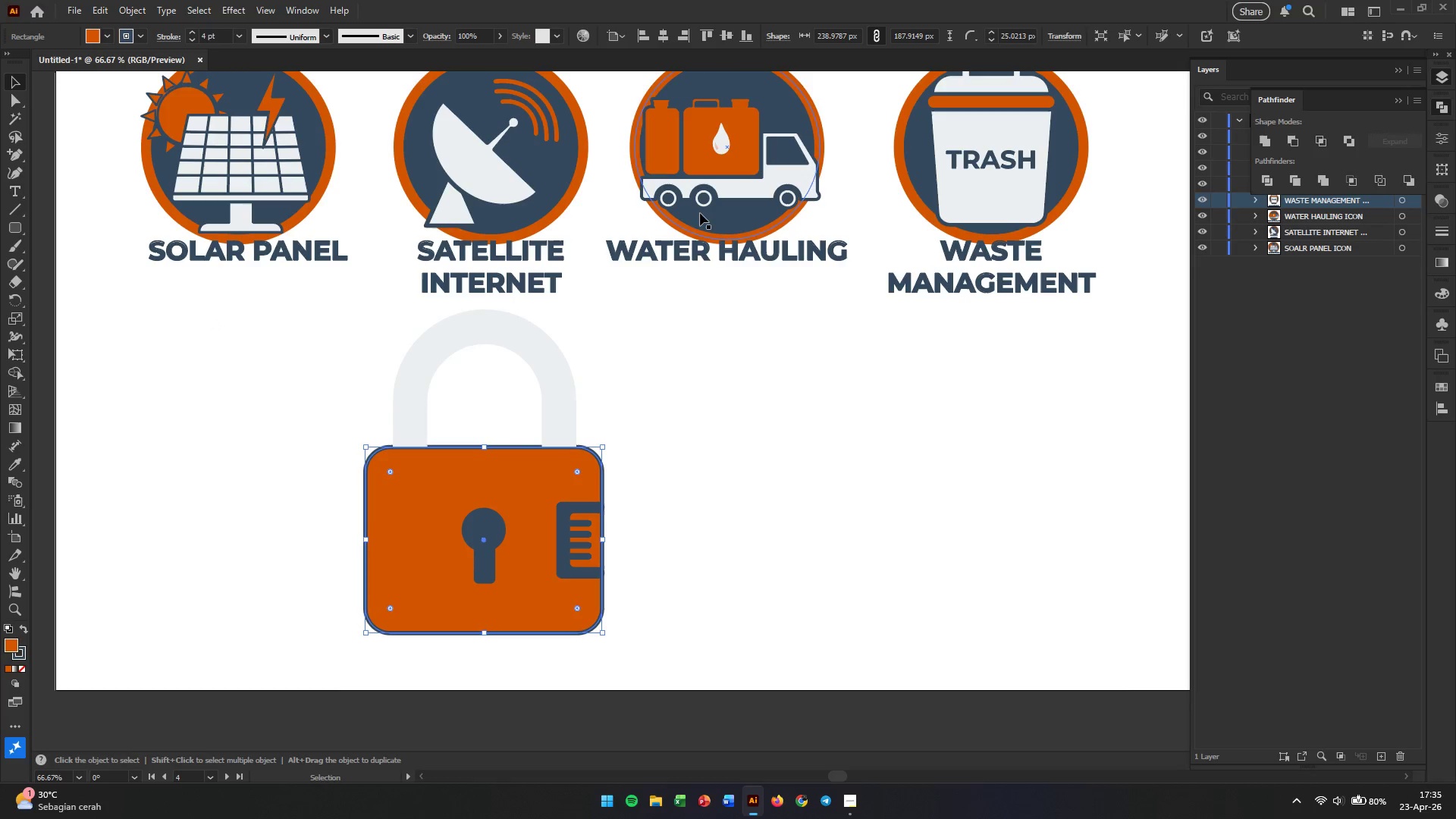 
left_click([537, 369])
 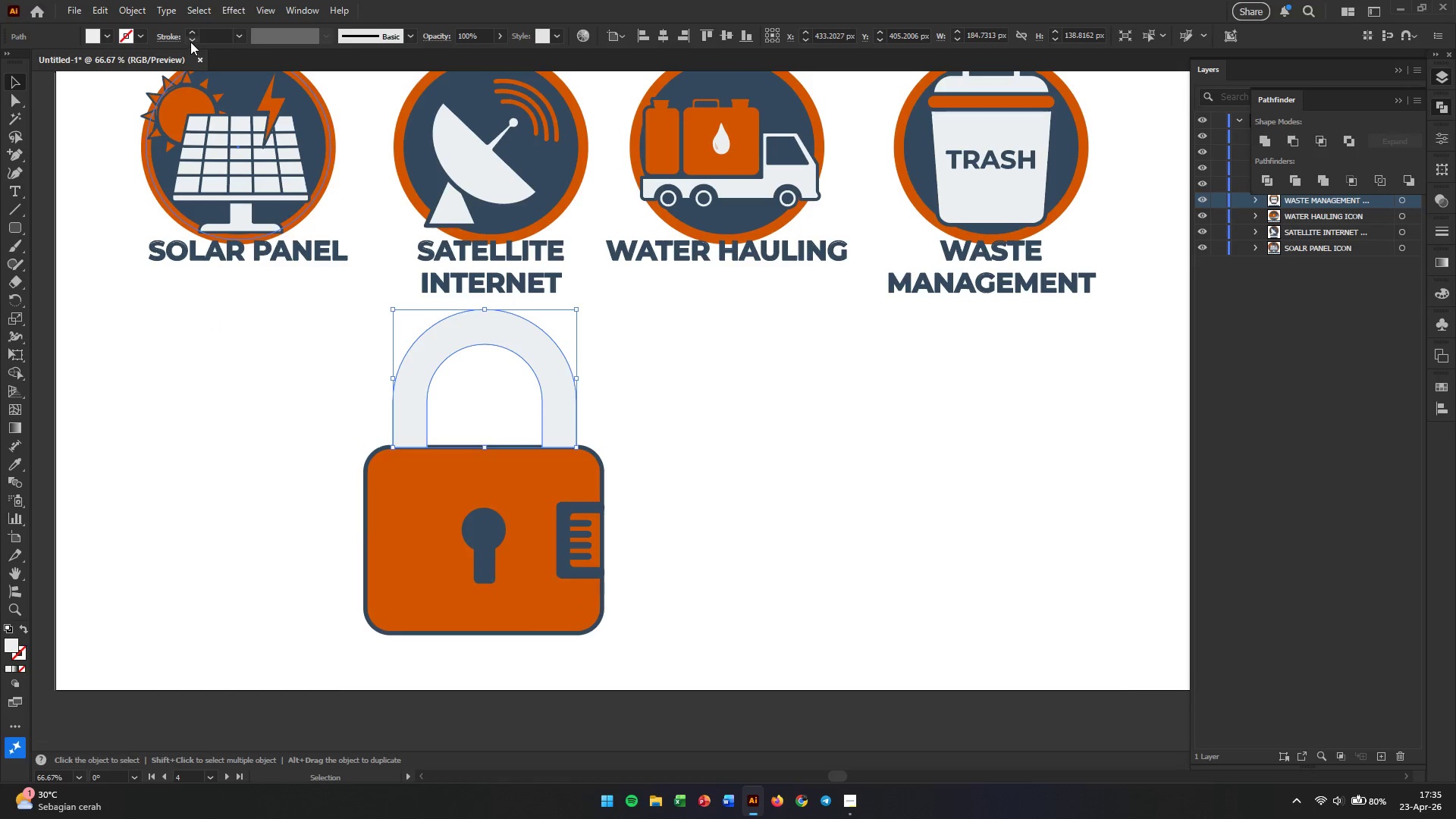 
left_click([209, 37])
 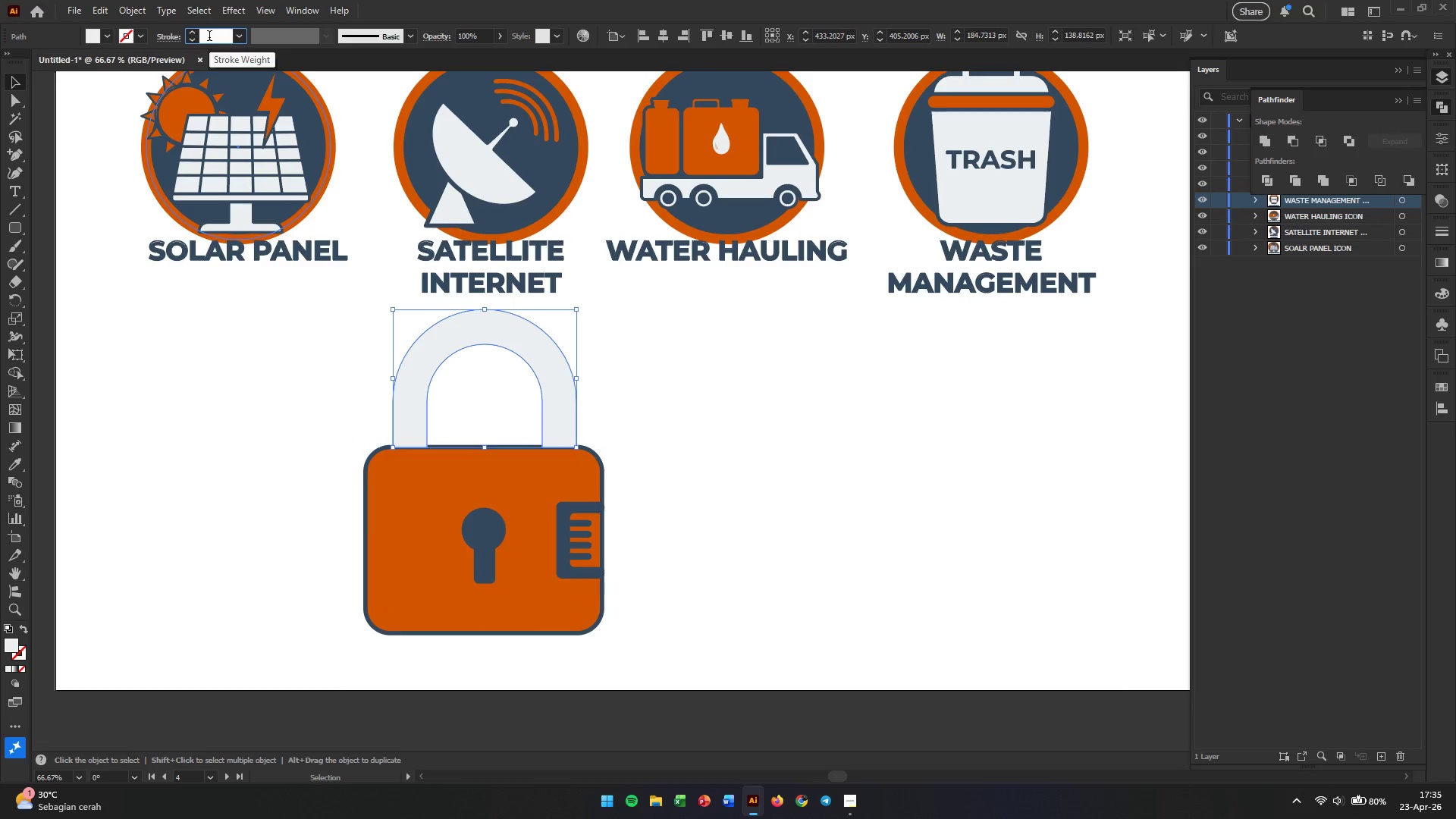 
key(Numpad4)
 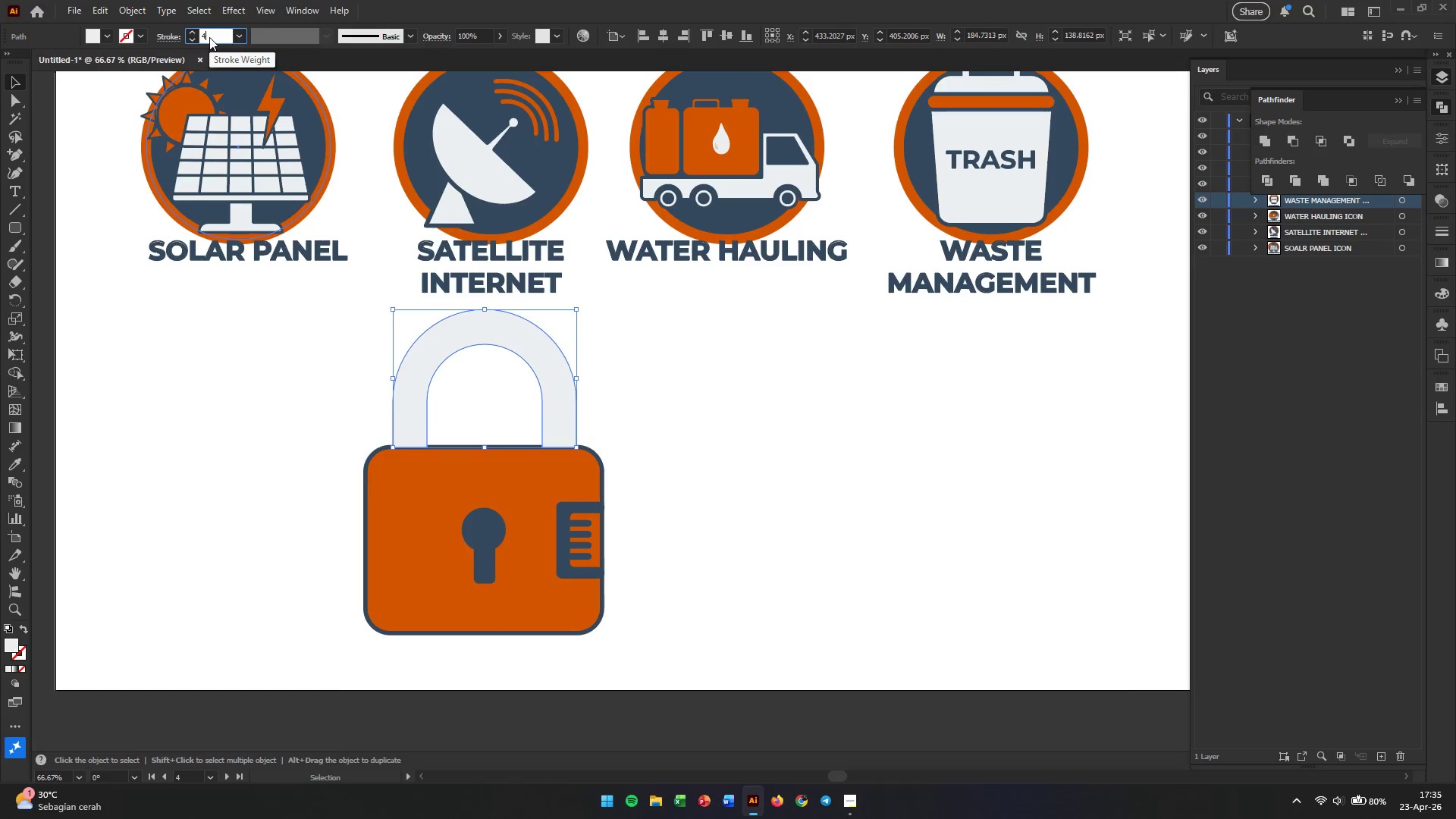 
key(Enter)
 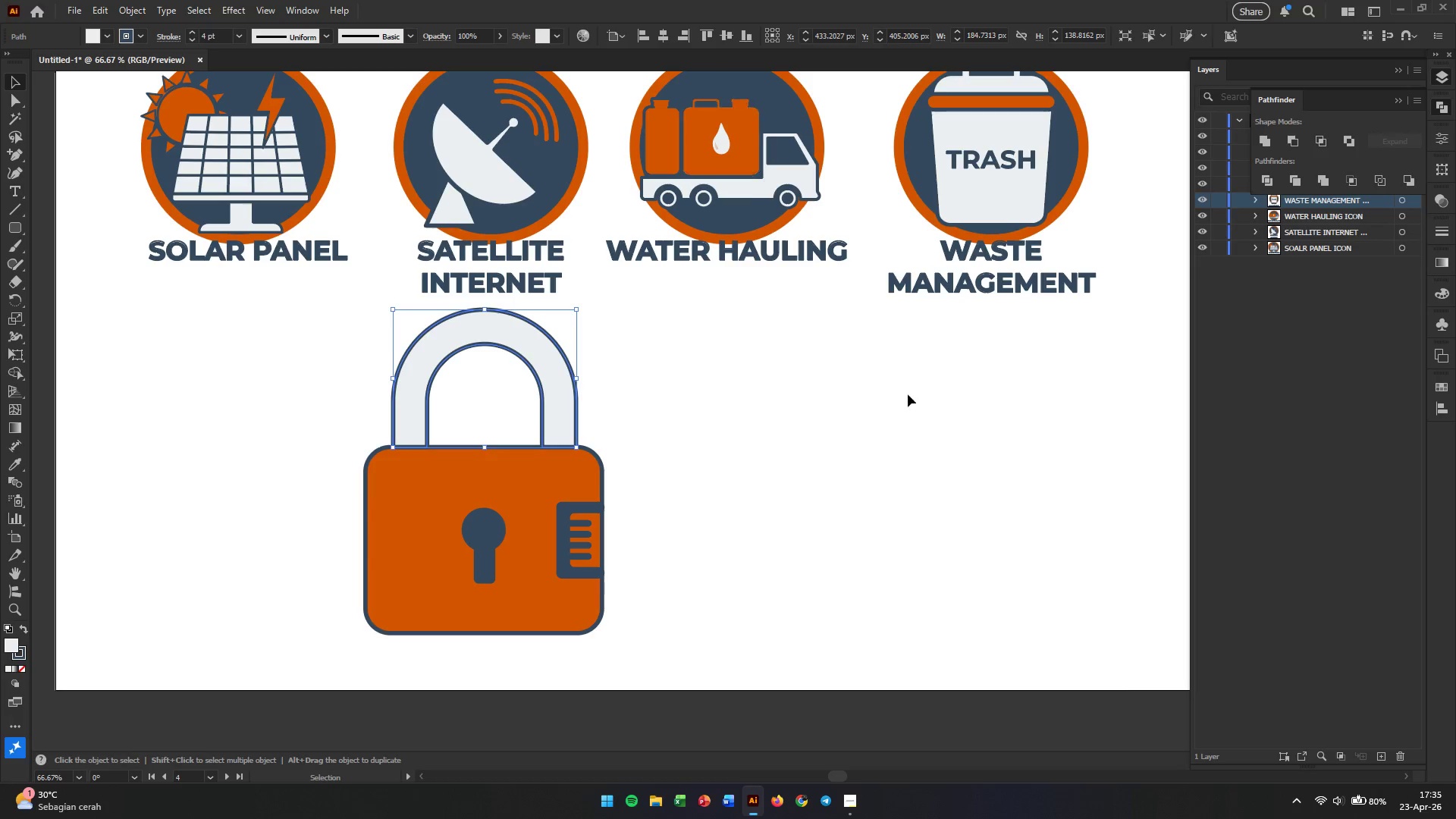 
left_click([777, 505])
 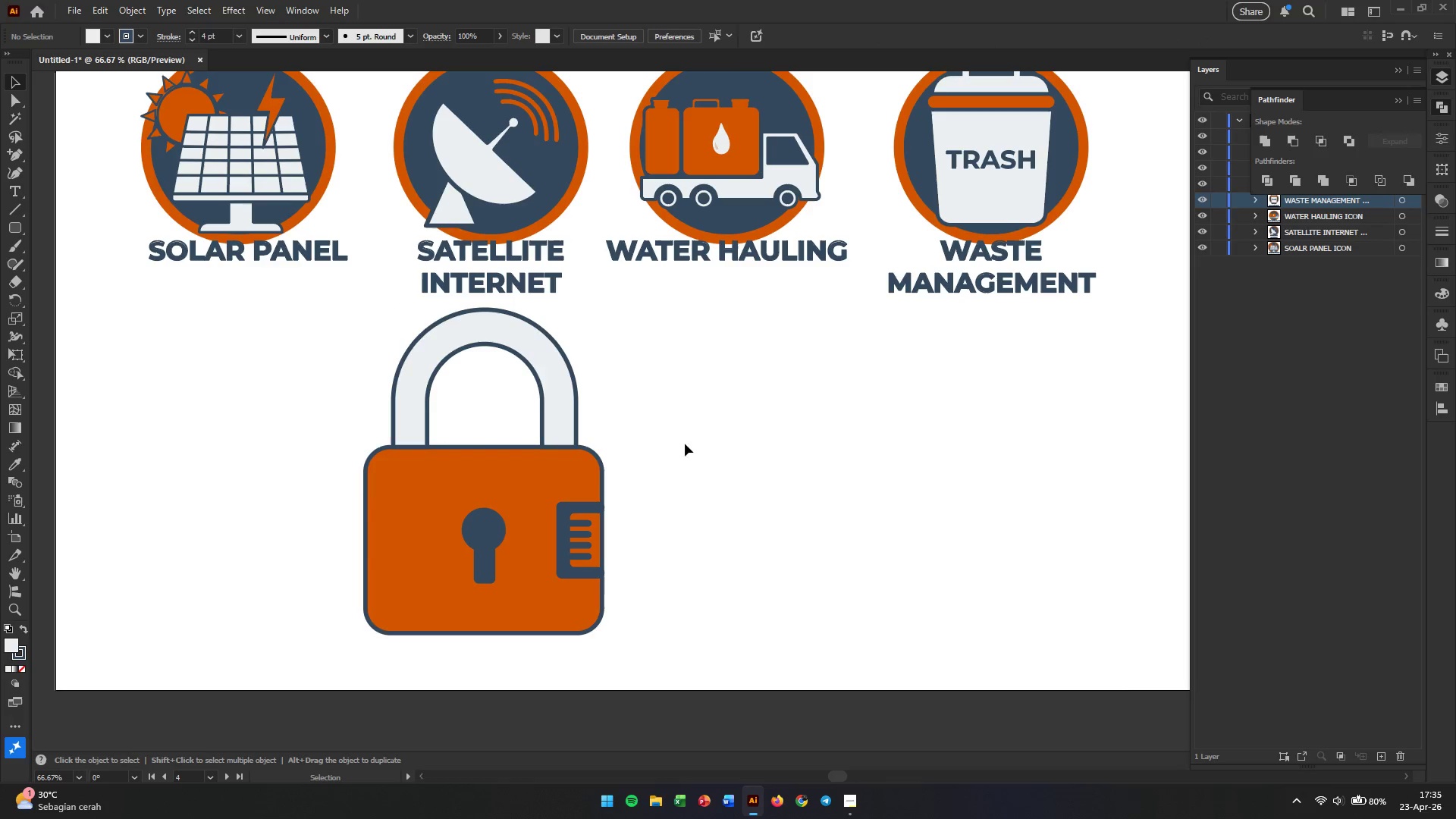 
left_click([556, 380])
 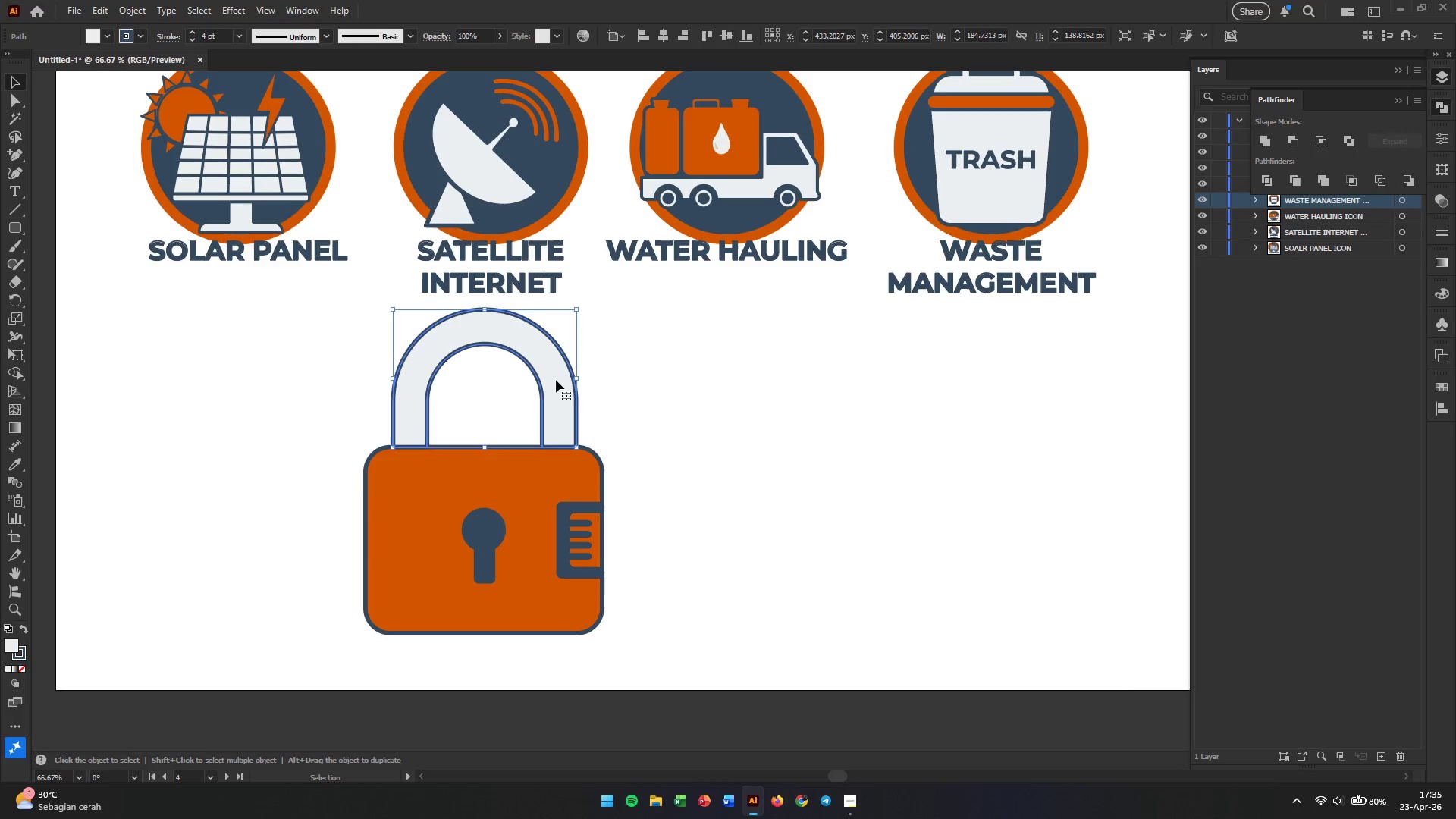 
key(ArrowDown)
 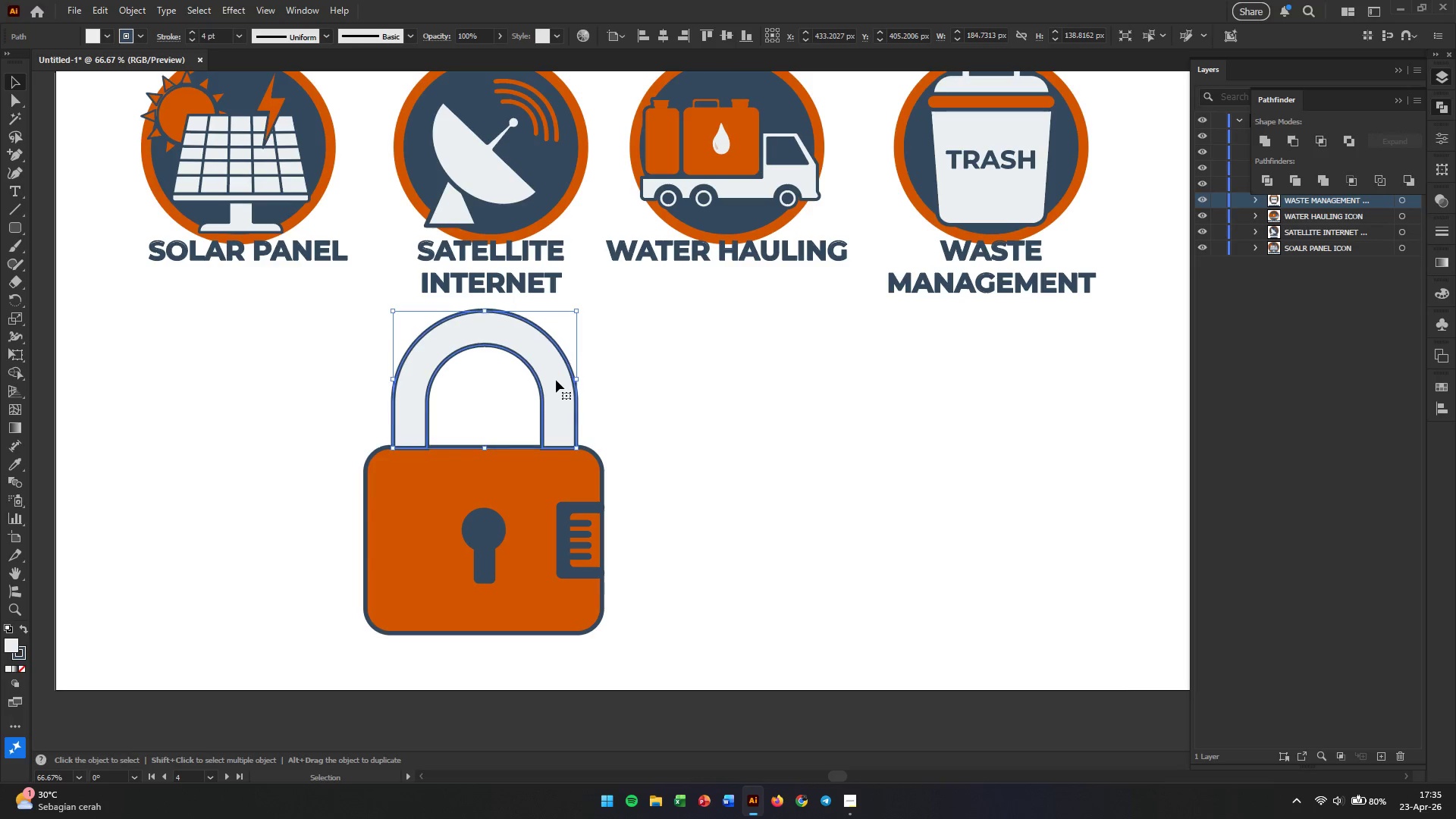 
hold_key(key=ArrowDown, duration=0.78)
 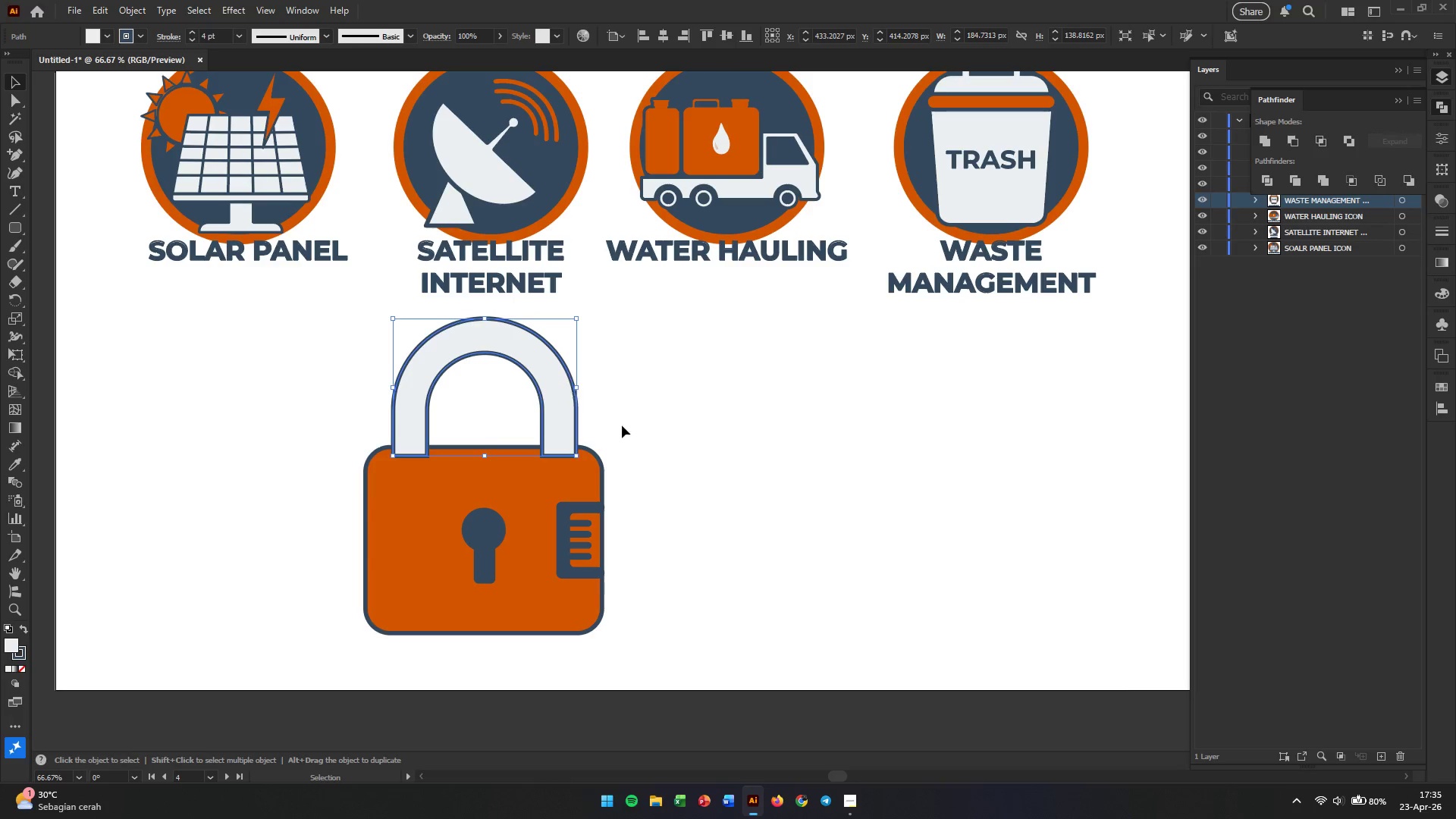 
left_click([623, 426])
 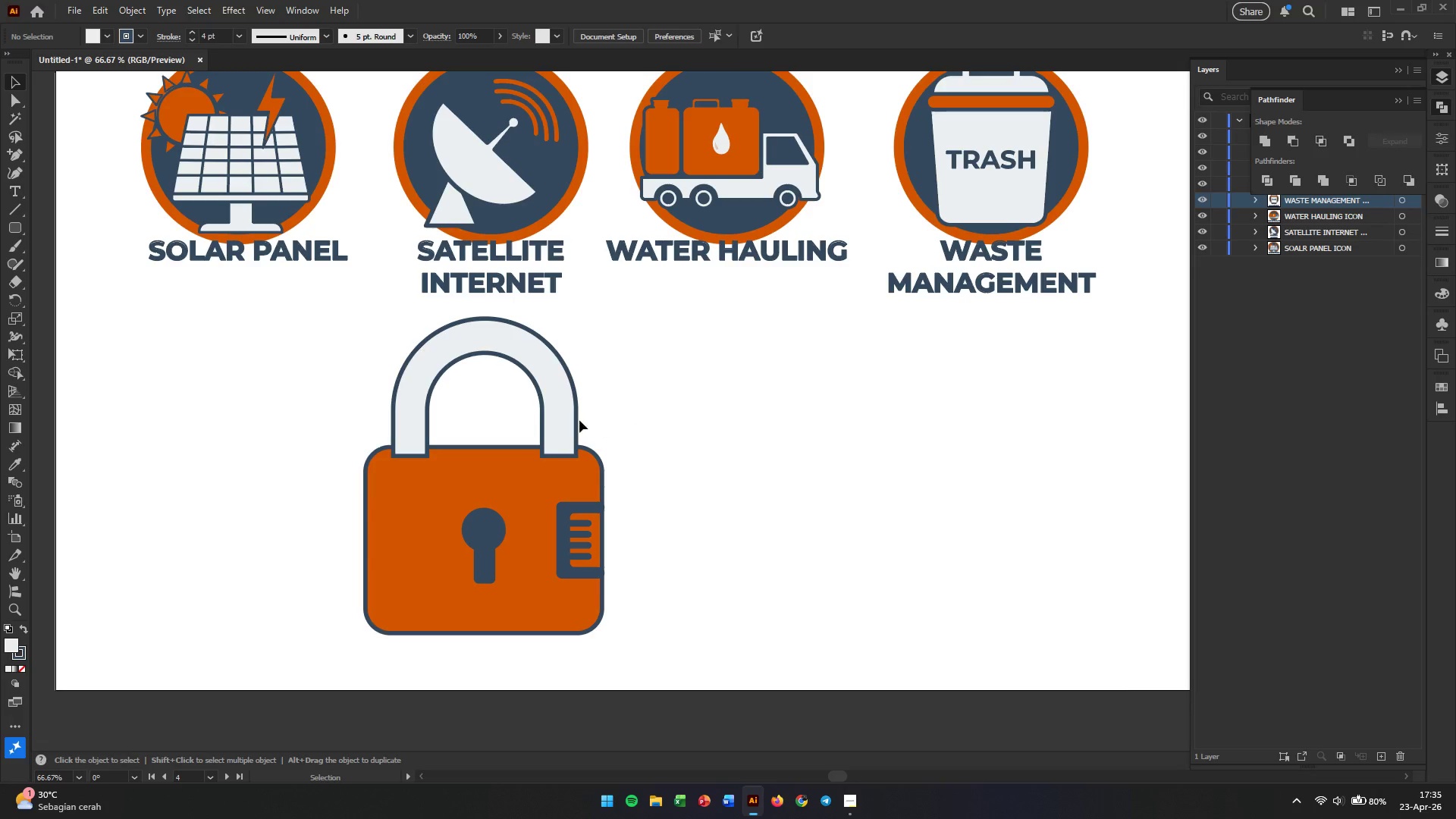 
left_click([556, 423])
 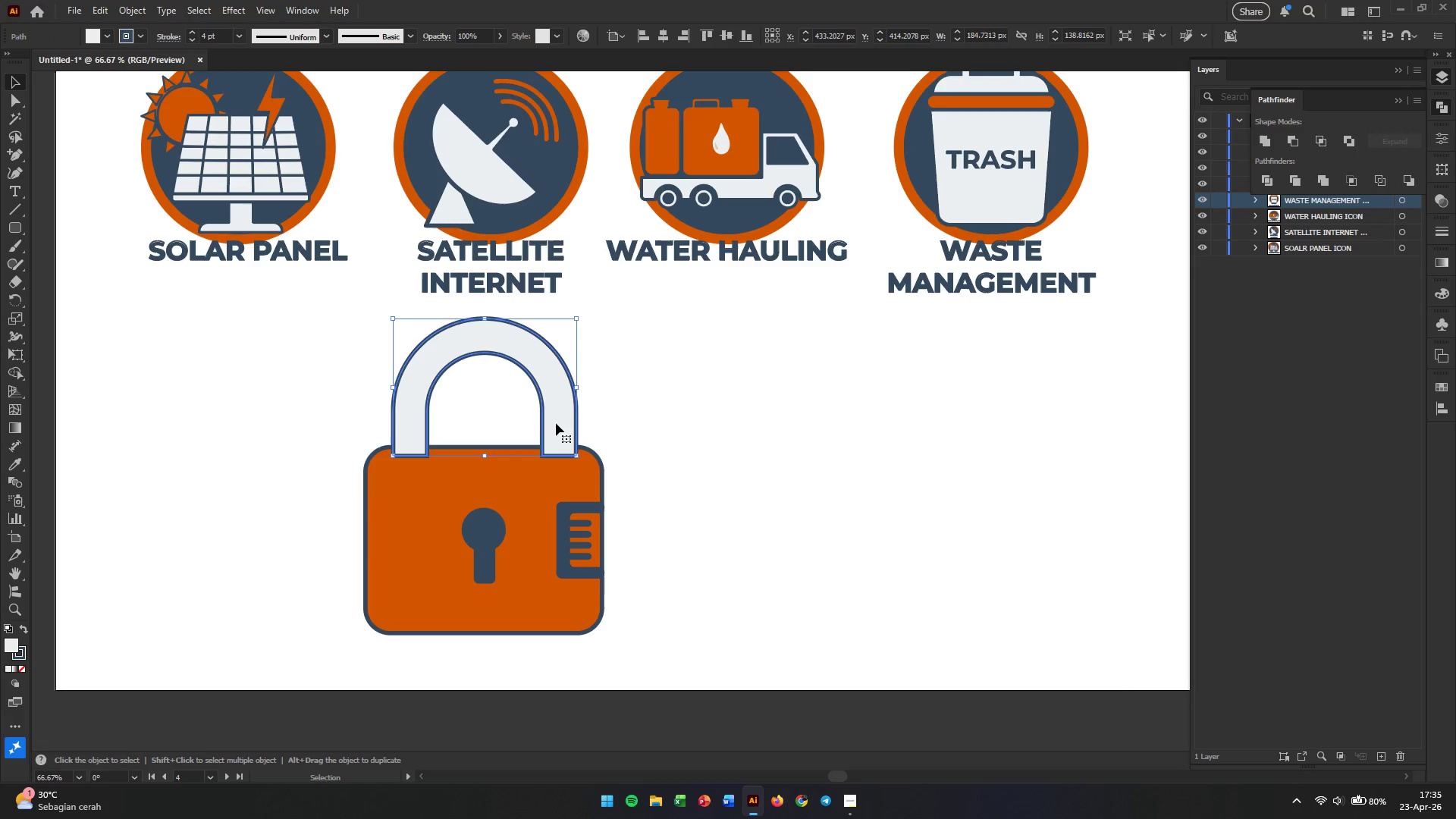 
key(Control+BracketRight)
 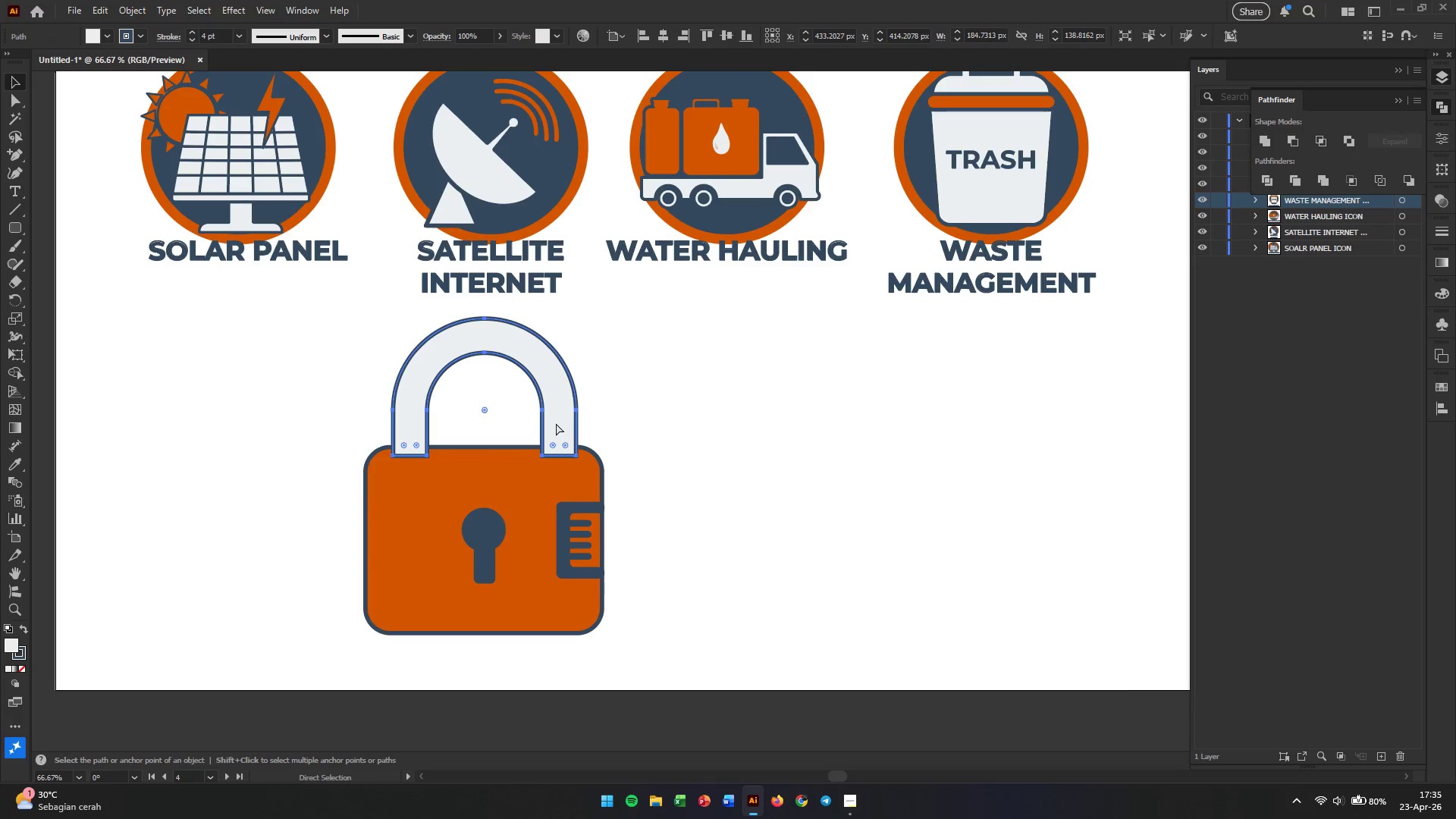 
key(Control+BracketRight)
 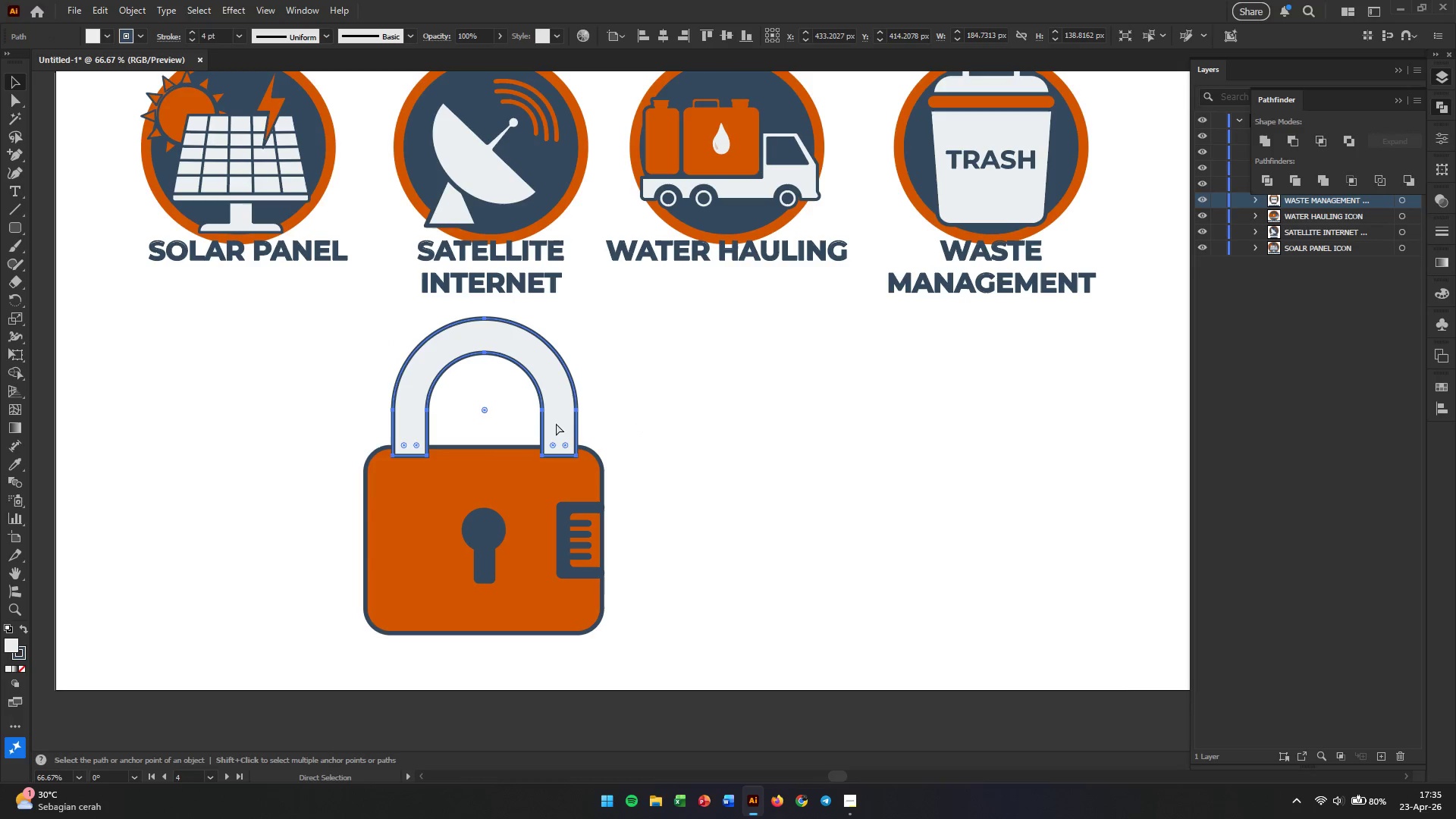 
key(Control+BracketLeft)
 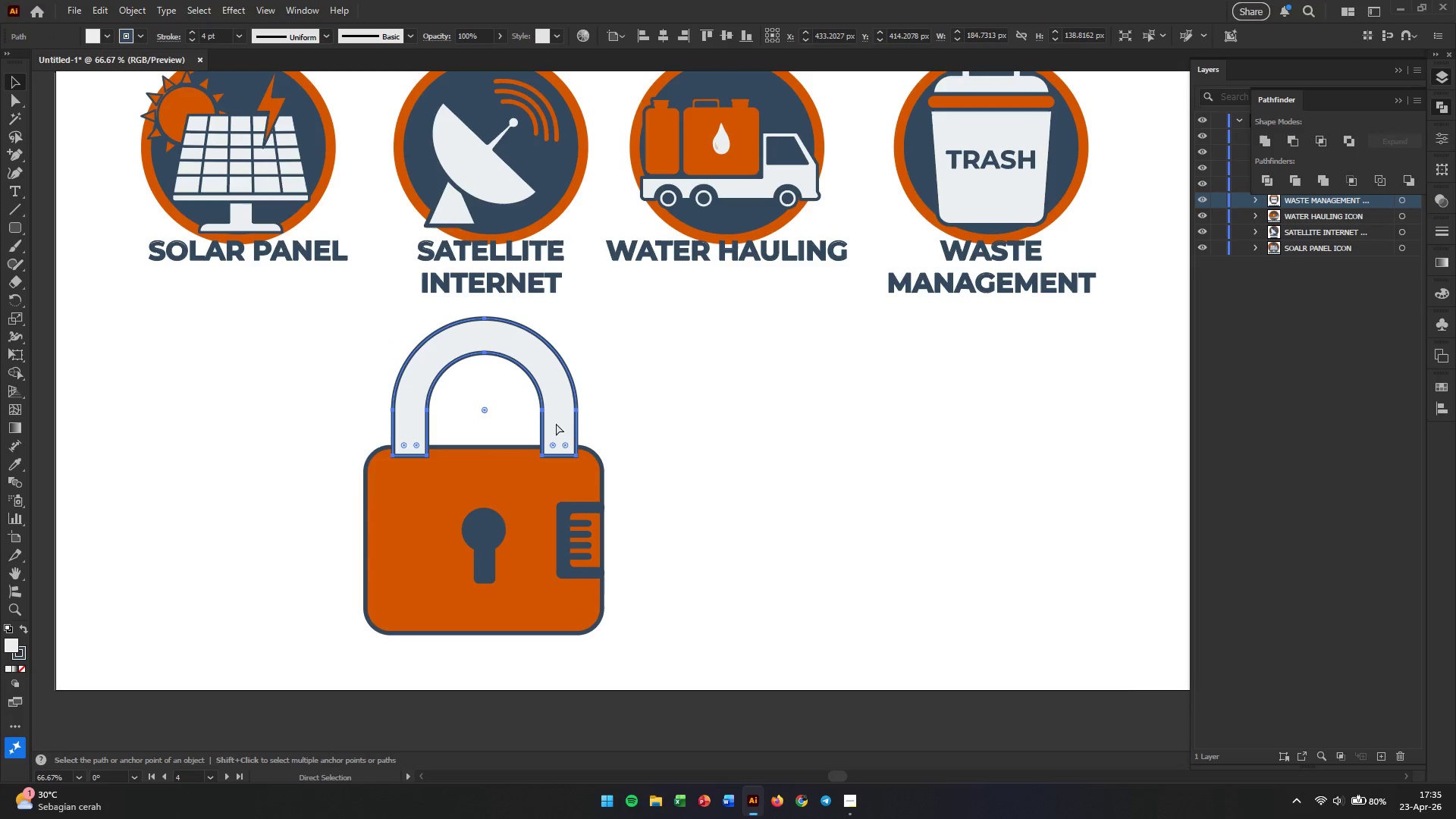 
key(Control+BracketLeft)
 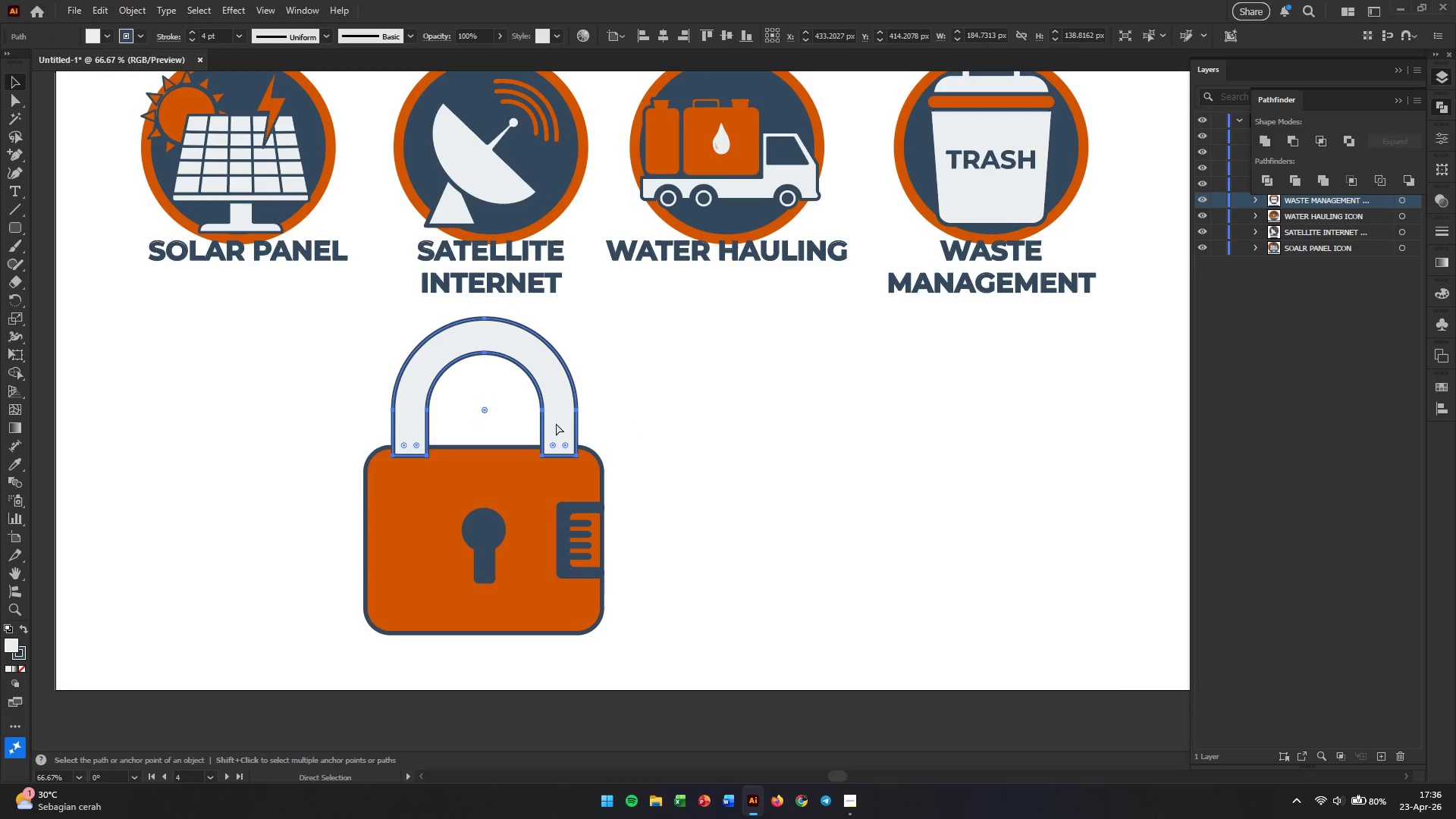 
key(Control+BracketLeft)
 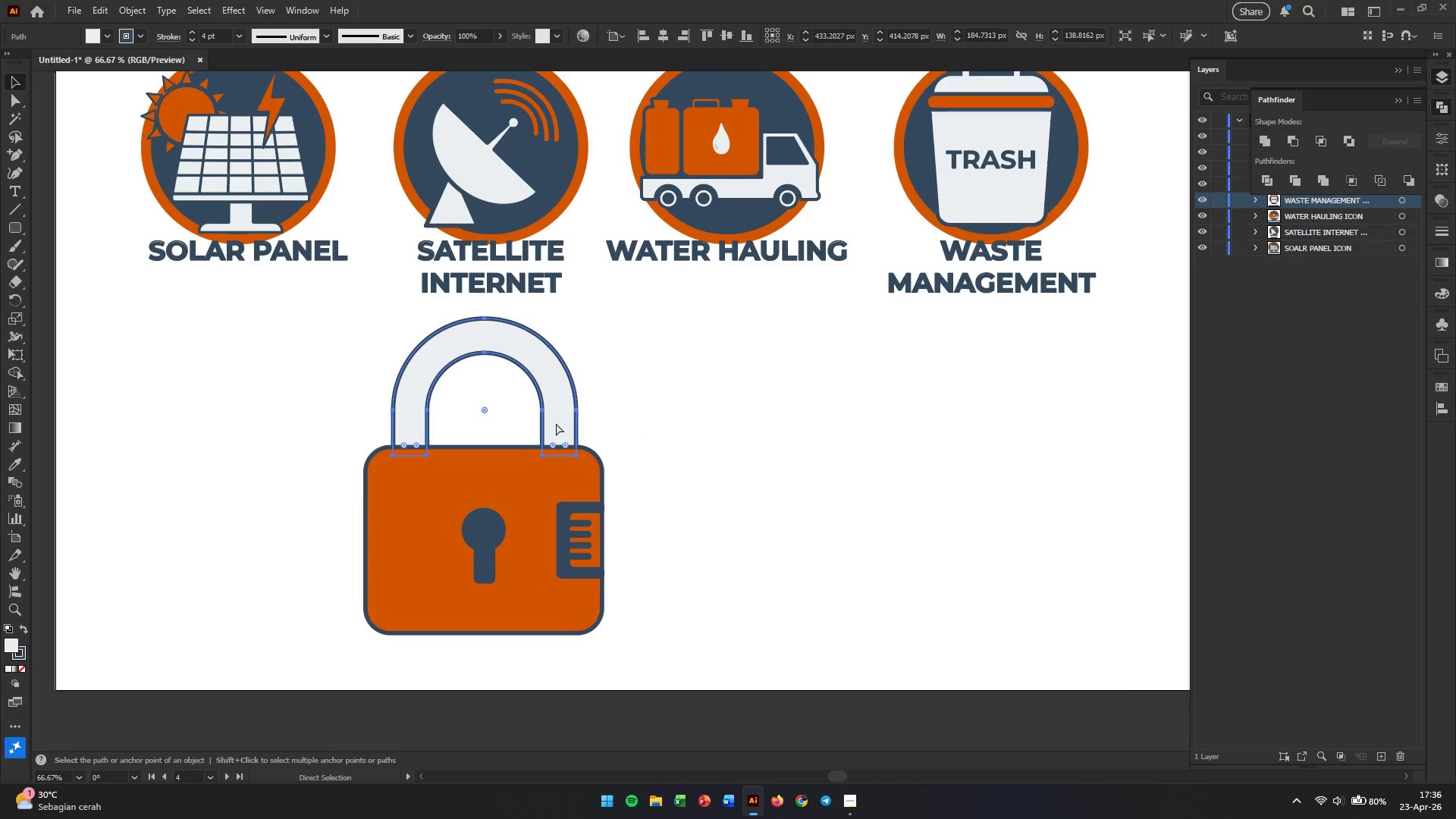 
key(Control+BracketLeft)
 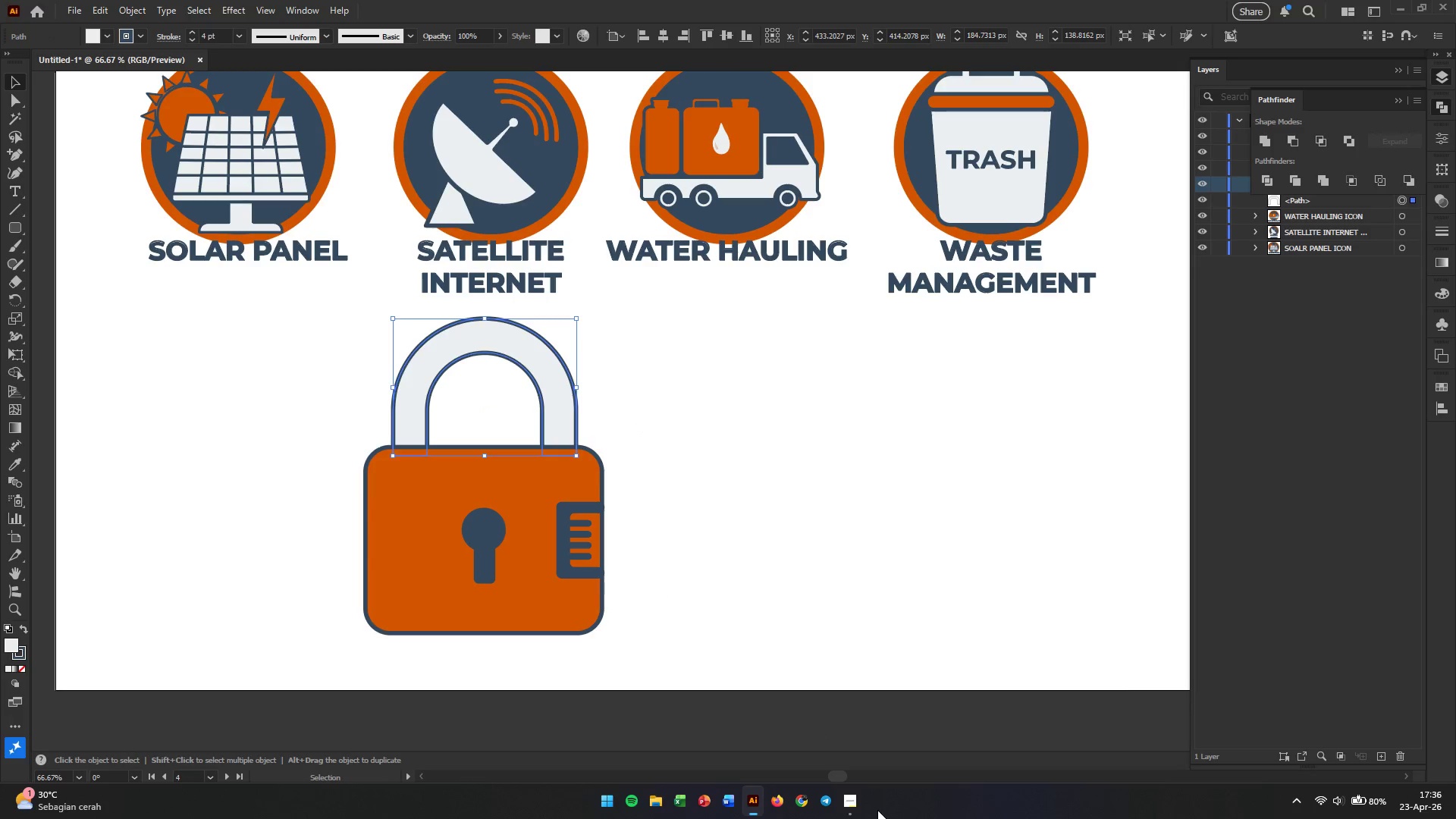 
left_click([774, 544])
 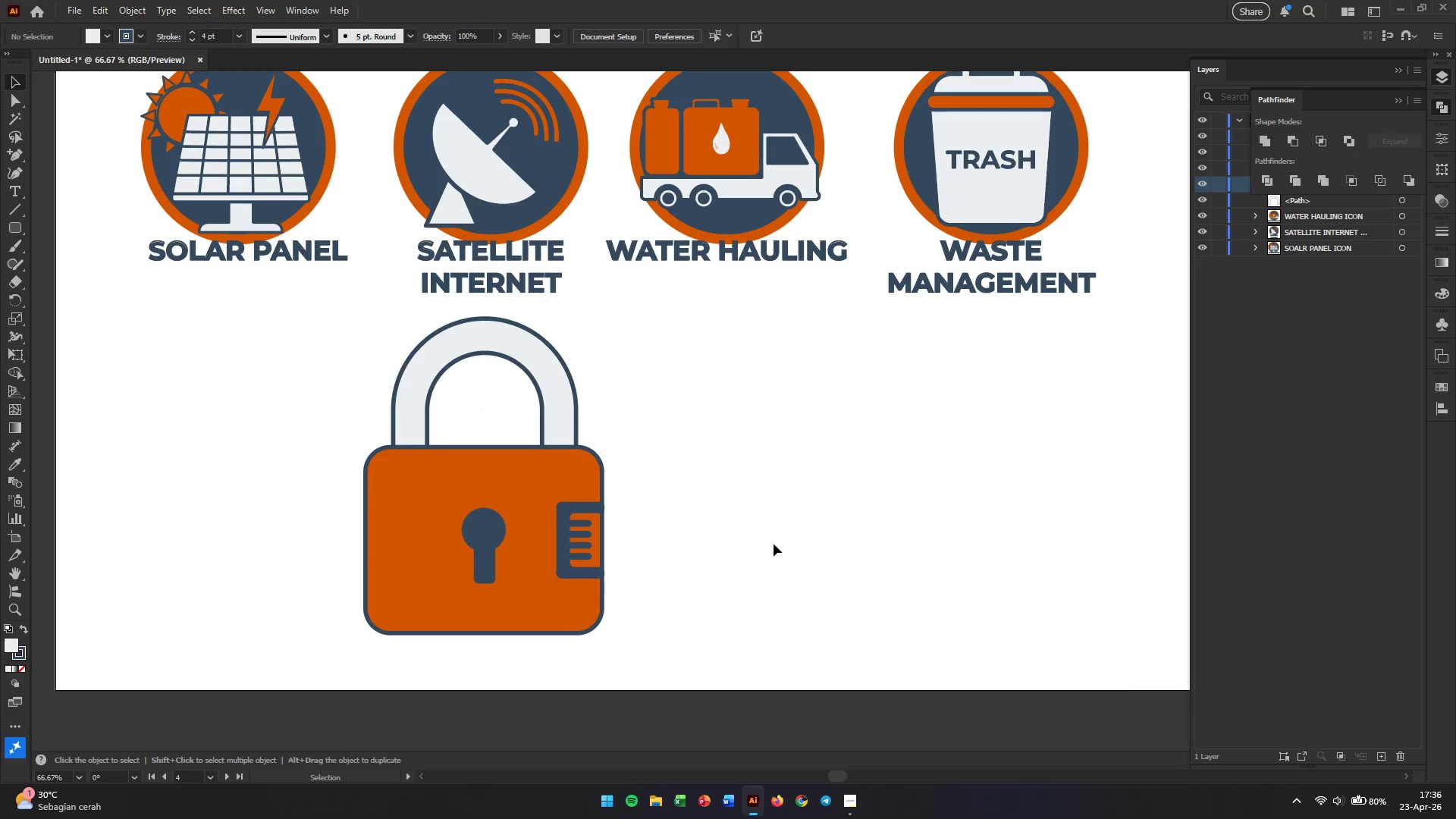 
hold_key(key=AltLeft, duration=1.06)
scroll: coordinate [749, 505], scroll_direction: down, amount: 1.0
 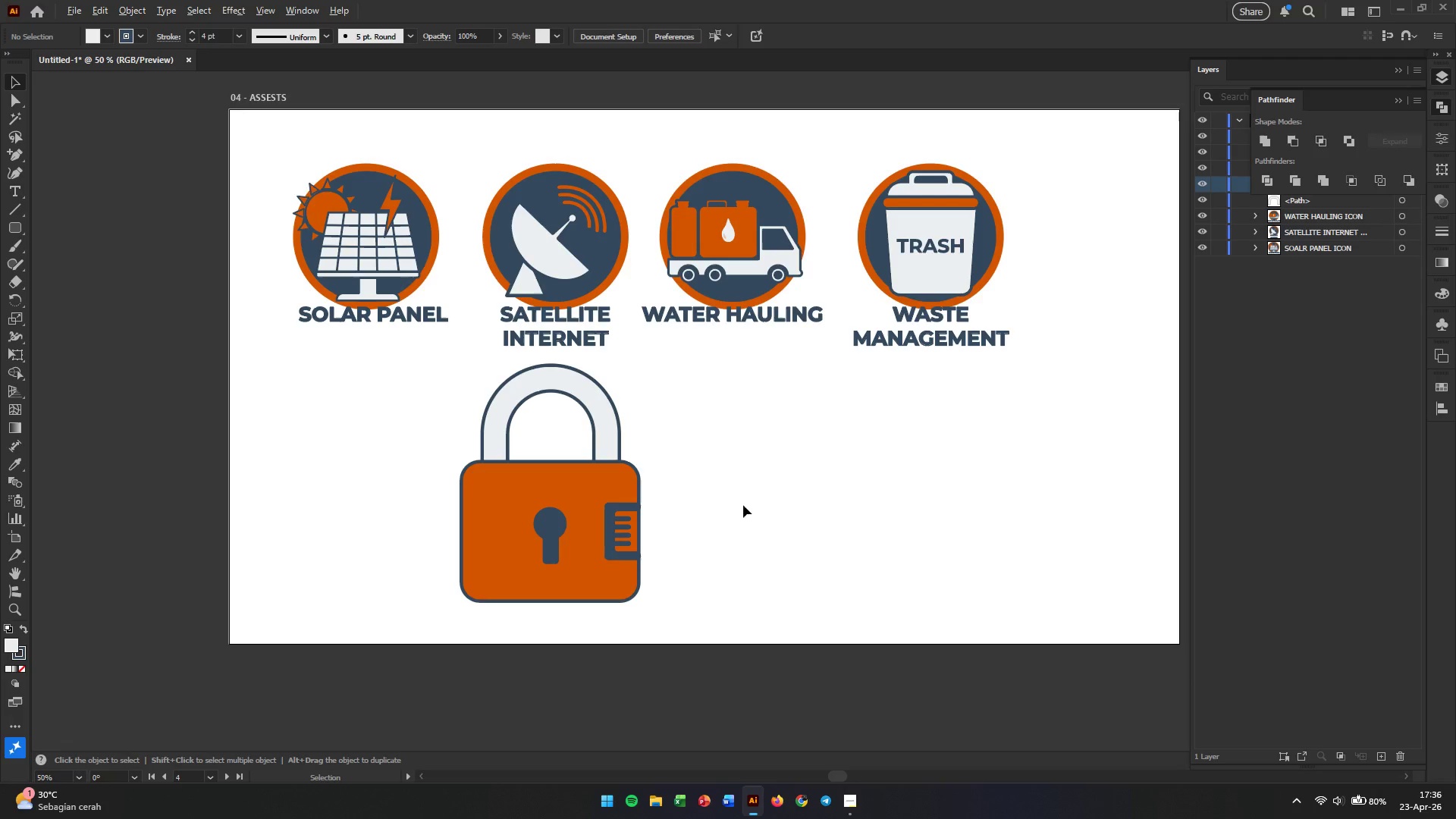 
scroll: coordinate [715, 492], scroll_direction: up, amount: 1.0
 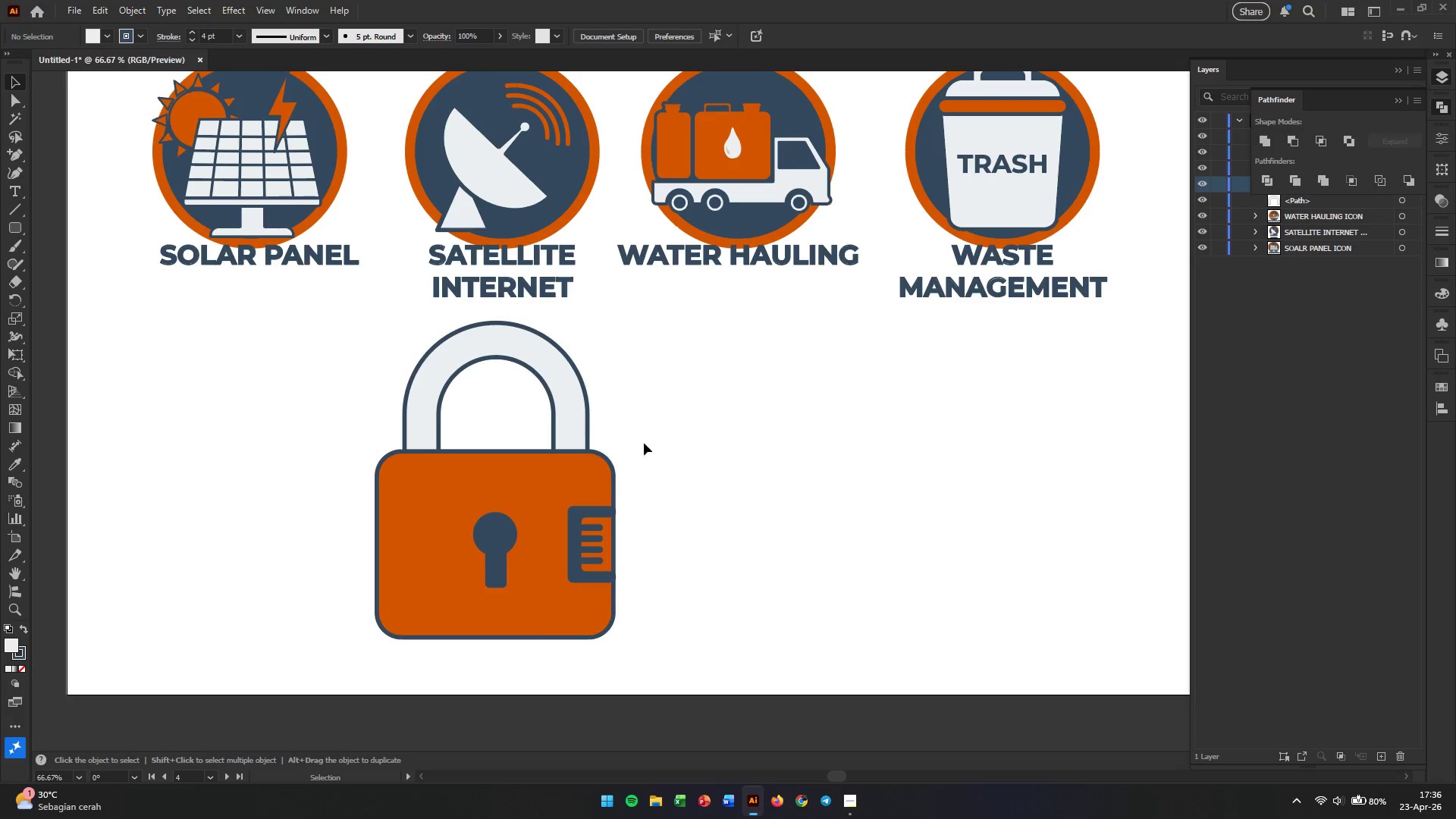 
hold_key(key=AltLeft, duration=0.89)
left_click_drag(start_coordinate=[577, 415], to_coordinate=[927, 529])
 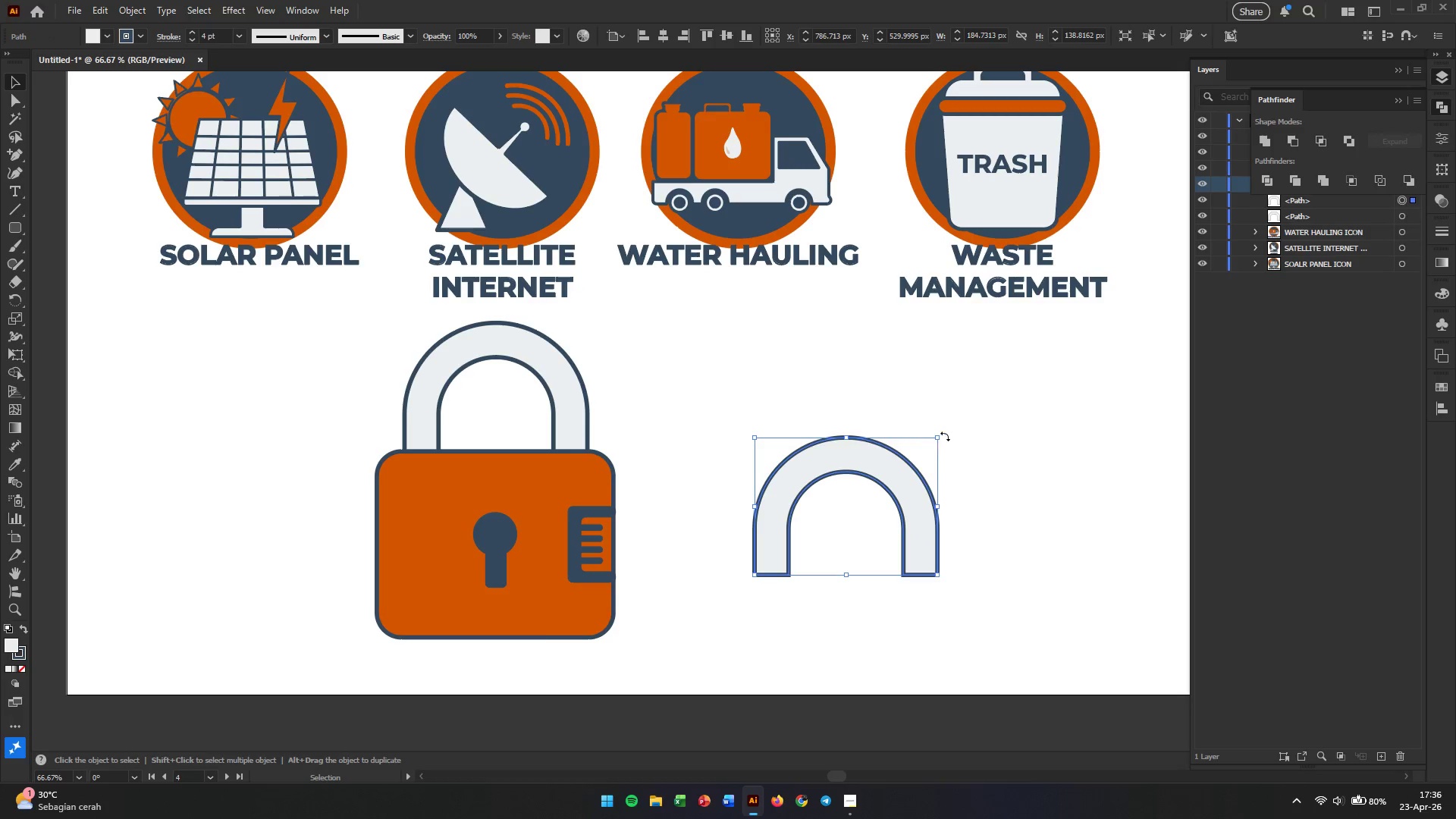 
left_click_drag(start_coordinate=[945, 436], to_coordinate=[931, 623])
 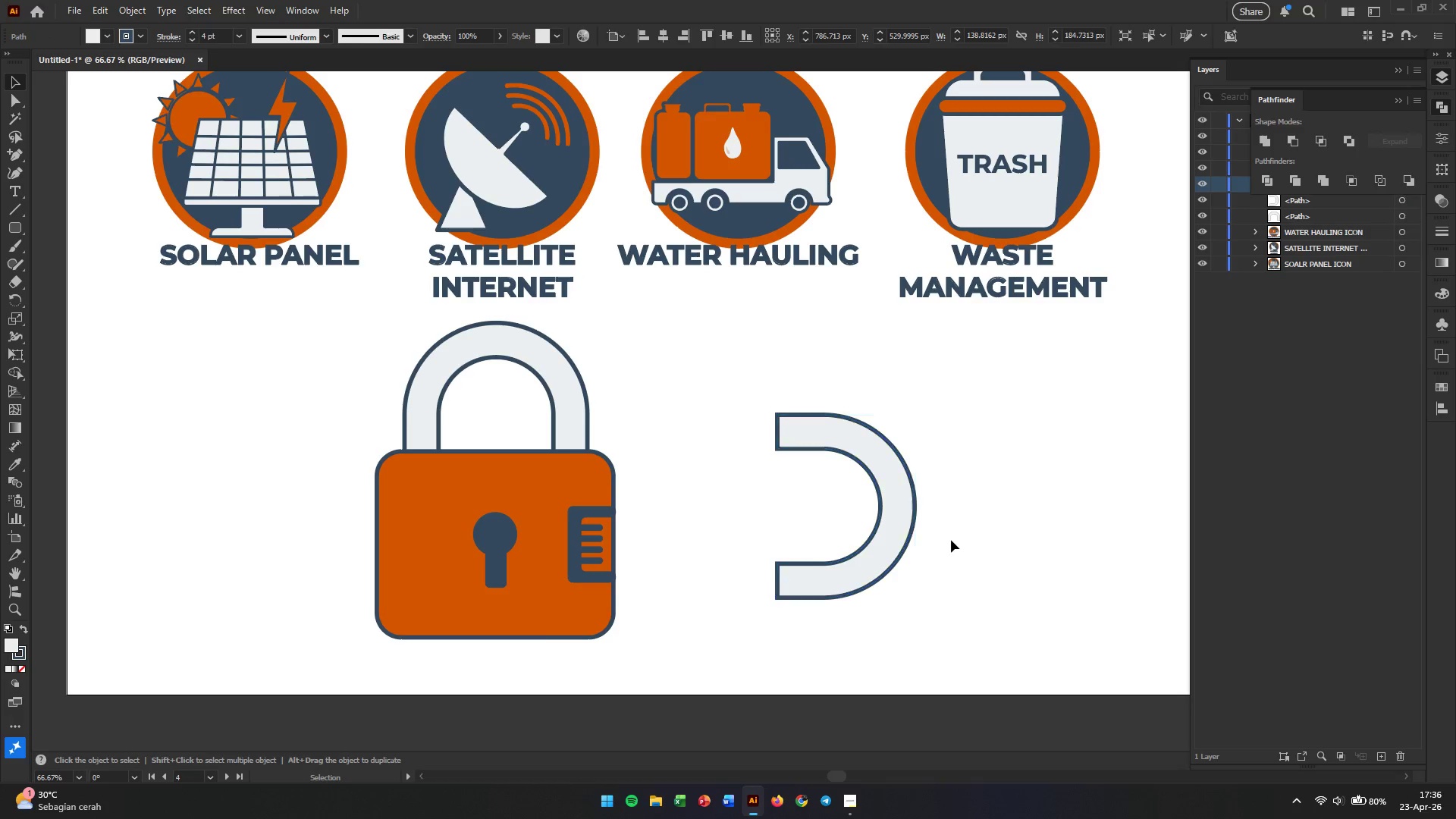 
hold_key(key=ShiftLeft, duration=0.48)
 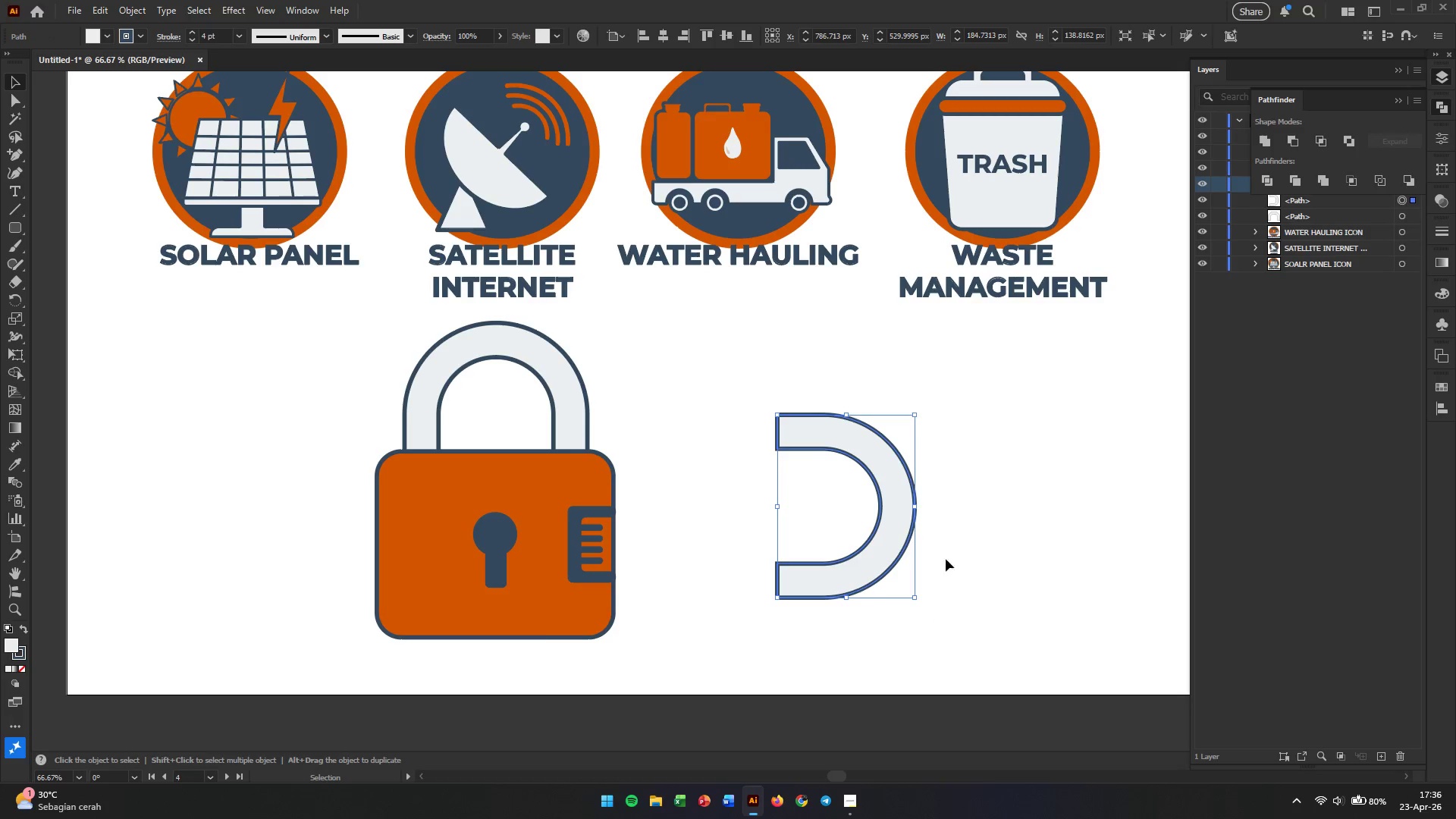 
left_click([951, 540])
 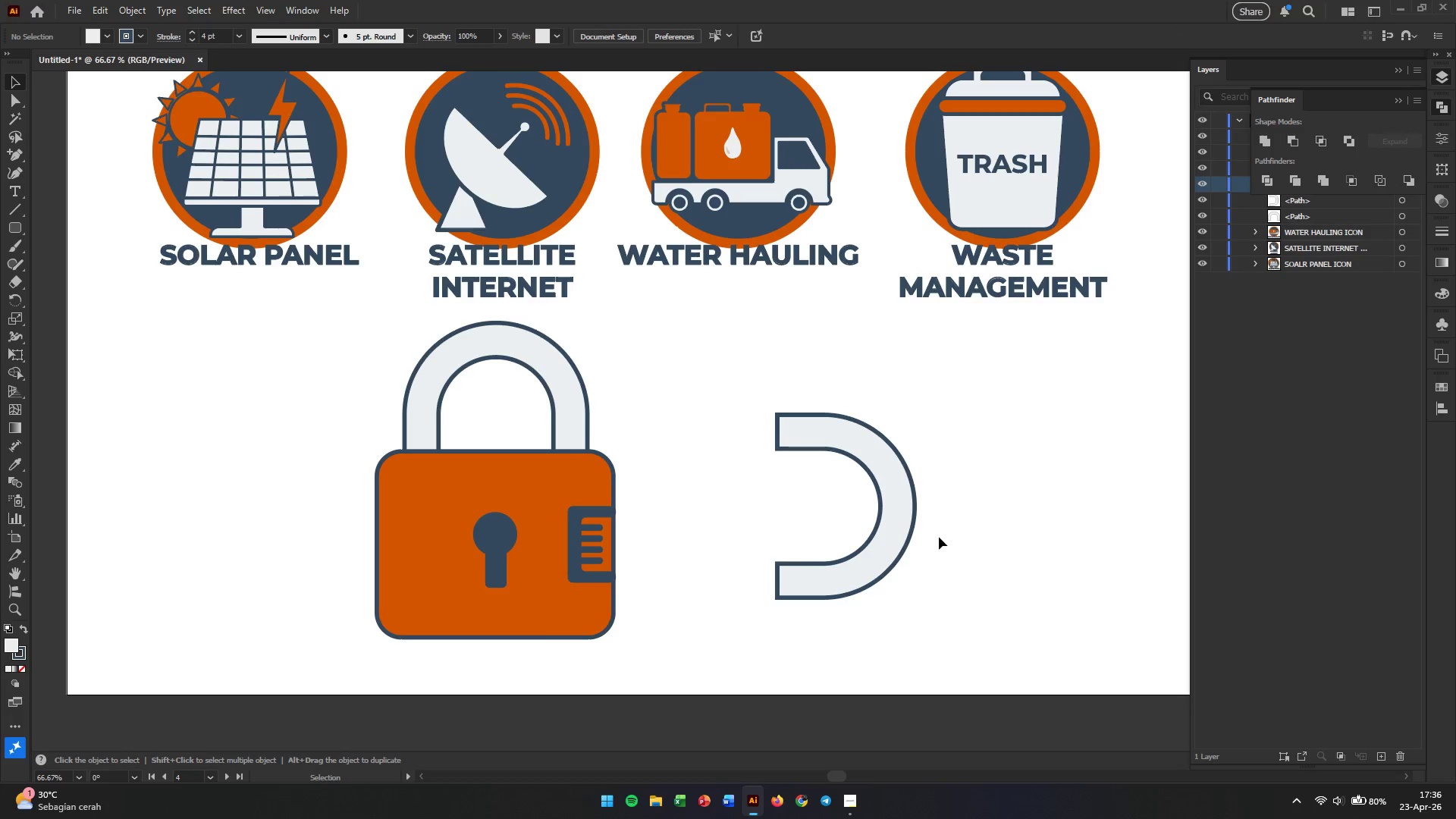 
left_click([896, 533])
 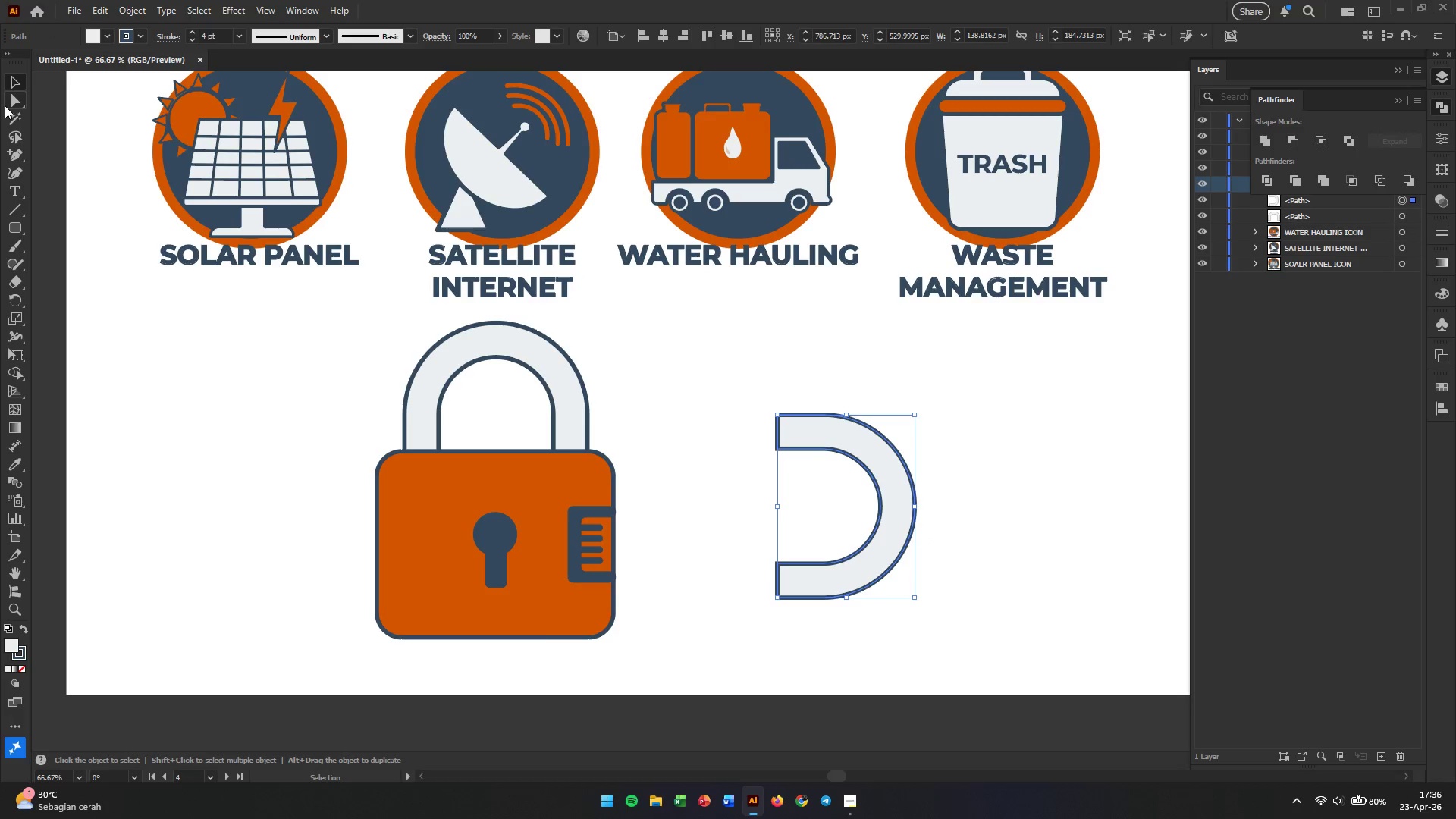 
key(Backspace)
 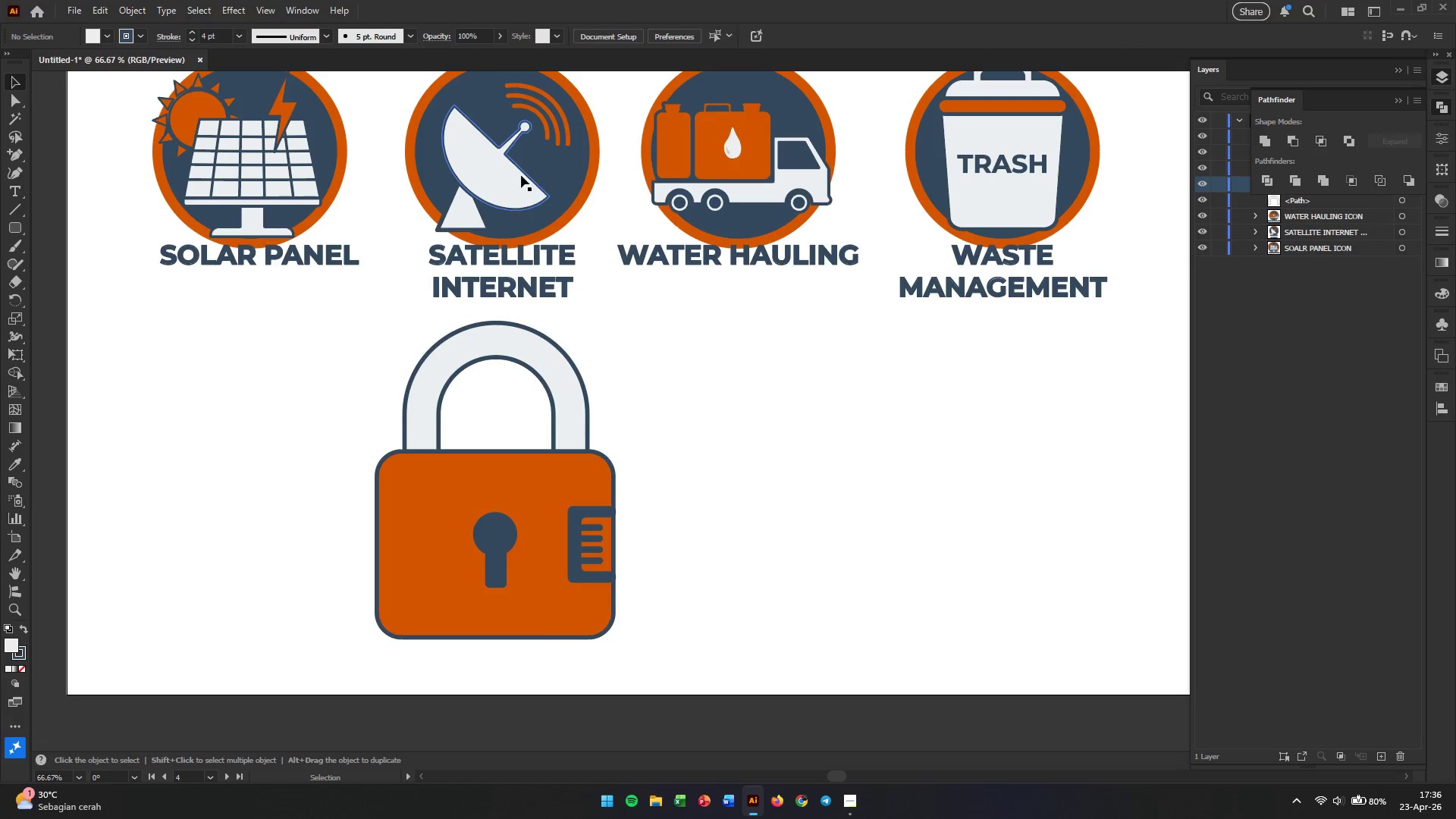 
left_click([566, 139])
 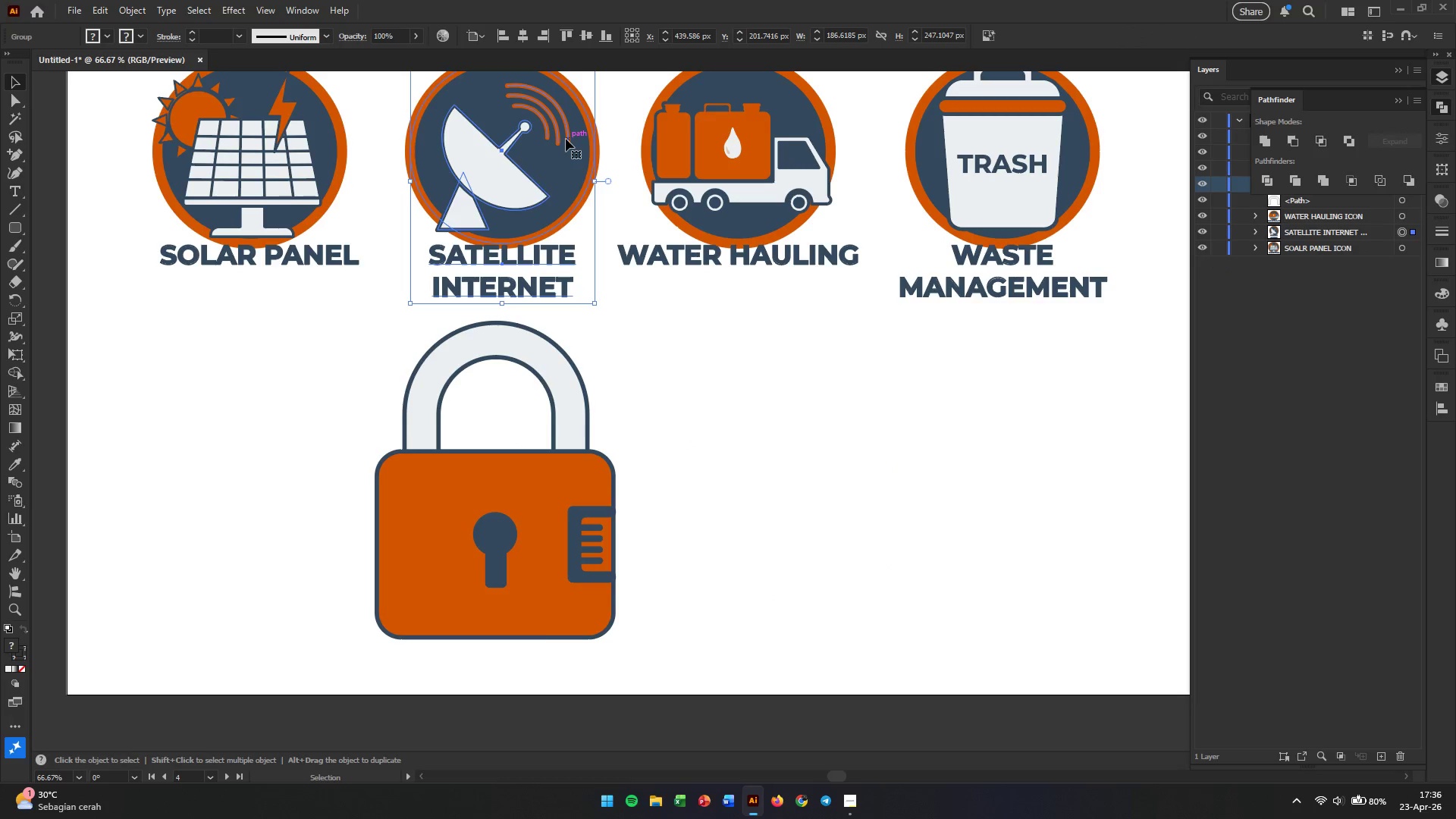 
right_click([566, 139])
 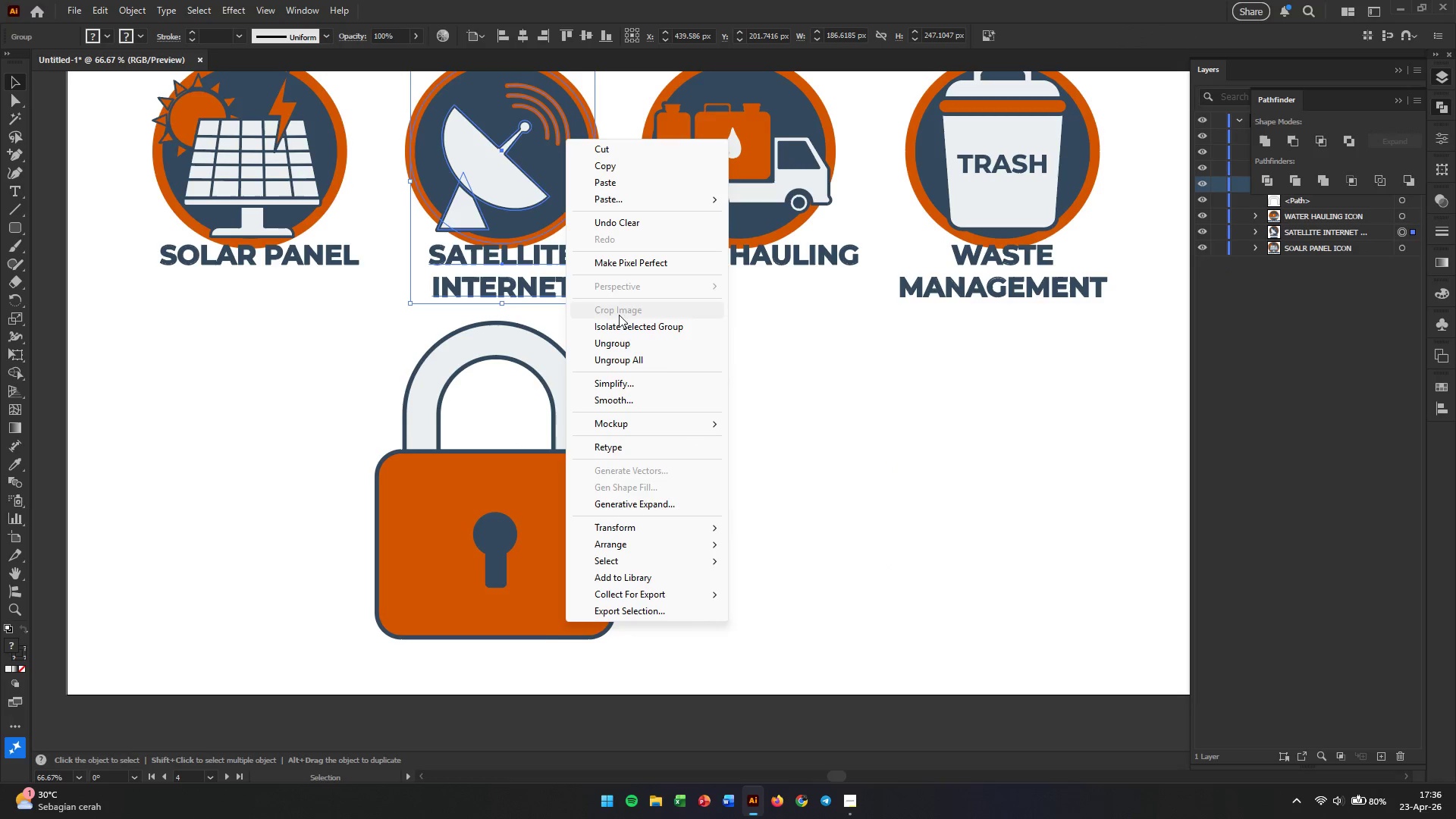 
double_click([831, 359])
 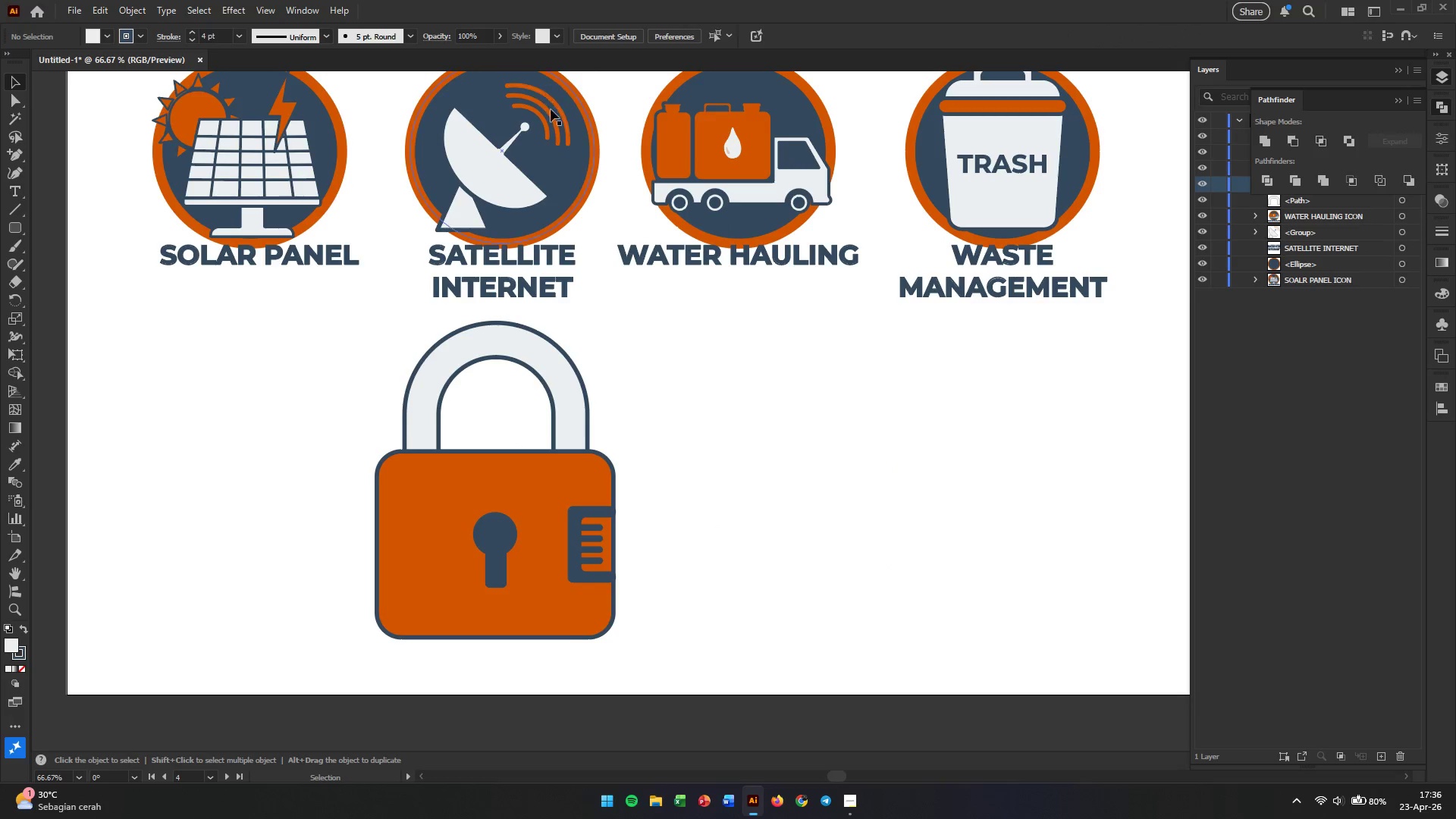 
left_click([551, 120])
 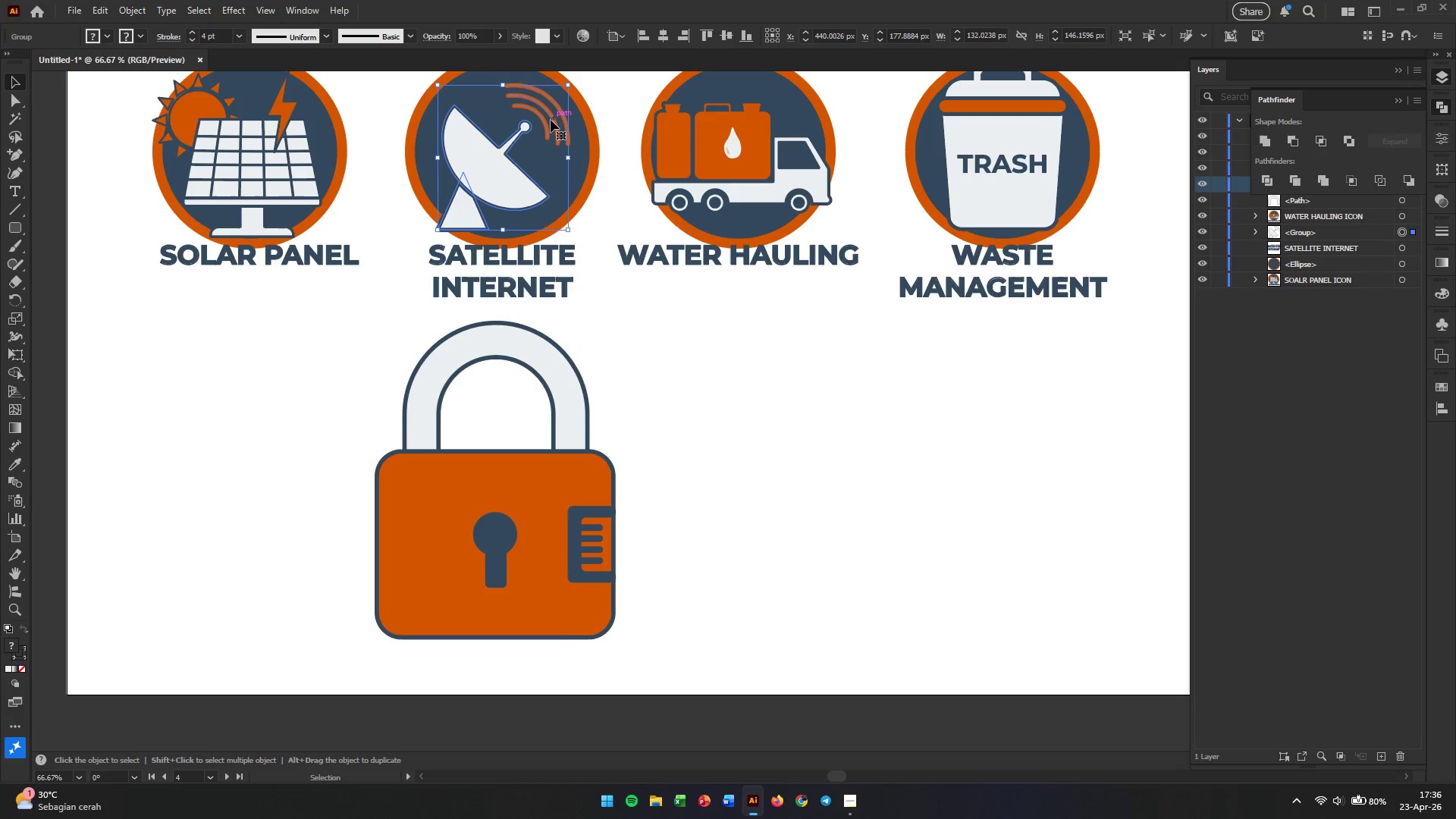 
right_click([551, 120])
 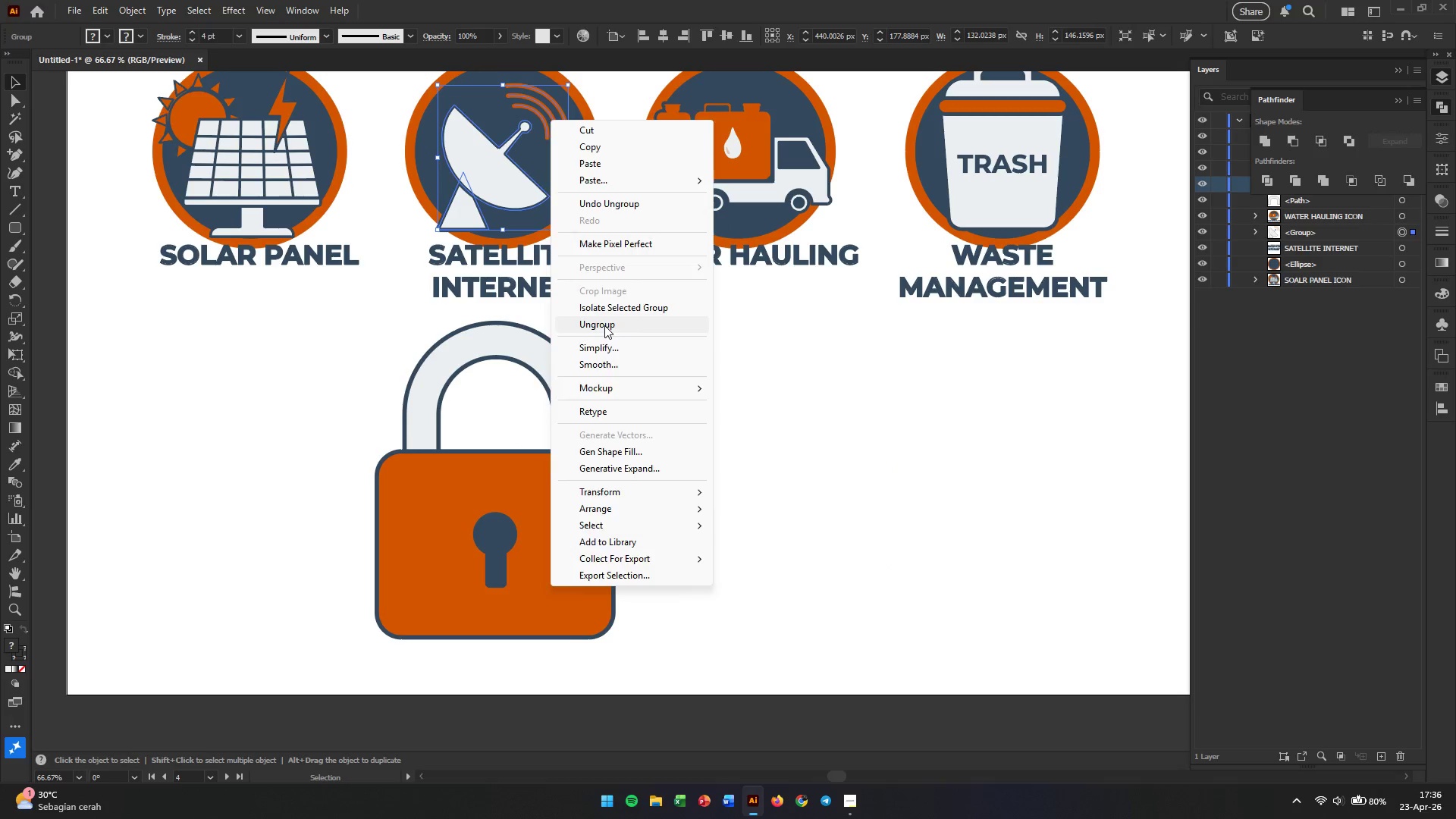 
double_click([641, 368])
 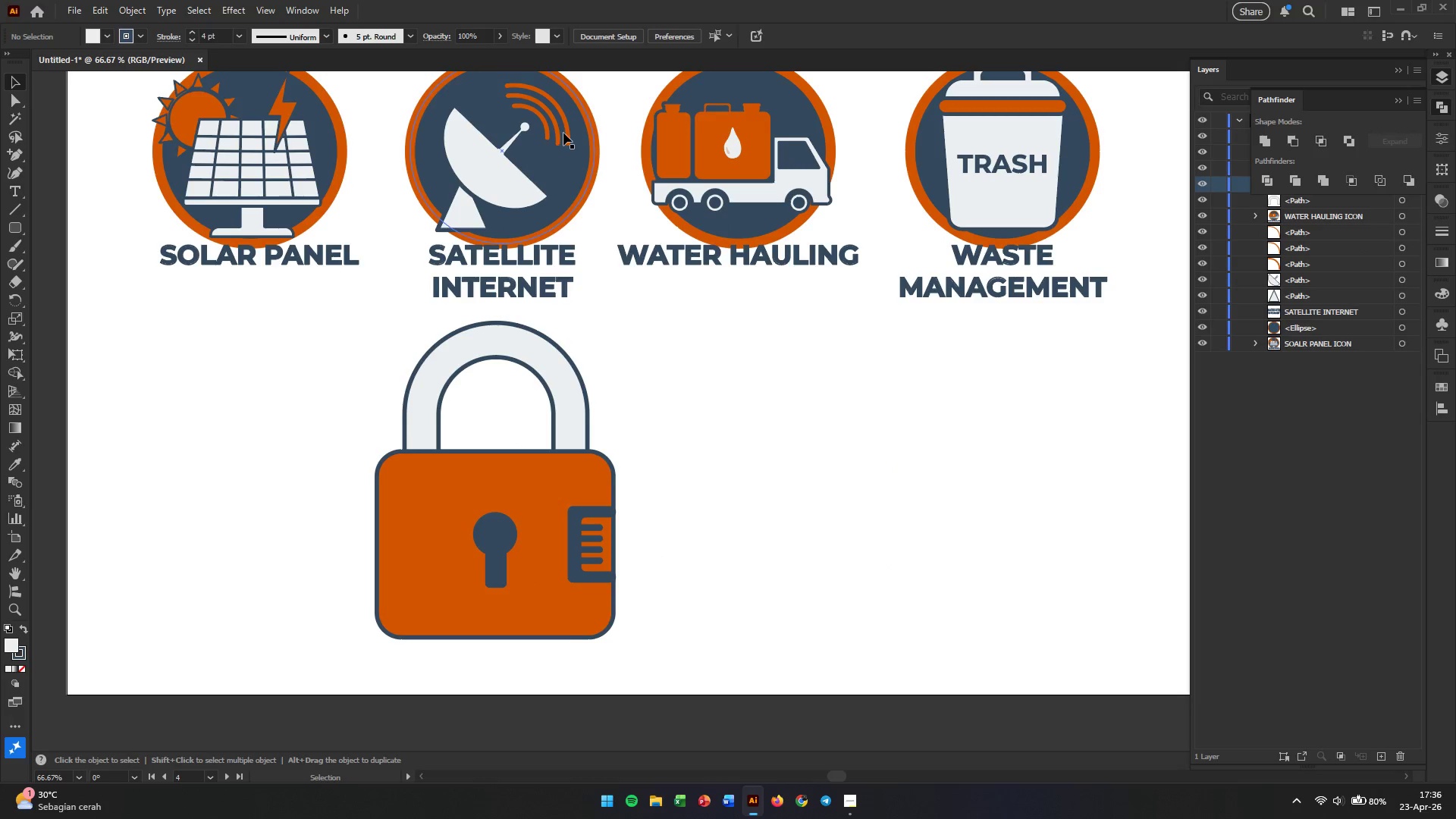 
left_click([563, 133])
 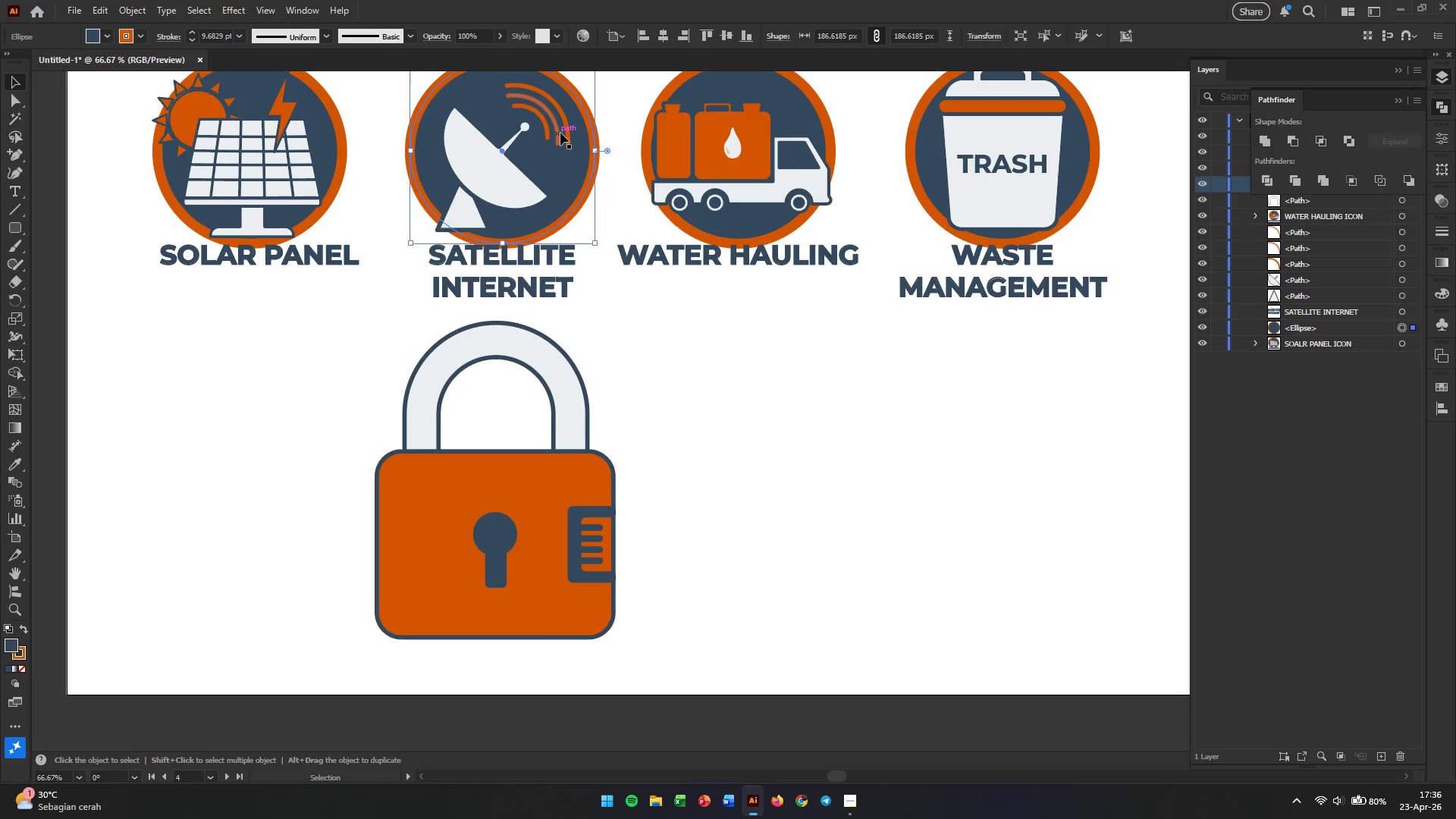 
left_click([560, 133])
 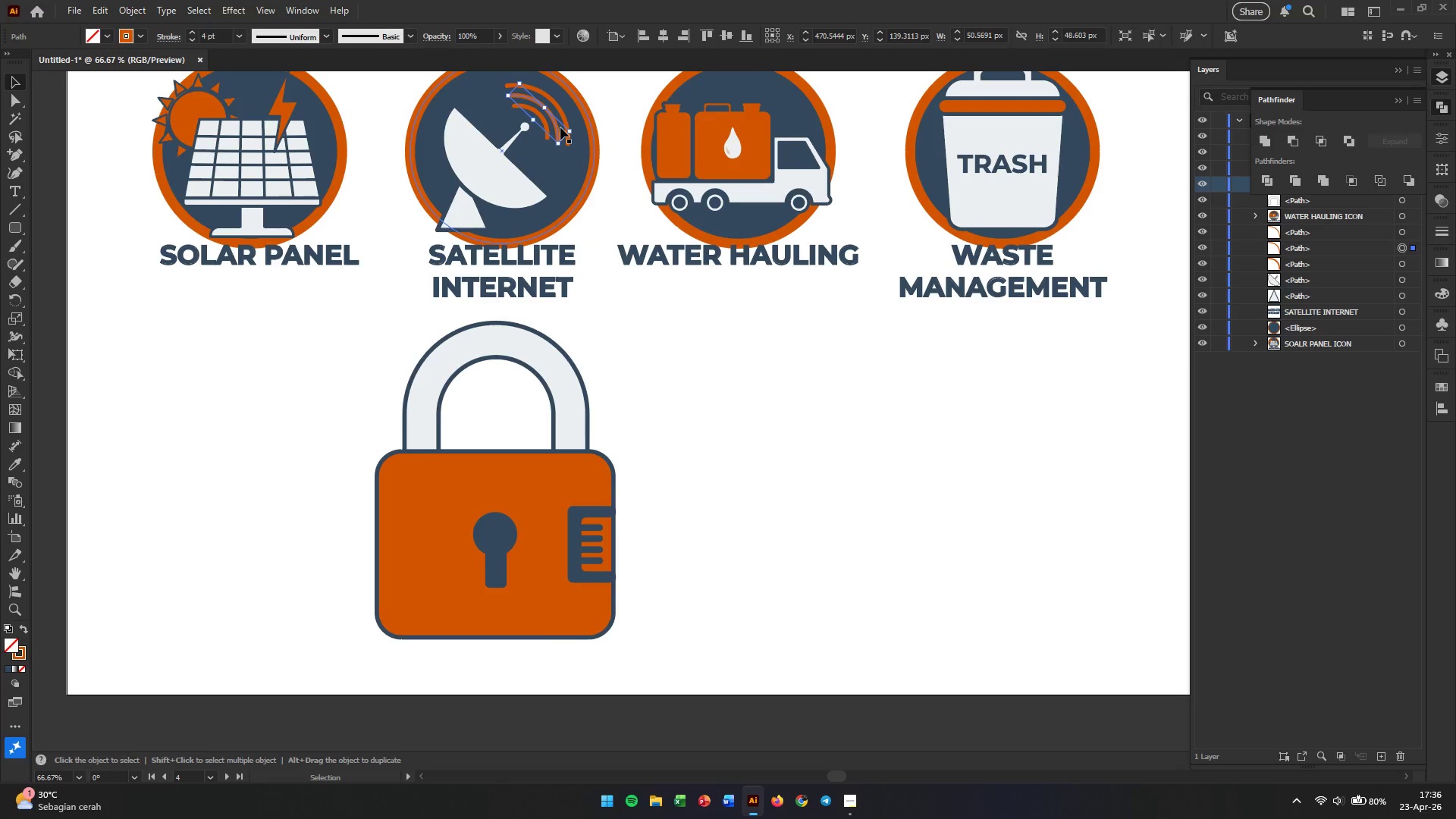 
hold_key(key=AltLeft, duration=0.45)
scroll: coordinate [560, 126], scroll_direction: up, amount: 3.0
 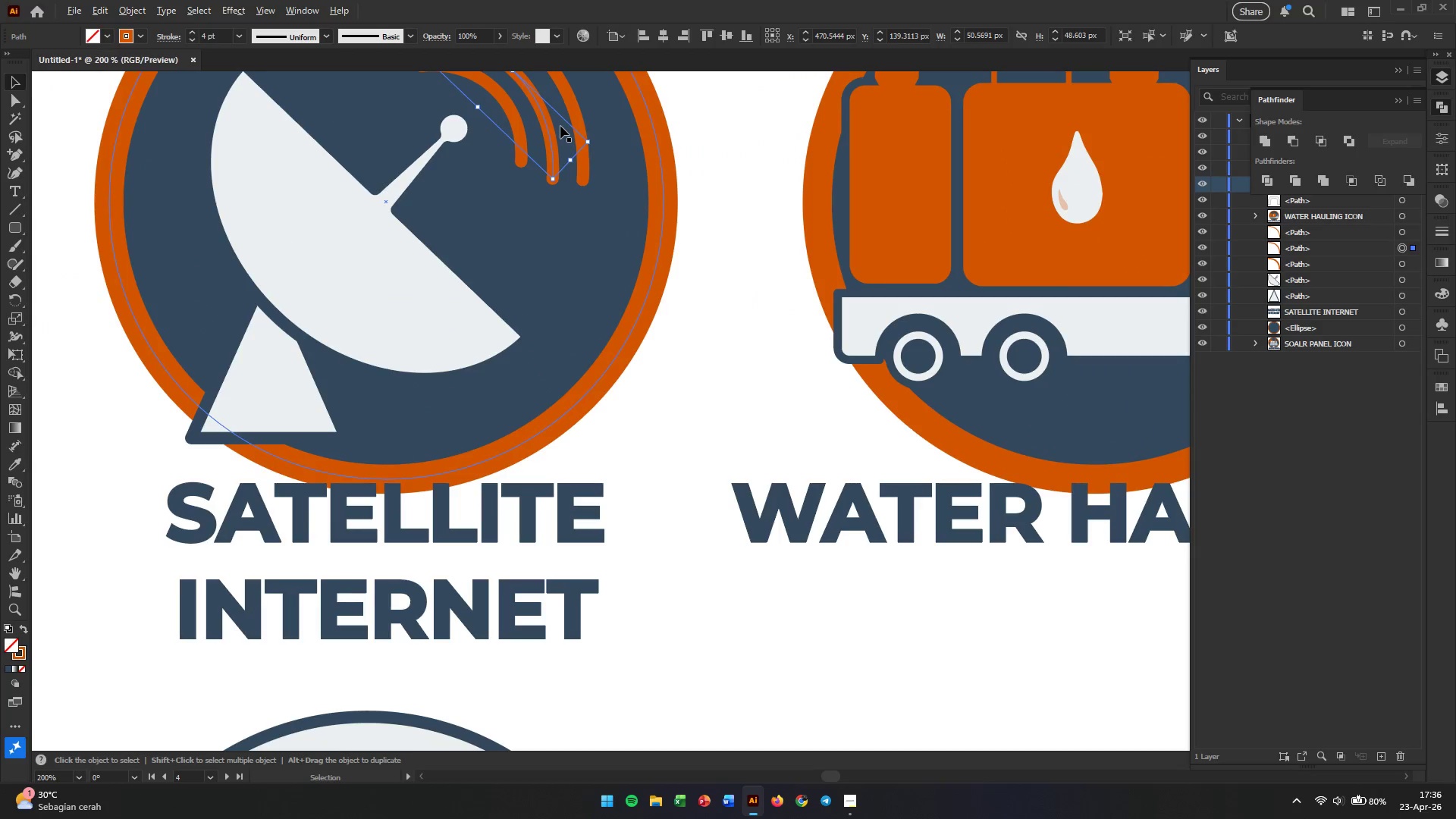 
hold_key(key=Space, duration=0.42)
 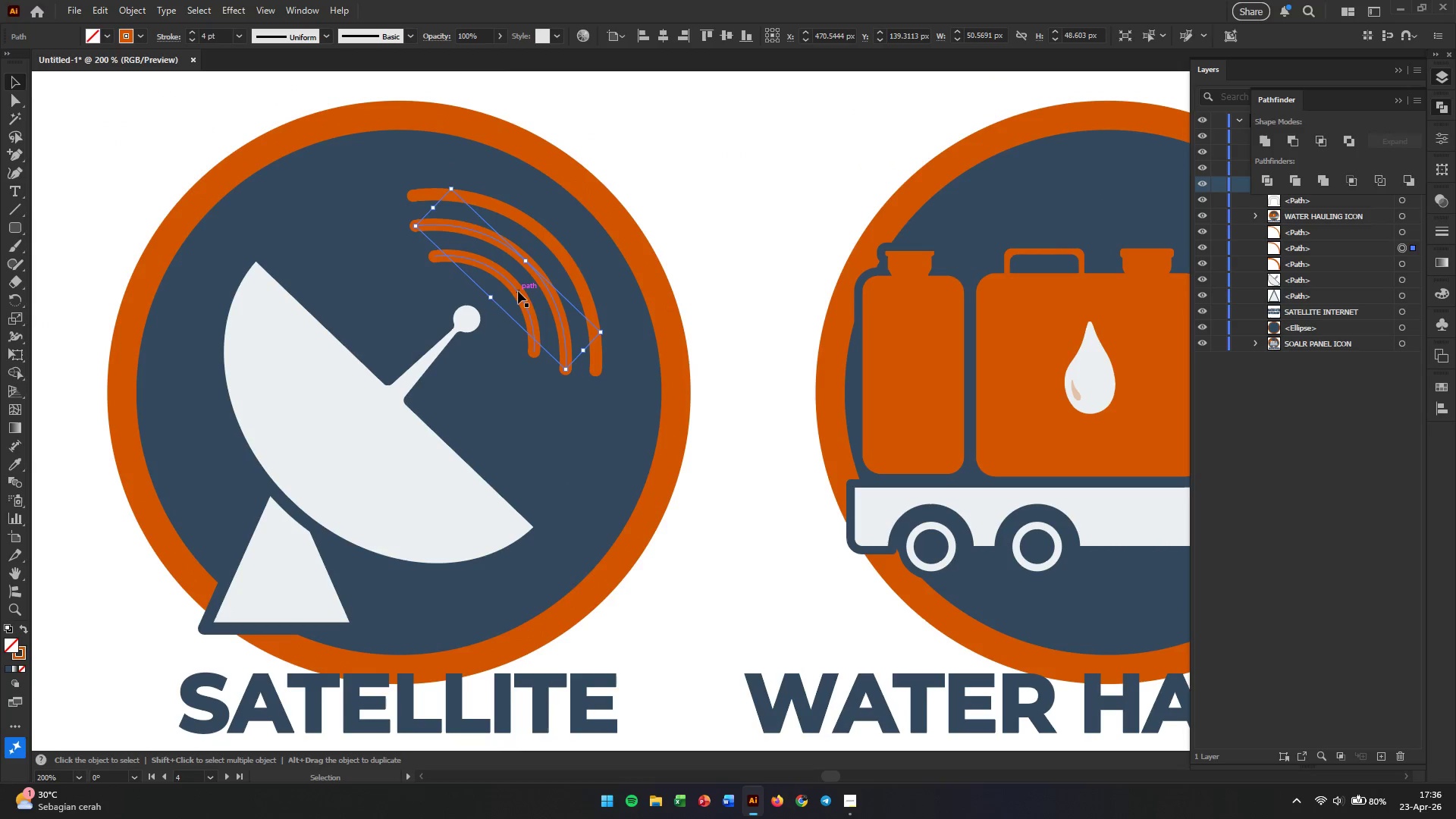 
left_click_drag(start_coordinate=[560, 127], to_coordinate=[573, 318])
 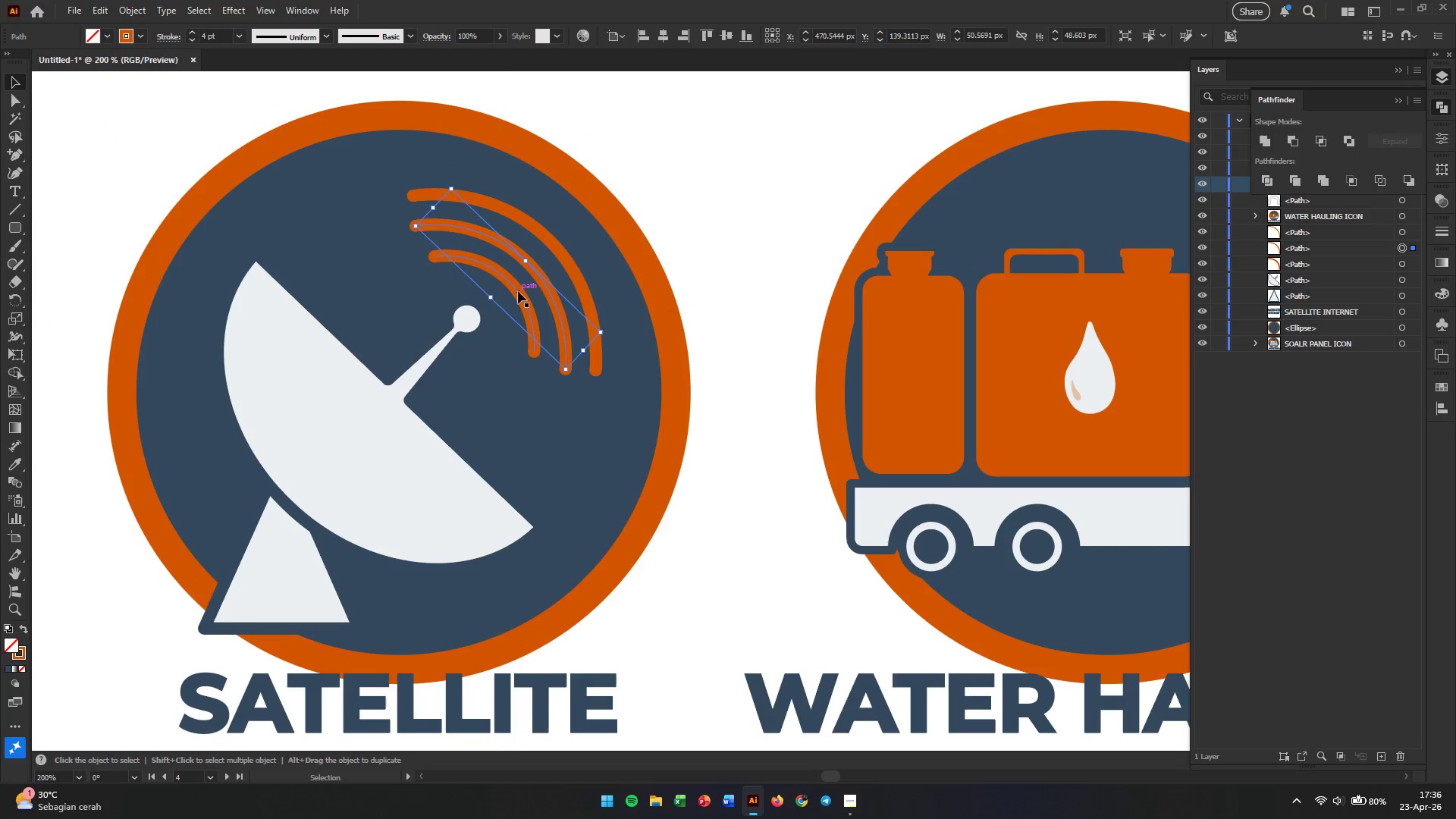 
left_click([518, 291])
 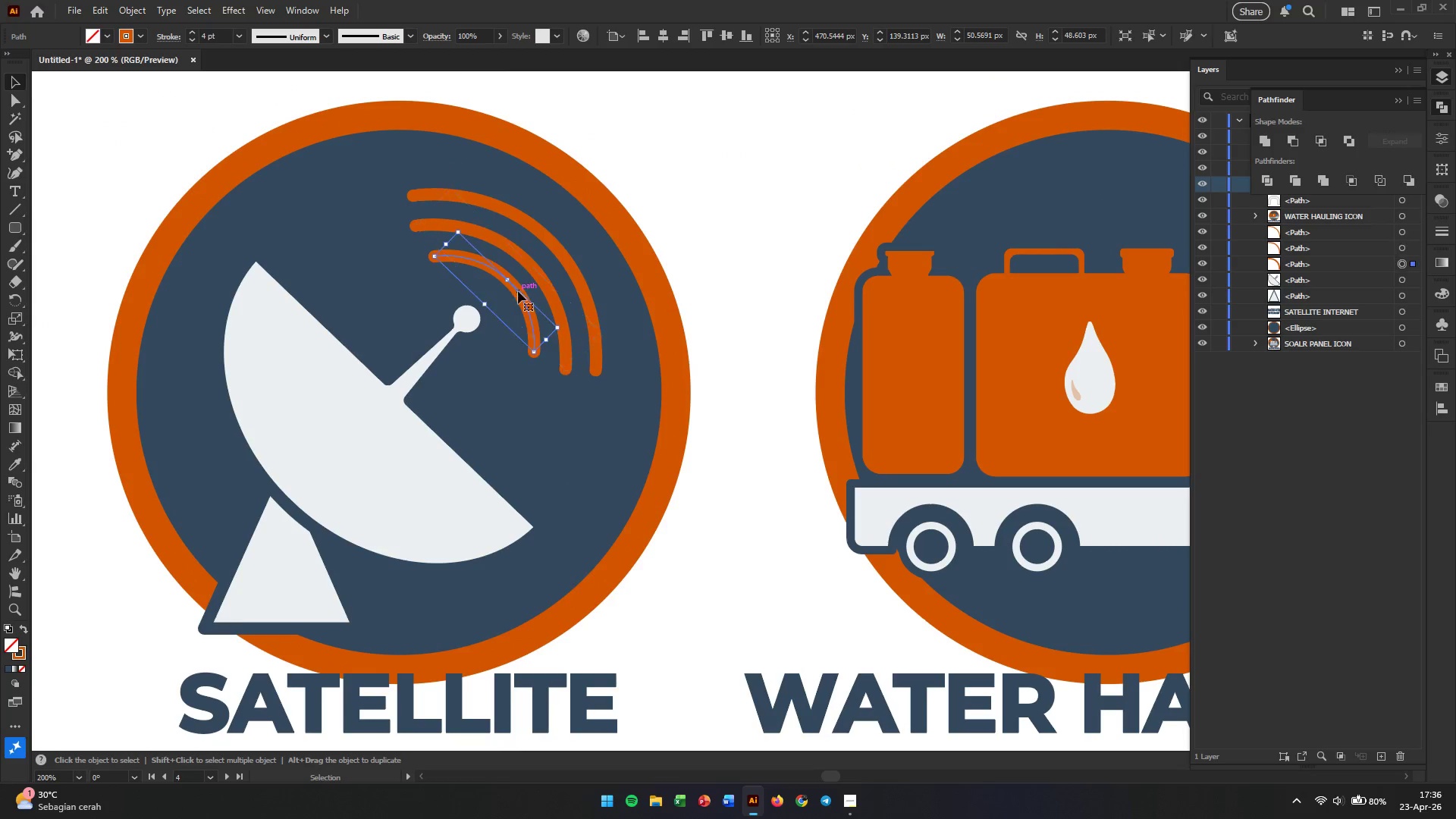 
hold_key(key=ShiftLeft, duration=1.28)
left_click([530, 270])
 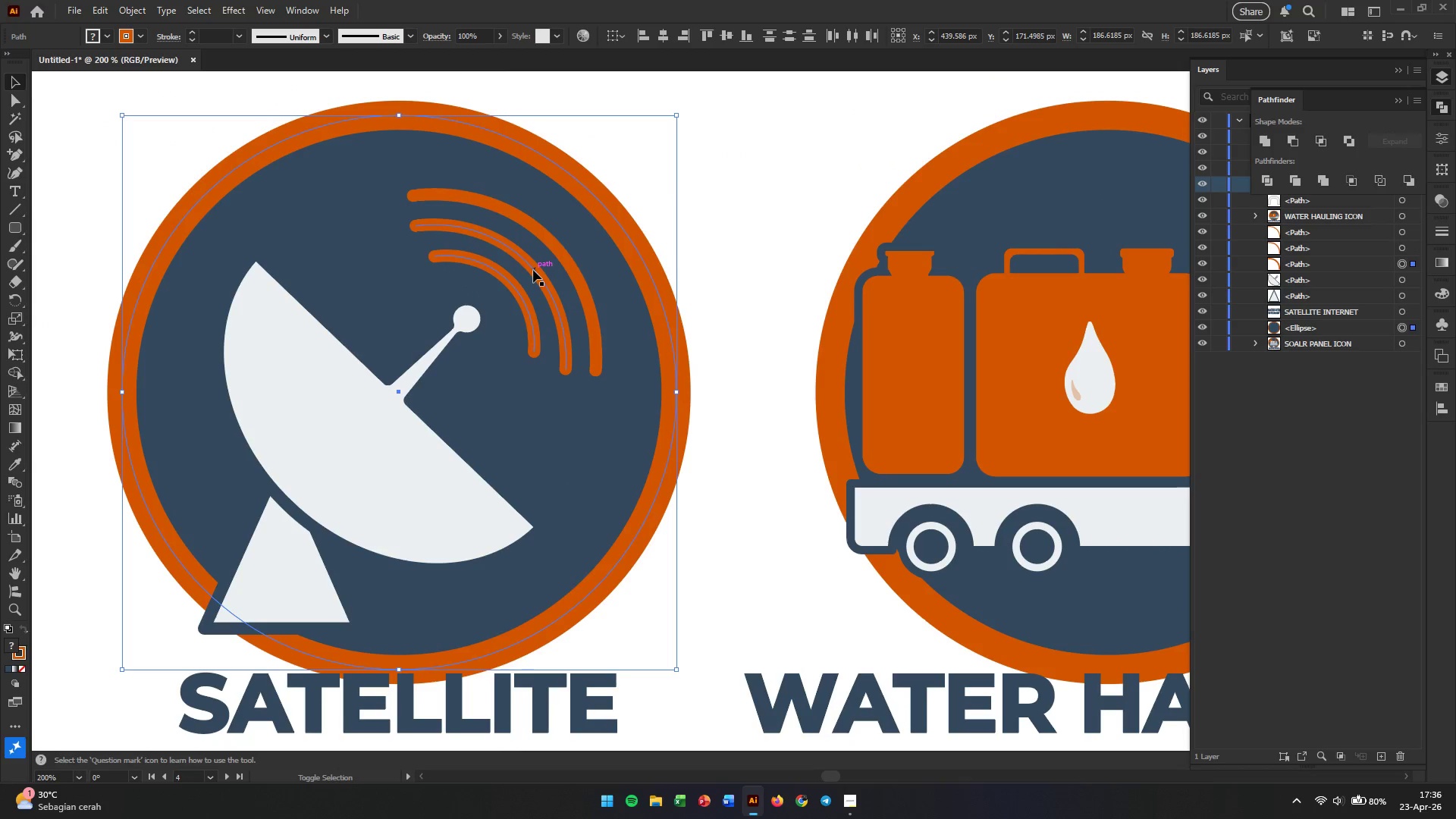 
left_click([533, 270])
 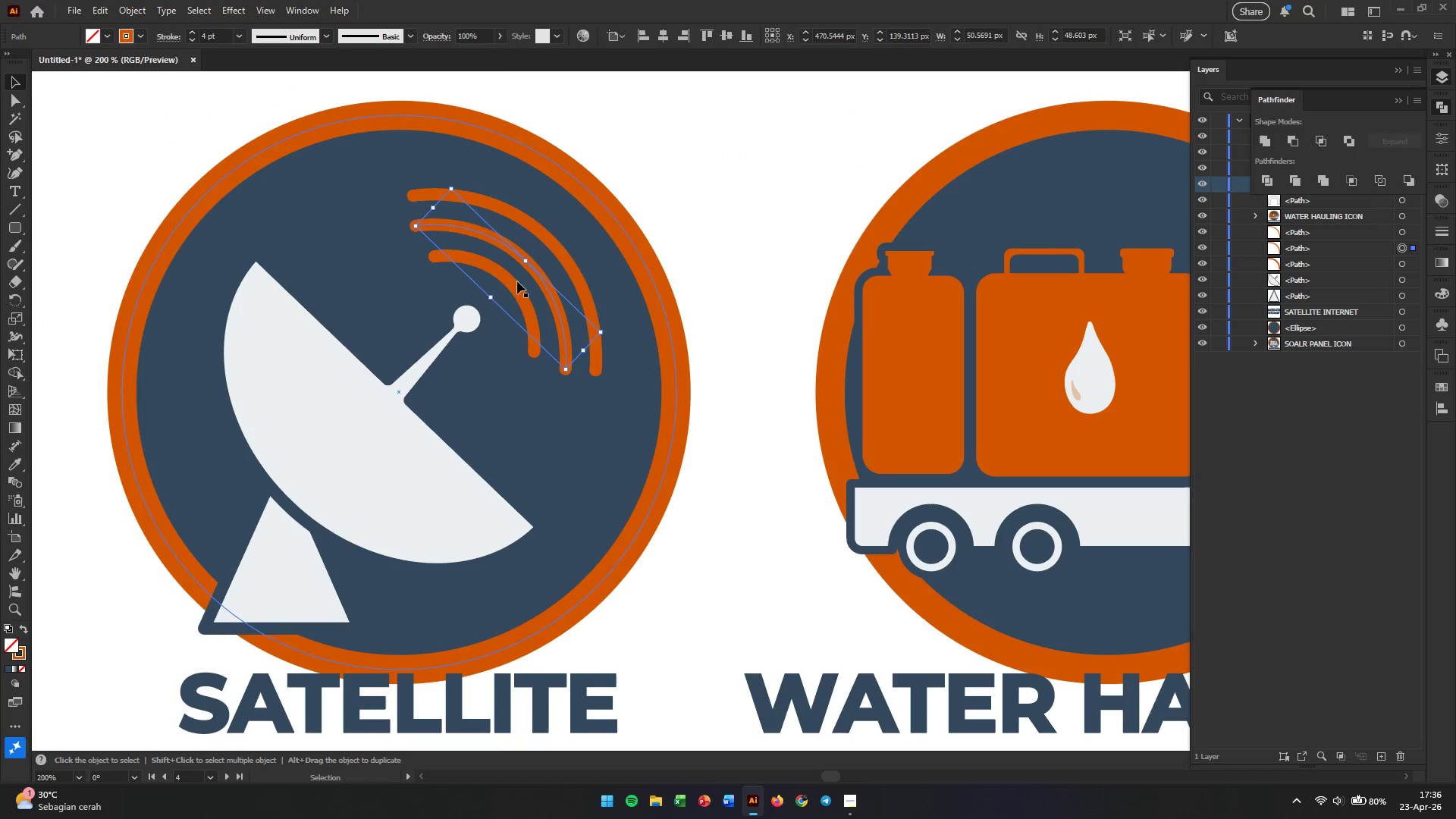 
left_click([510, 286])
 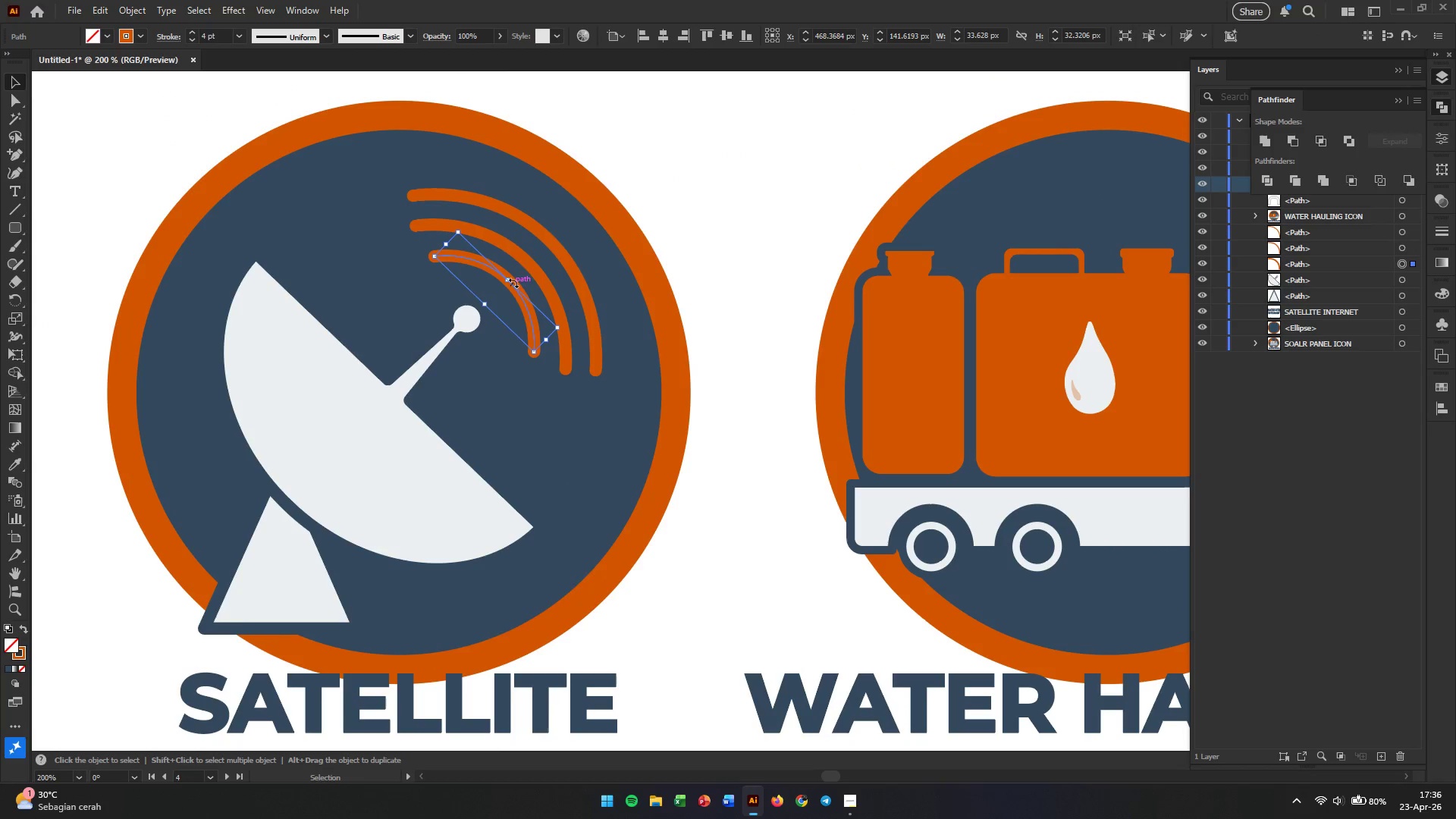 
hold_key(key=ShiftLeft, duration=1.66)
left_click([533, 268])
 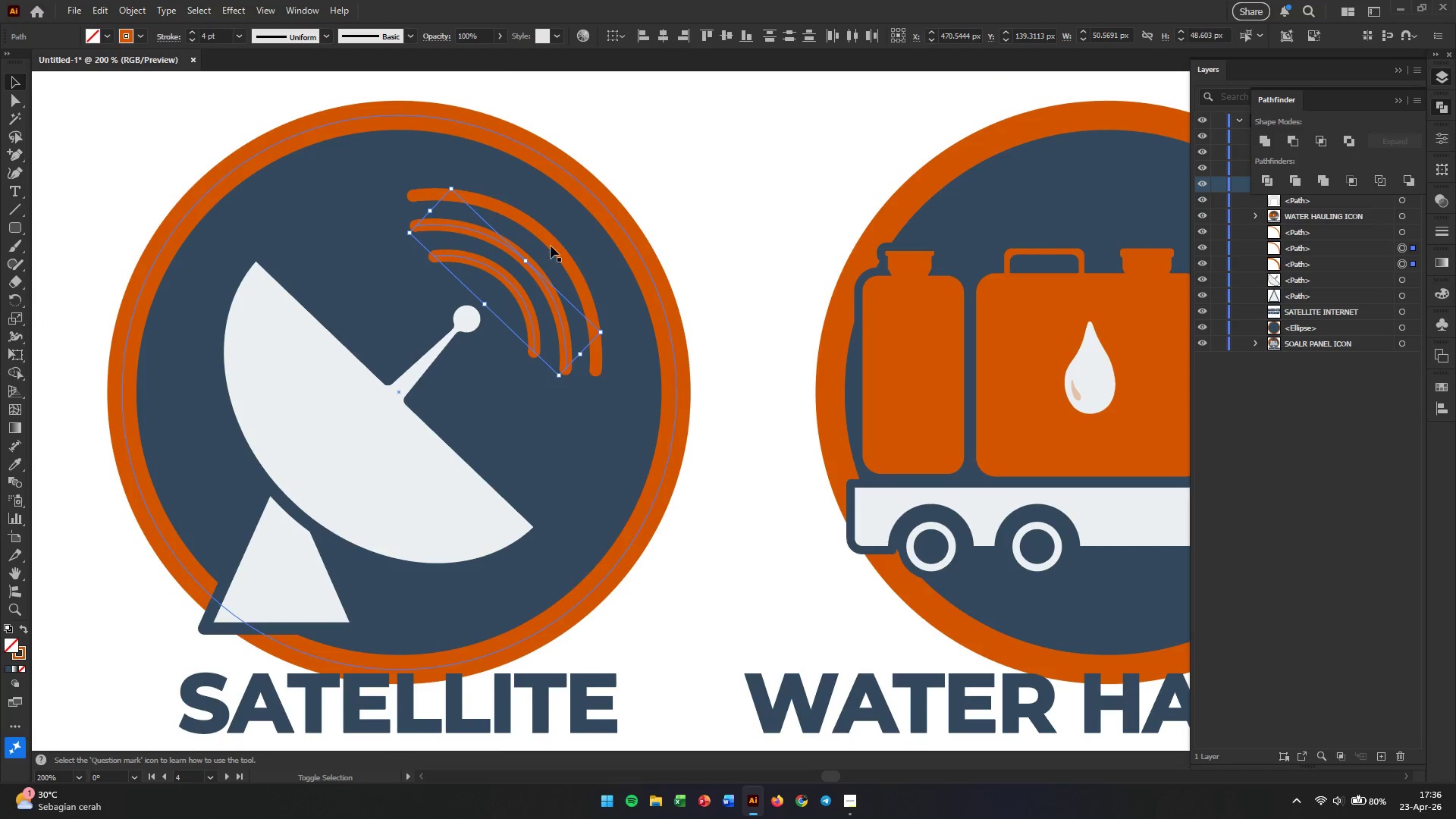 
left_click([553, 245])
 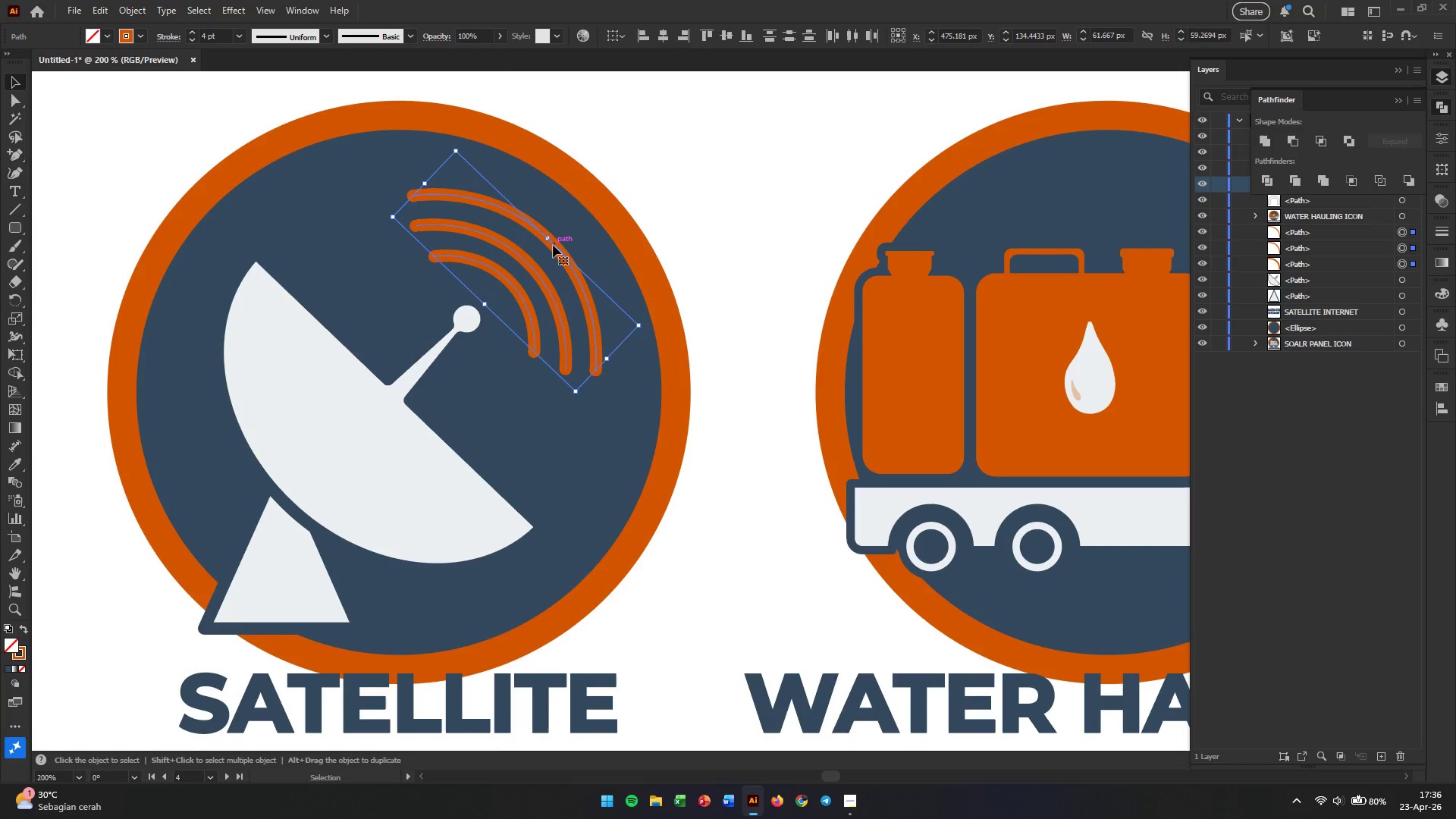 
hold_key(key=AltLeft, duration=1.53)
 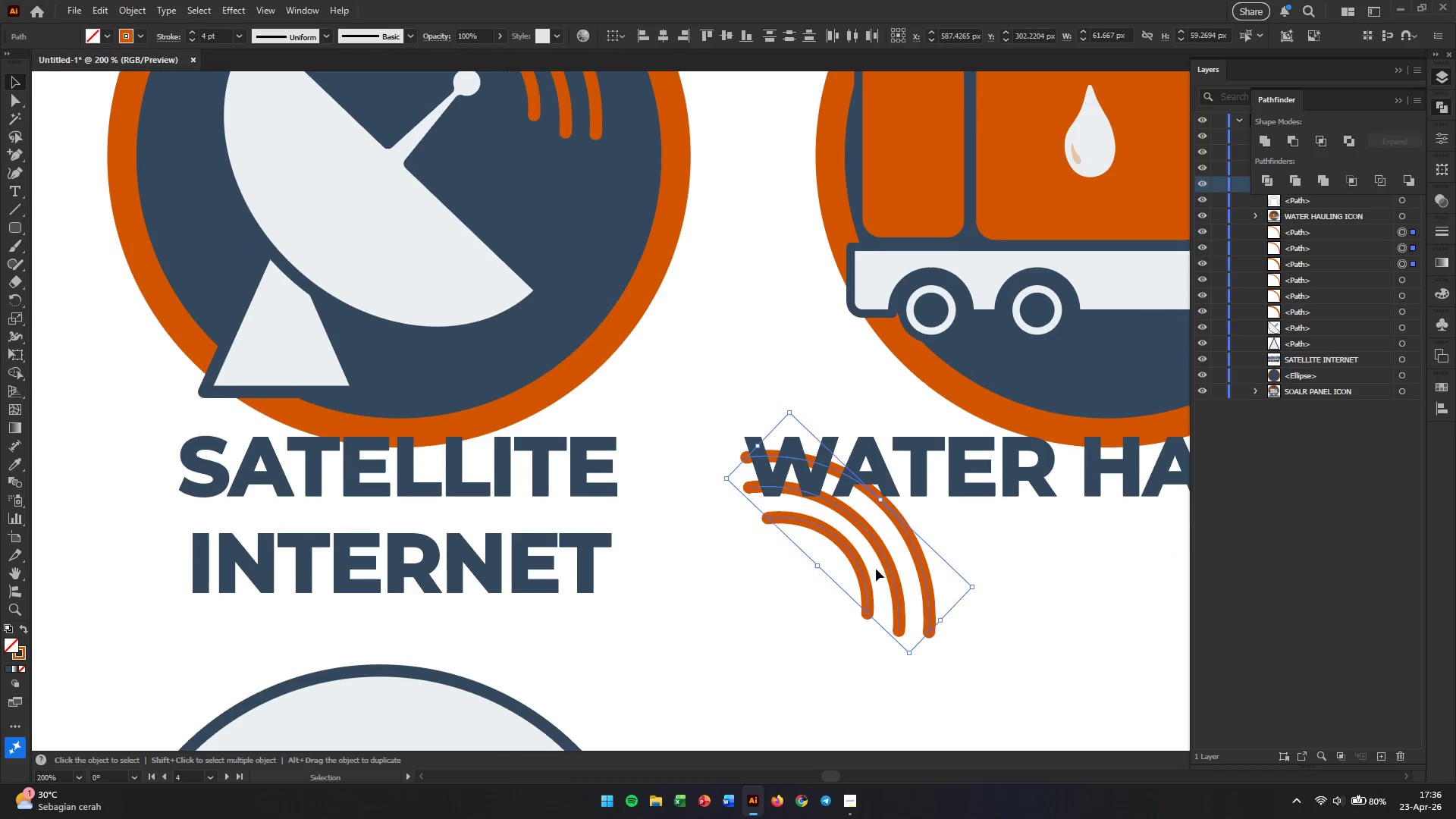 
scroll: coordinate [595, 262], scroll_direction: down, amount: 6.0
 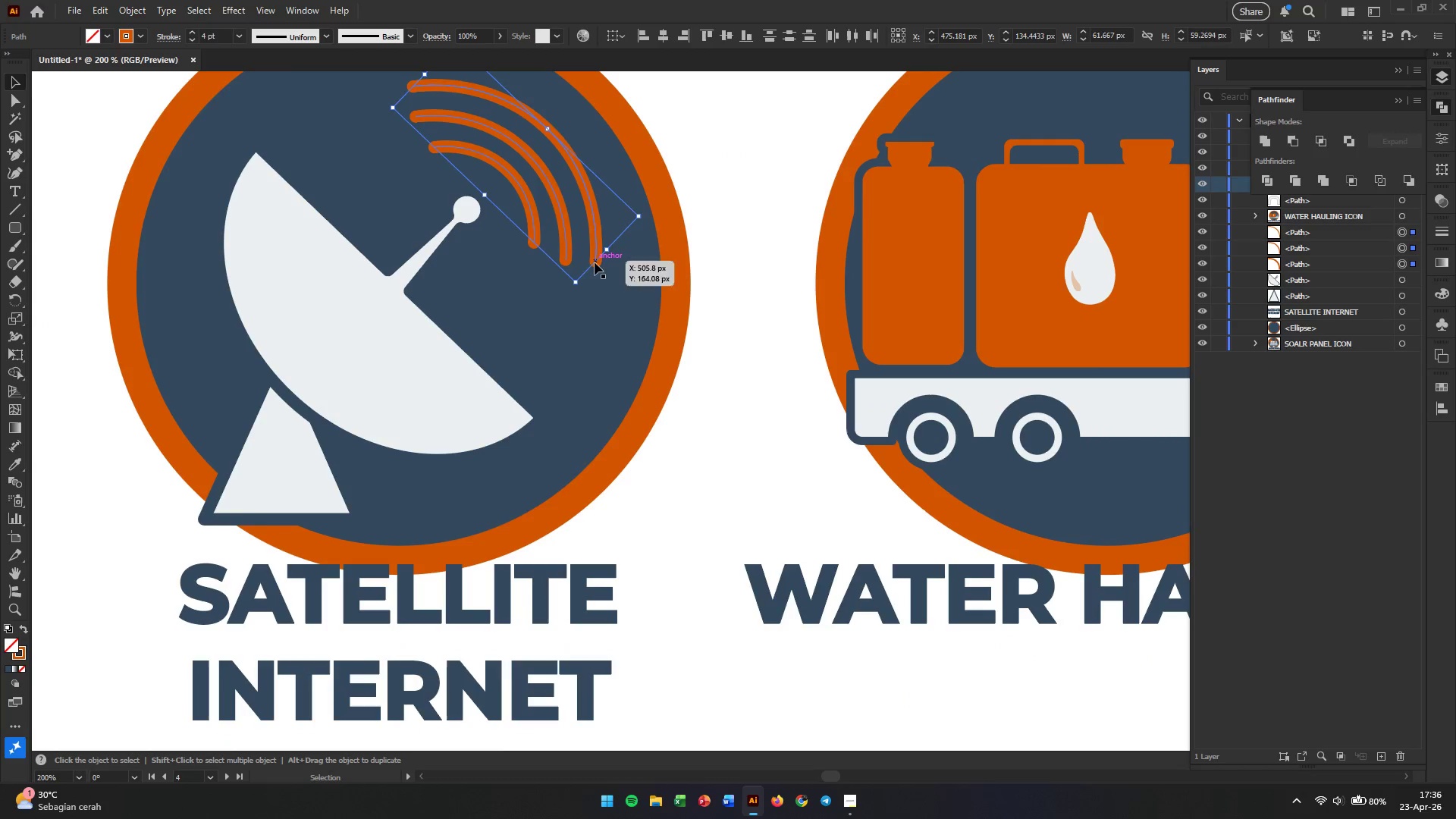 
left_click_drag(start_coordinate=[563, 221], to_coordinate=[899, 719])
 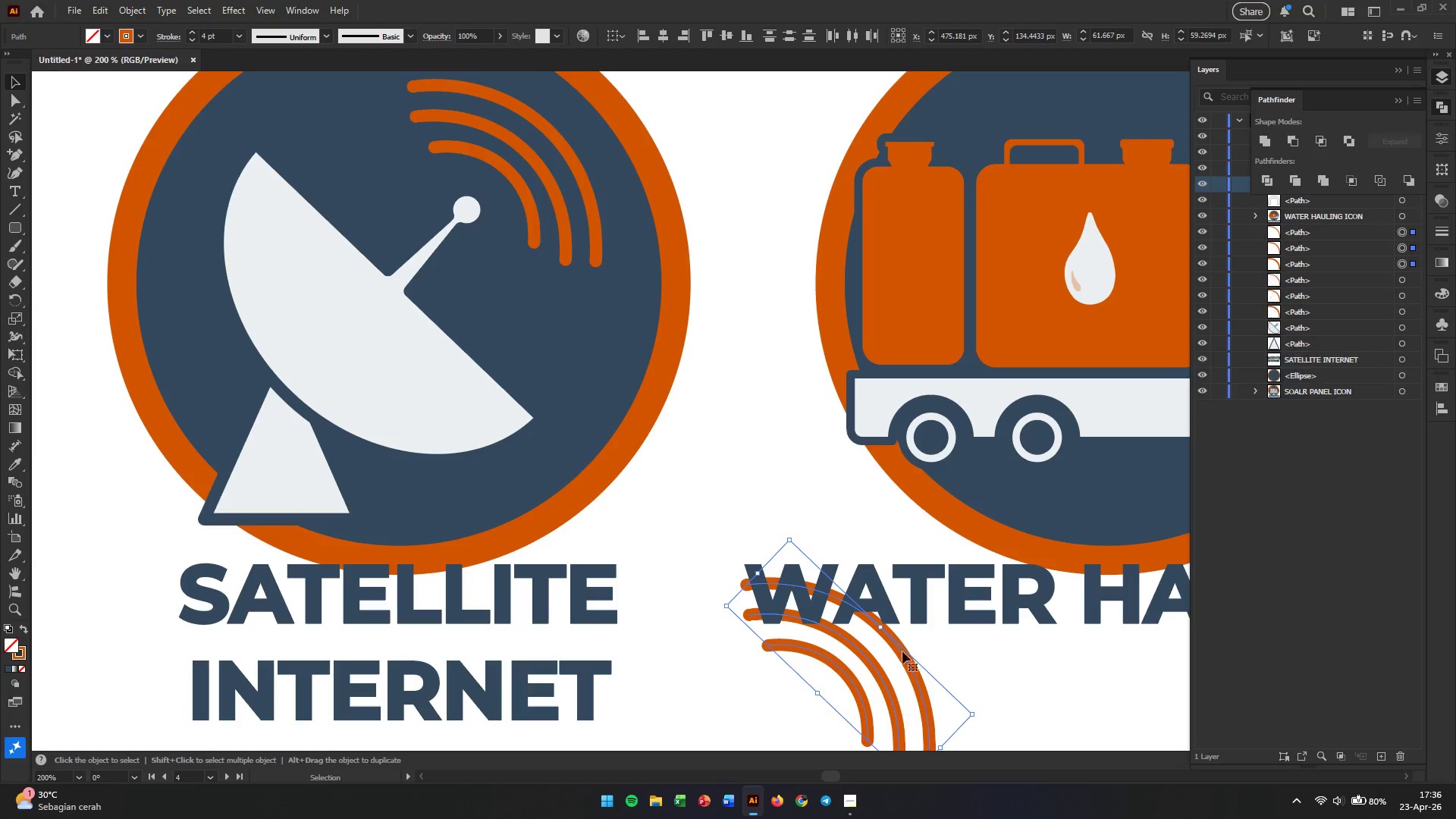 
scroll: coordinate [877, 494], scroll_direction: down, amount: 18.0
 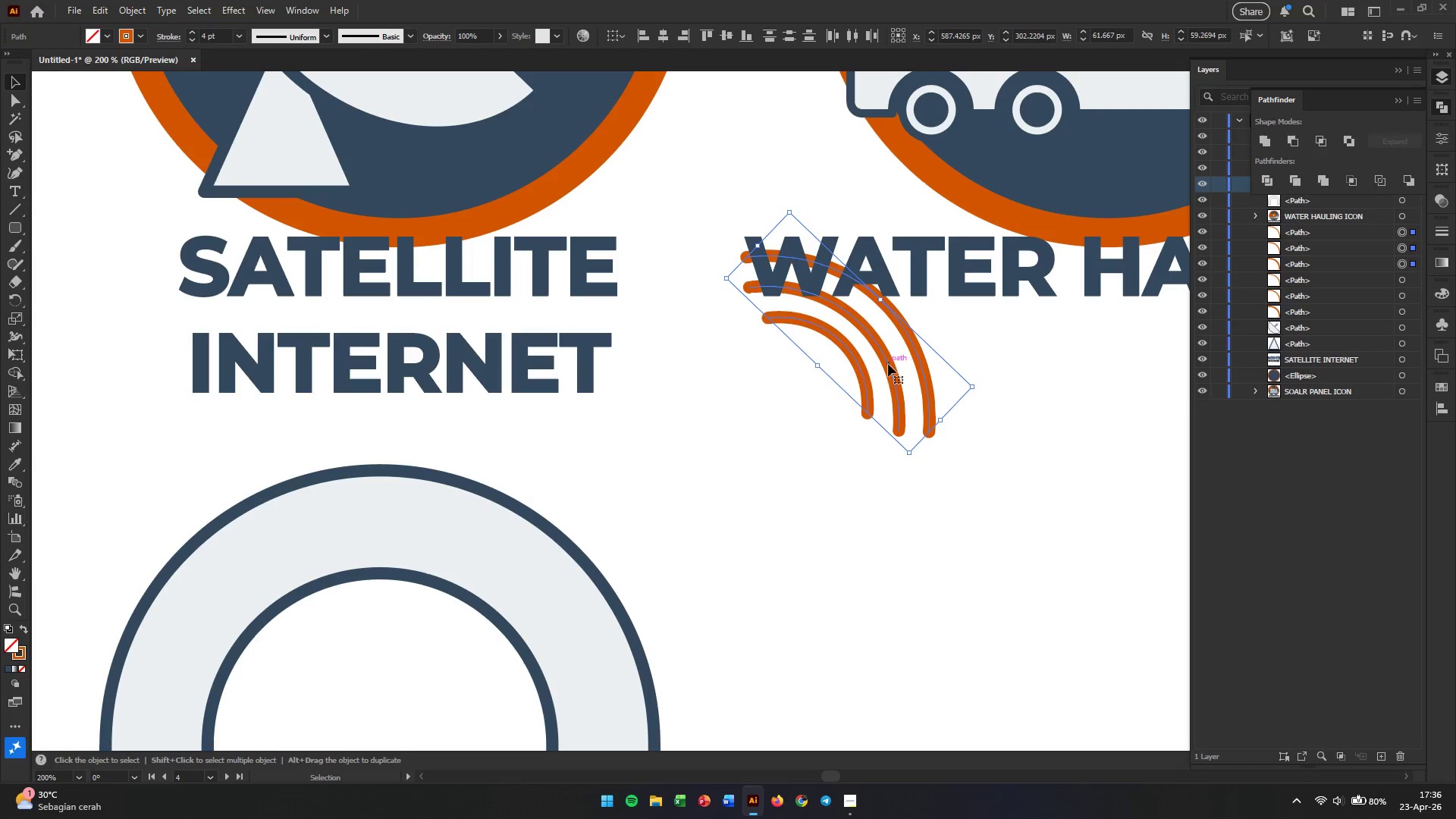 
left_click_drag(start_coordinate=[886, 364], to_coordinate=[994, 673])
 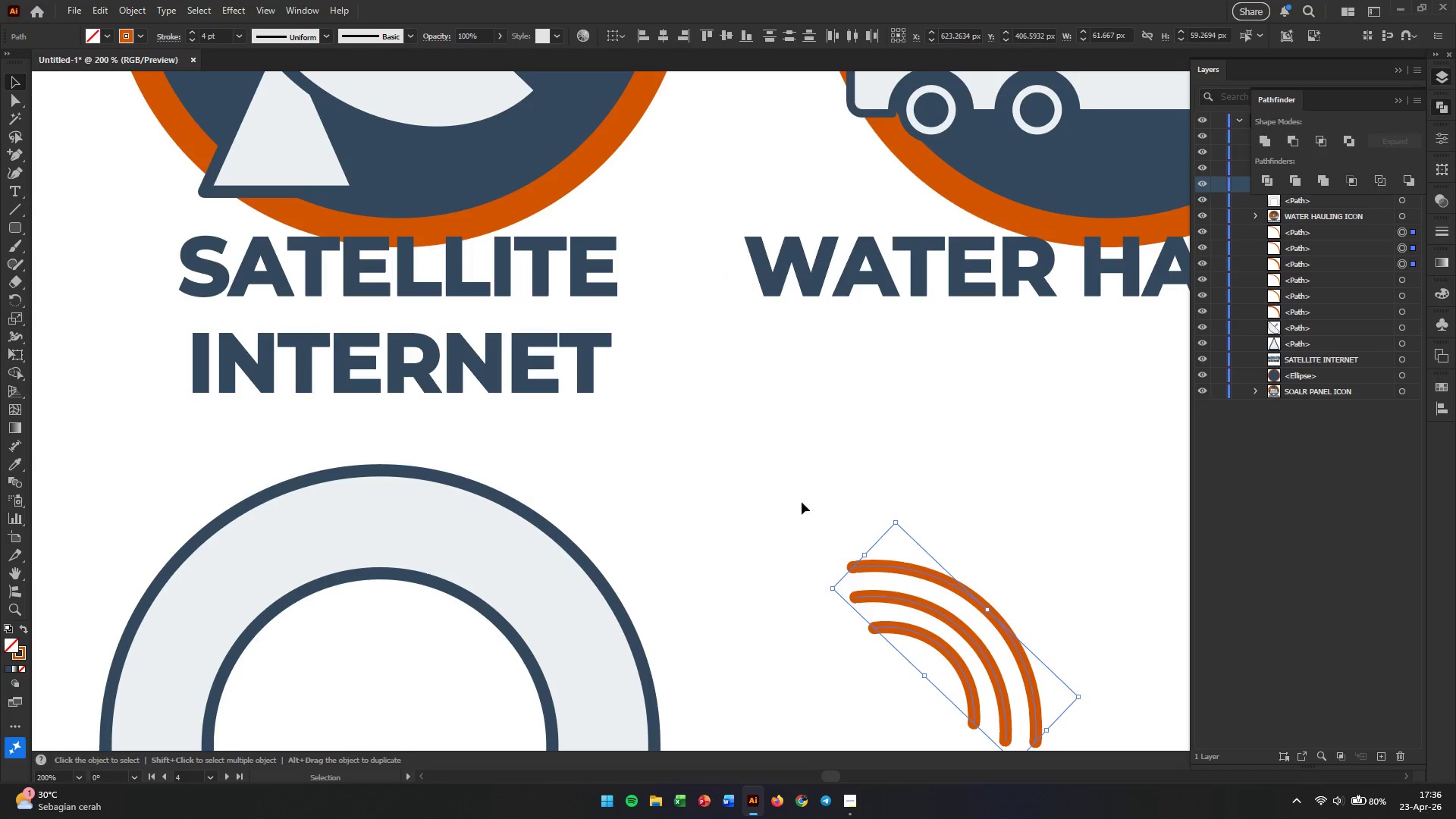 
hold_key(key=AltLeft, duration=0.75)
scroll: coordinate [673, 482], scroll_direction: up, amount: 5.0
 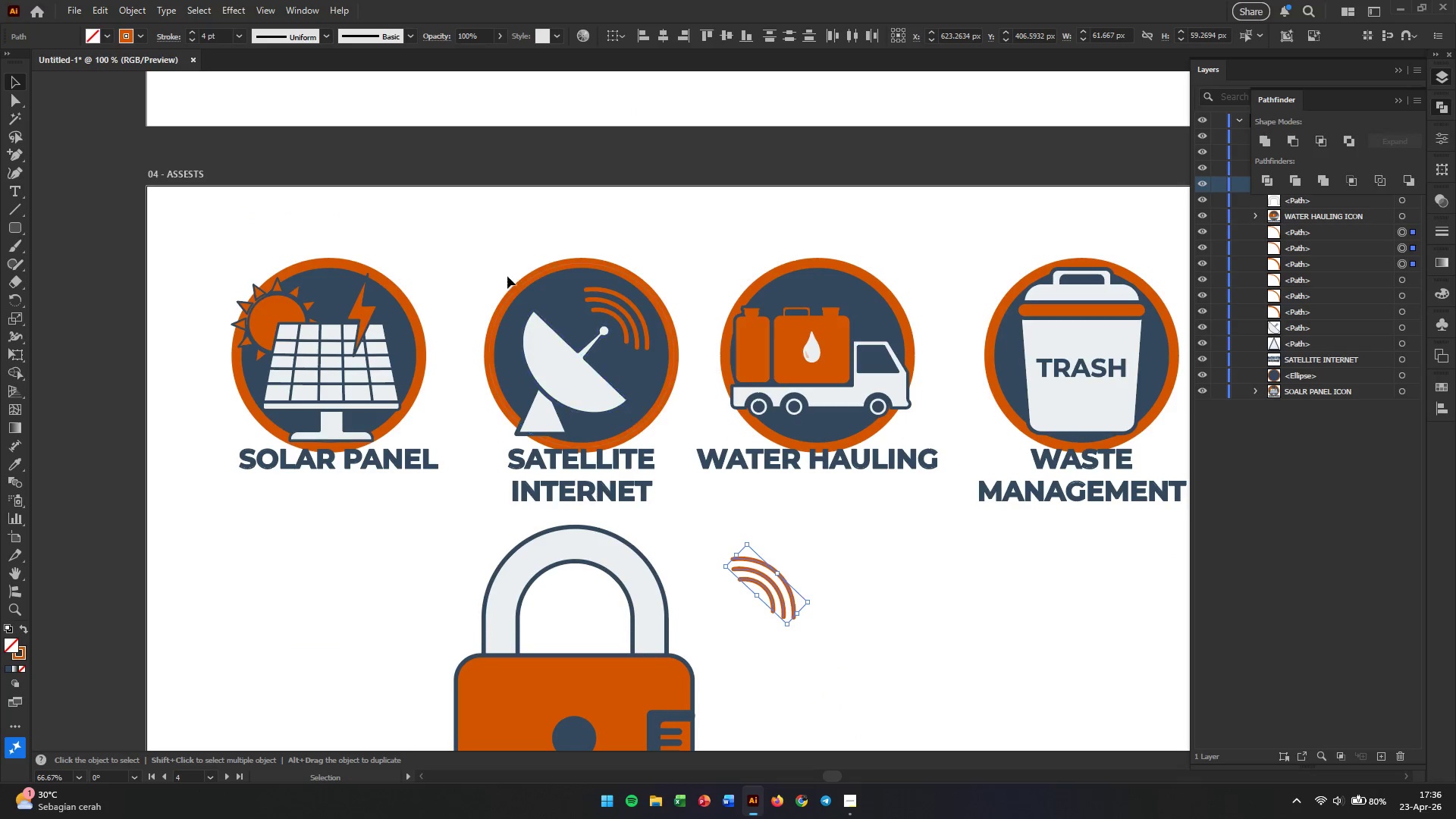 
left_click_drag(start_coordinate=[466, 228], to_coordinate=[670, 502])
 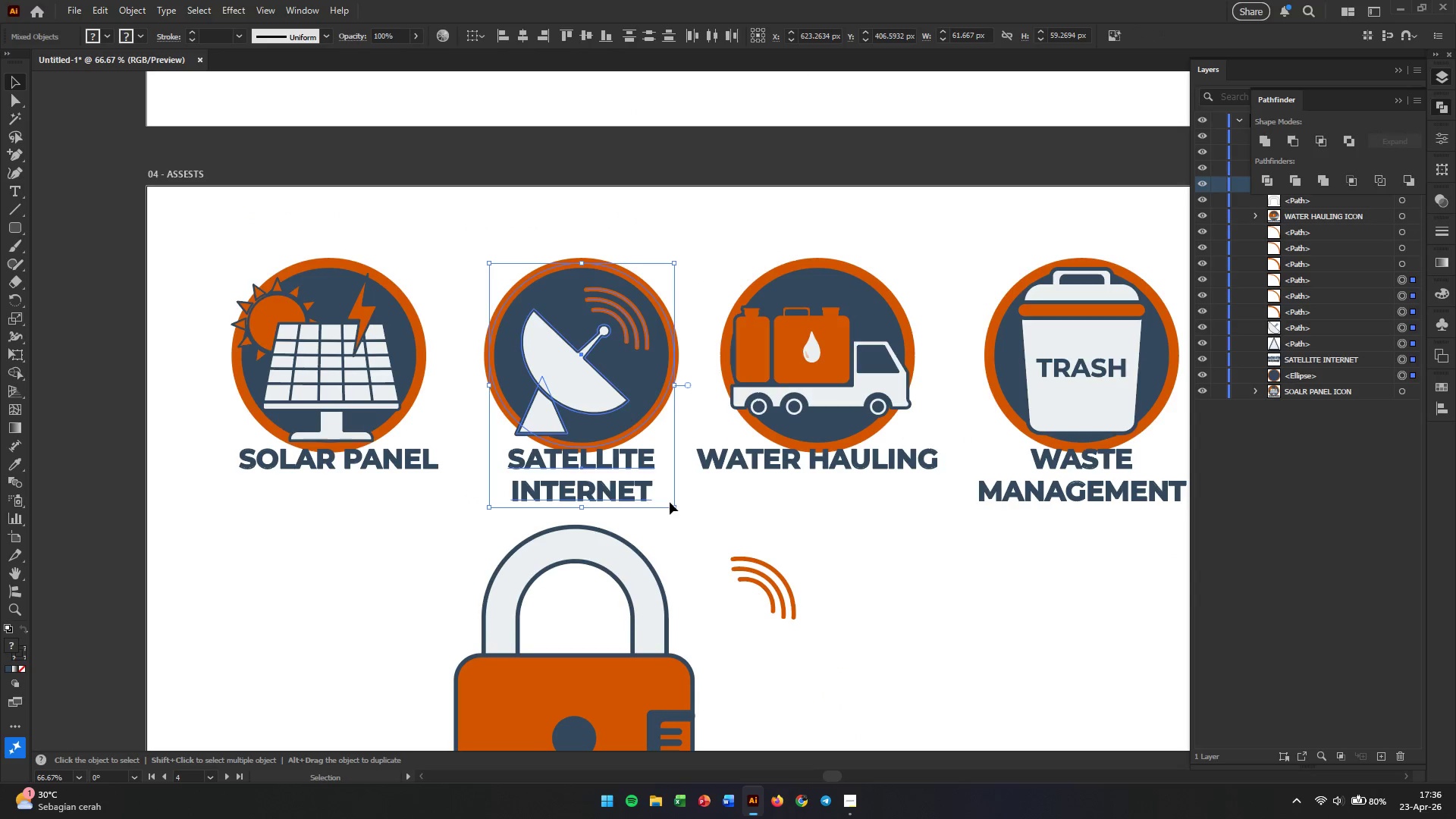 
key(Control+G)
 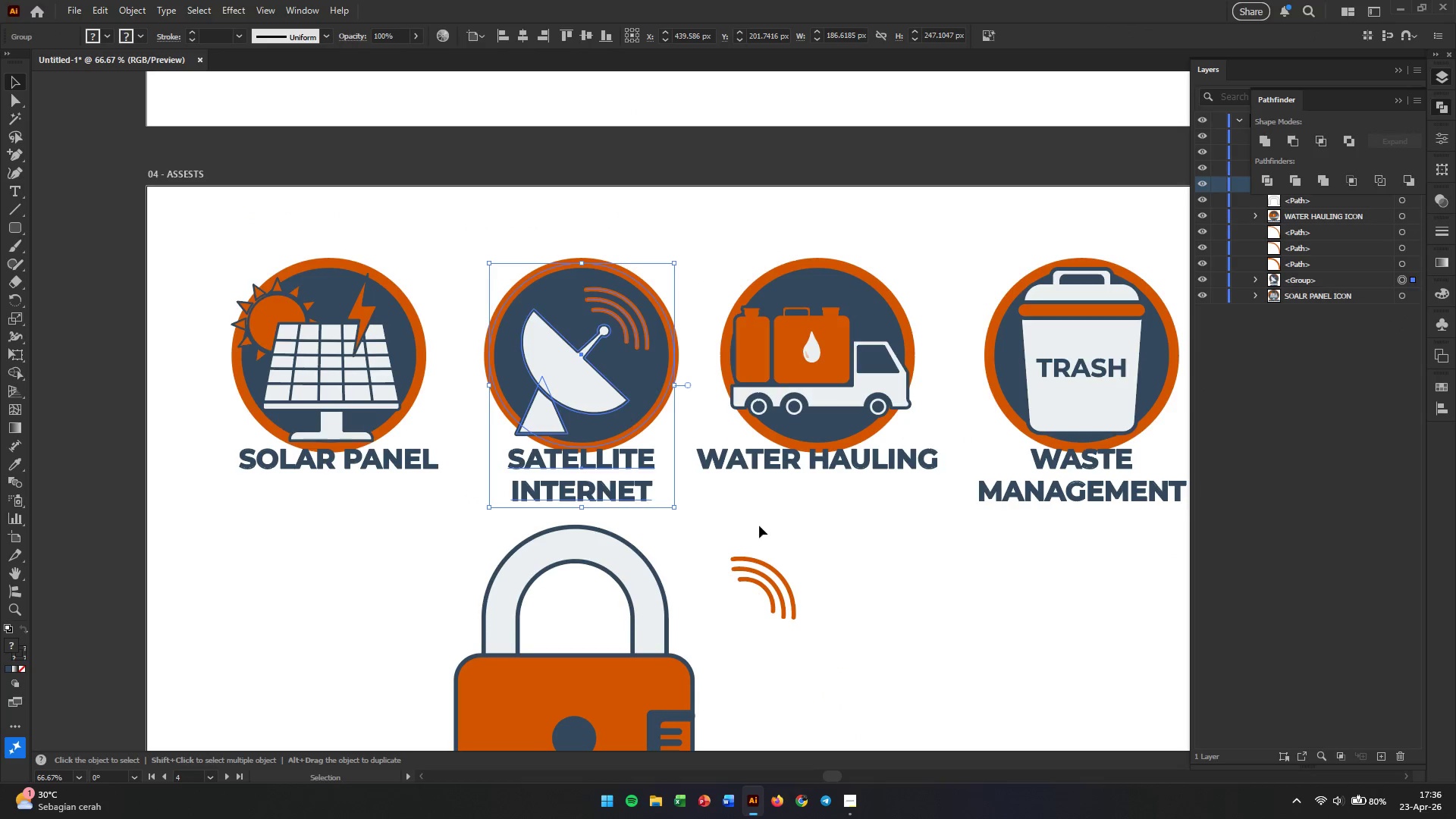 
scroll: coordinate [774, 539], scroll_direction: down, amount: 5.0
 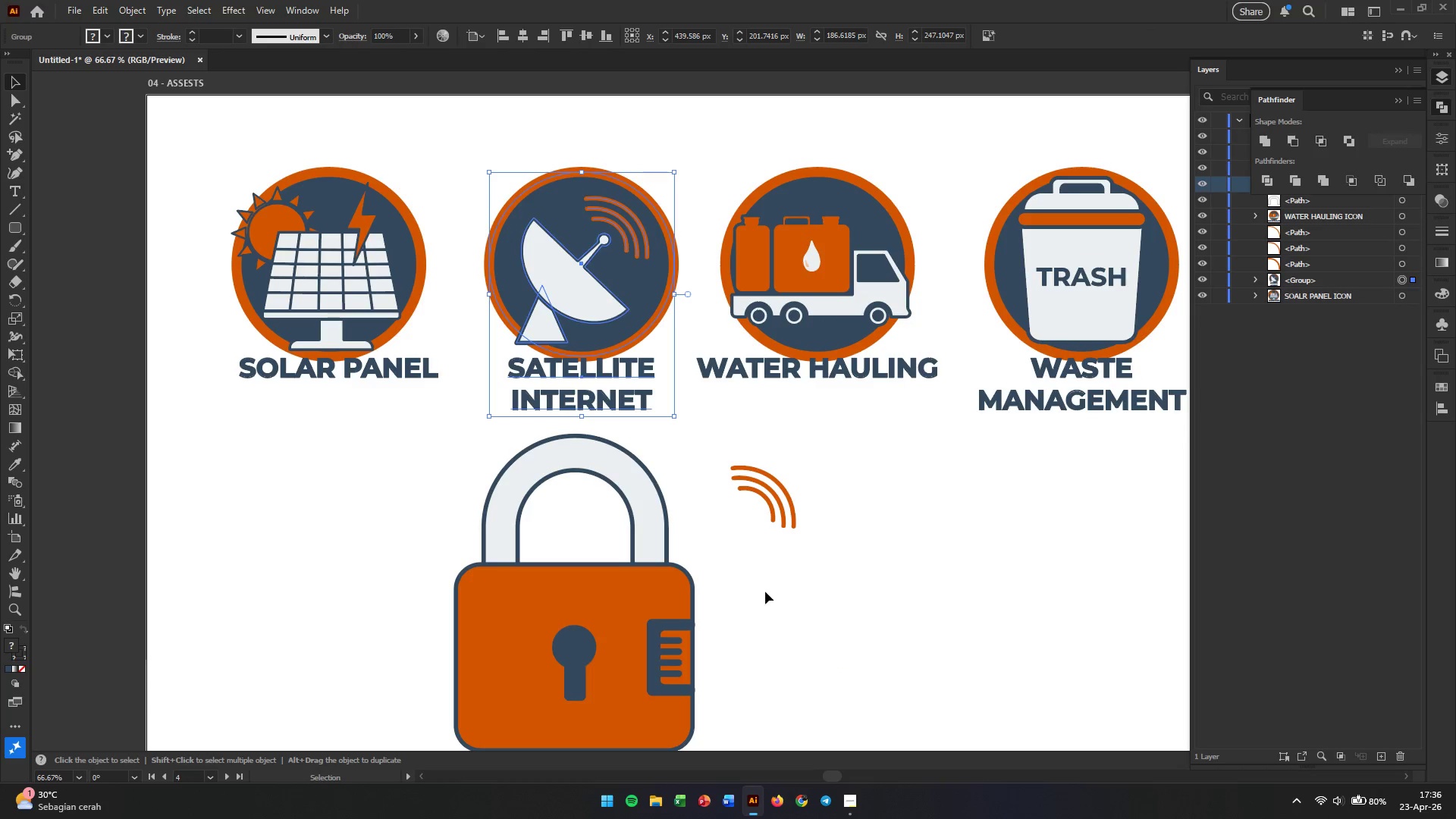 
hold_key(key=AltLeft, duration=0.36)
scroll: coordinate [748, 566], scroll_direction: down, amount: 3.0
 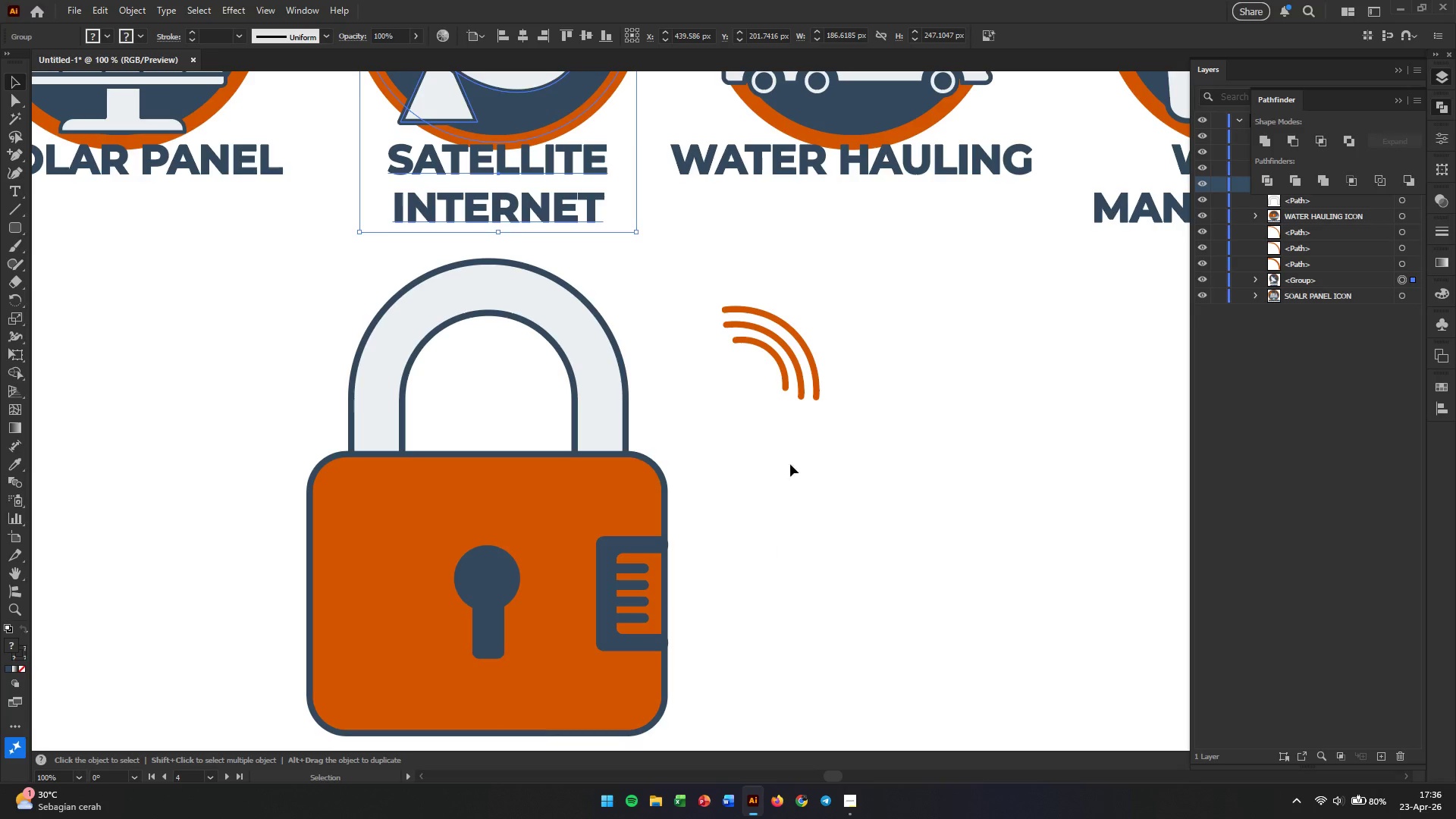 
left_click_drag(start_coordinate=[695, 278], to_coordinate=[867, 481])
 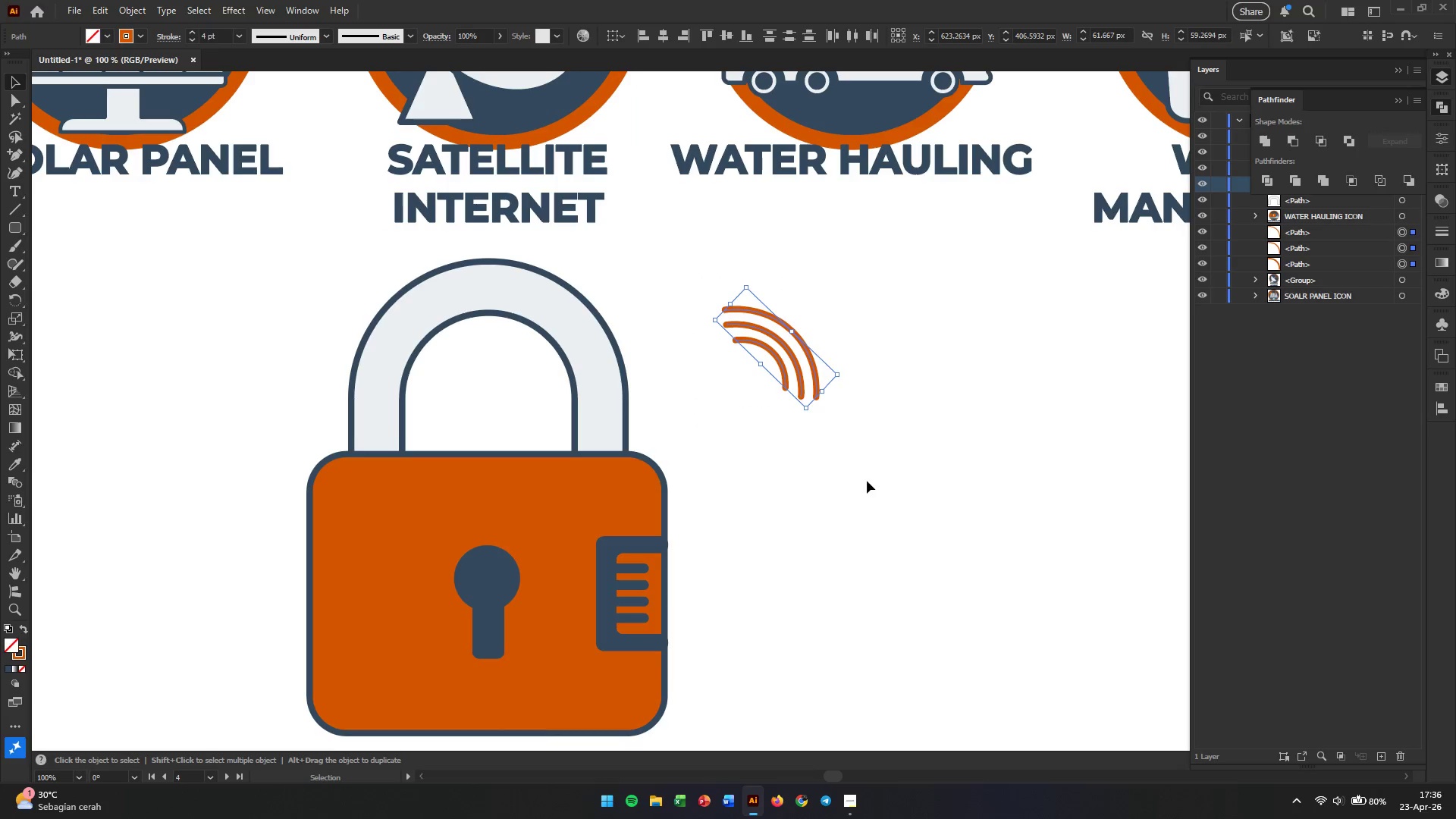 
key(Control+G)
 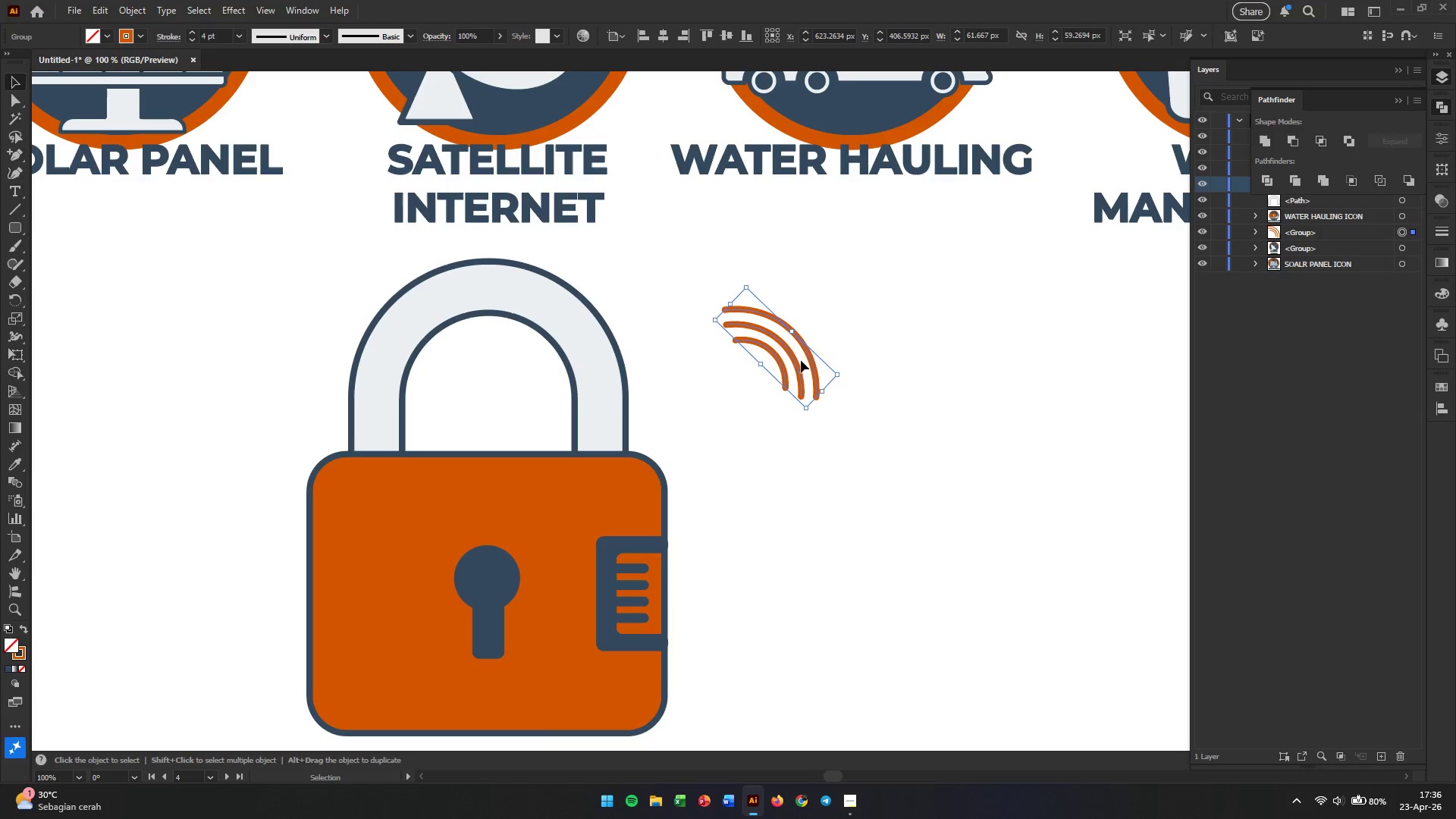 
left_click_drag(start_coordinate=[797, 375], to_coordinate=[735, 491])
 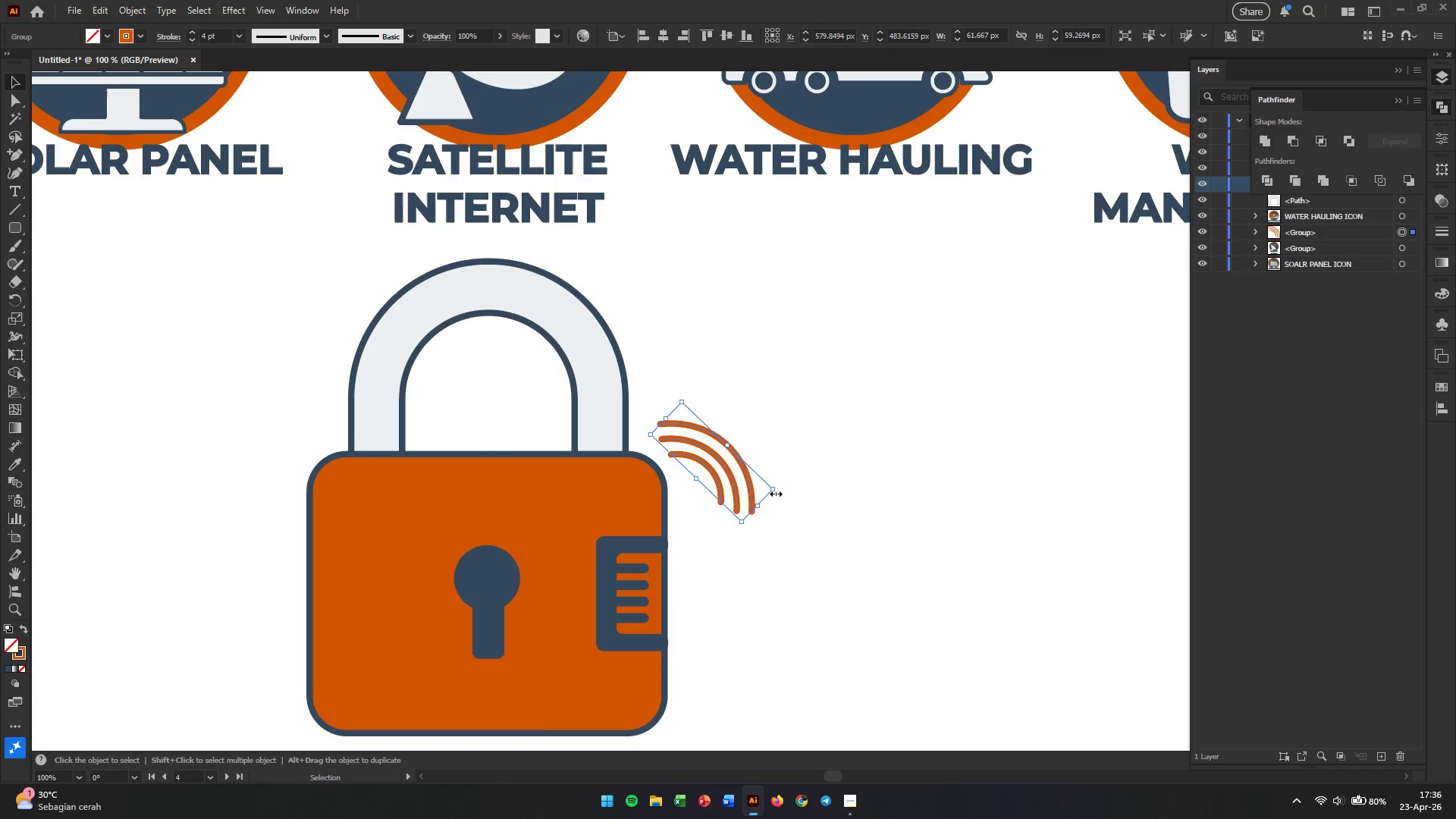 
left_click_drag(start_coordinate=[774, 492], to_coordinate=[895, 498])
 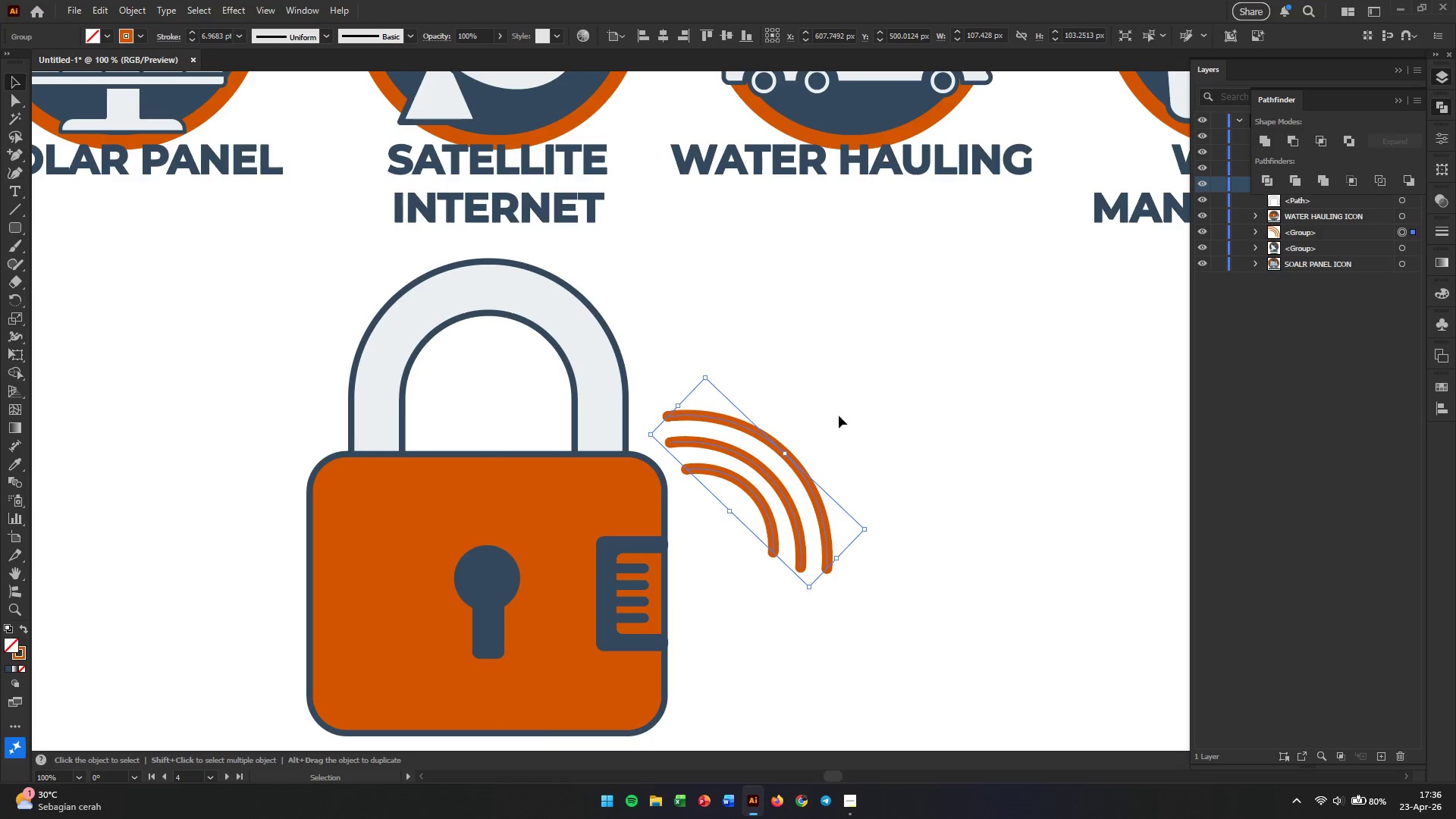 
hold_key(key=ShiftLeft, duration=0.78)
 